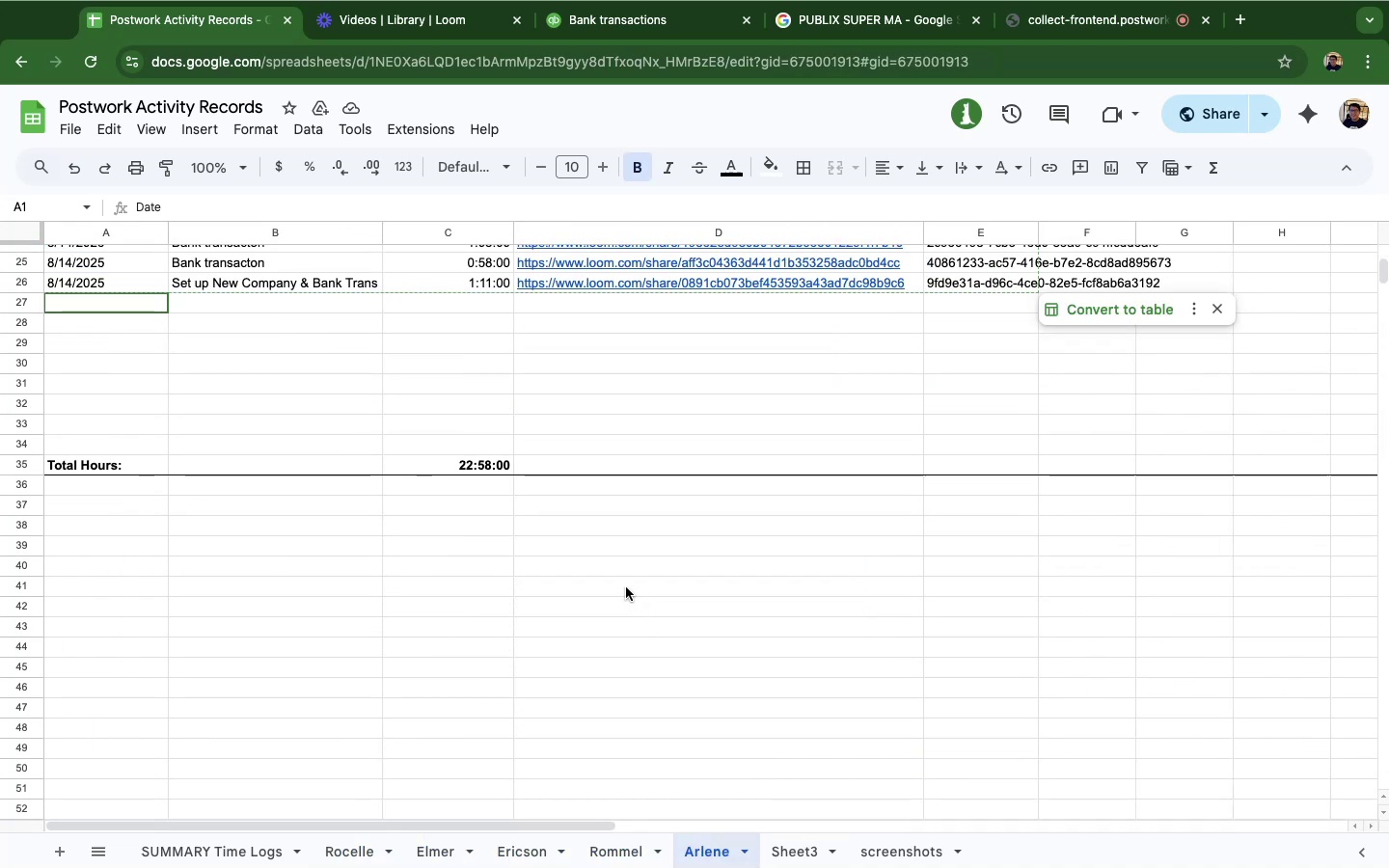 
scroll: coordinate [489, 716], scroll_direction: up, amount: 16.0
 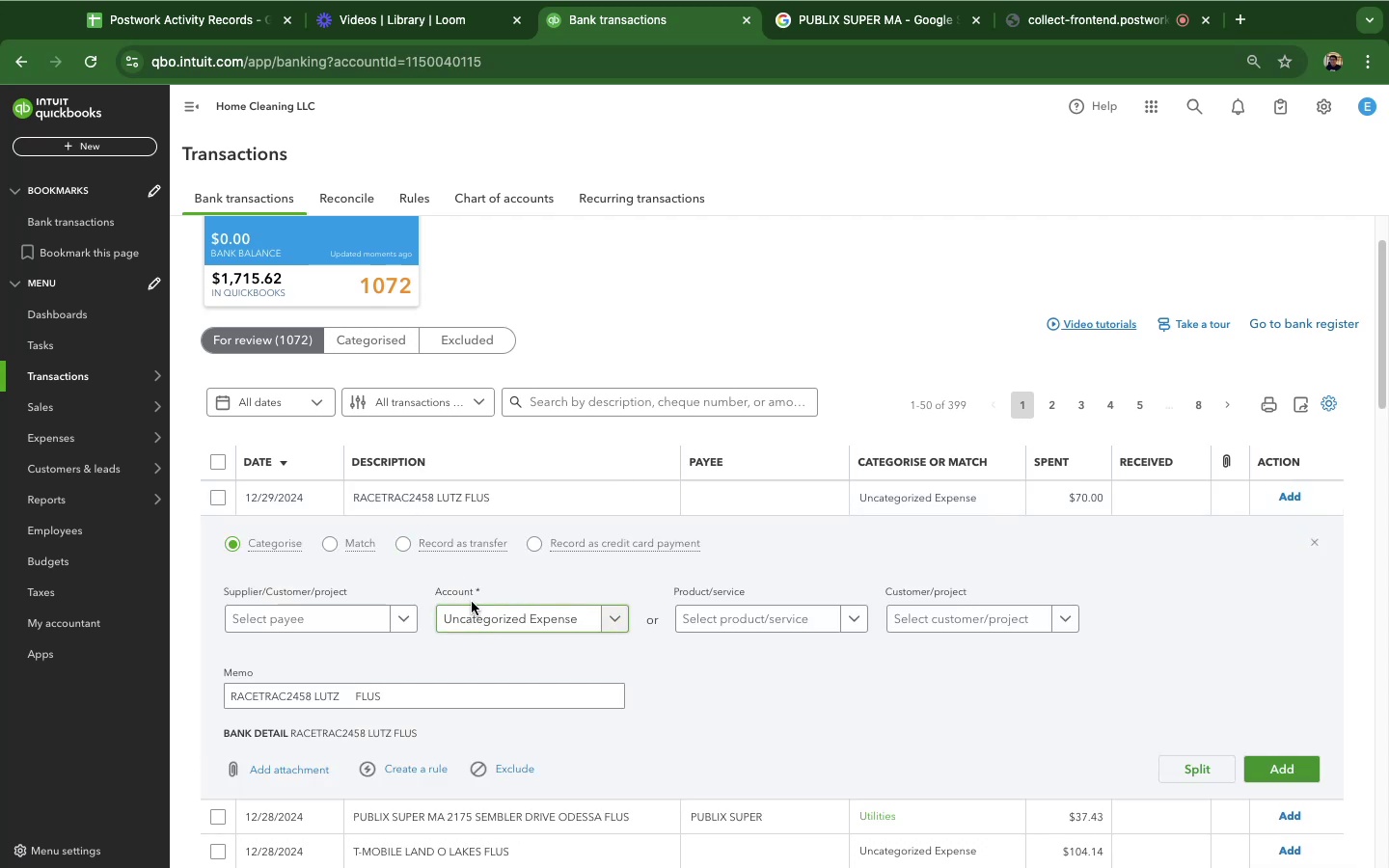 
wait(10.63)
 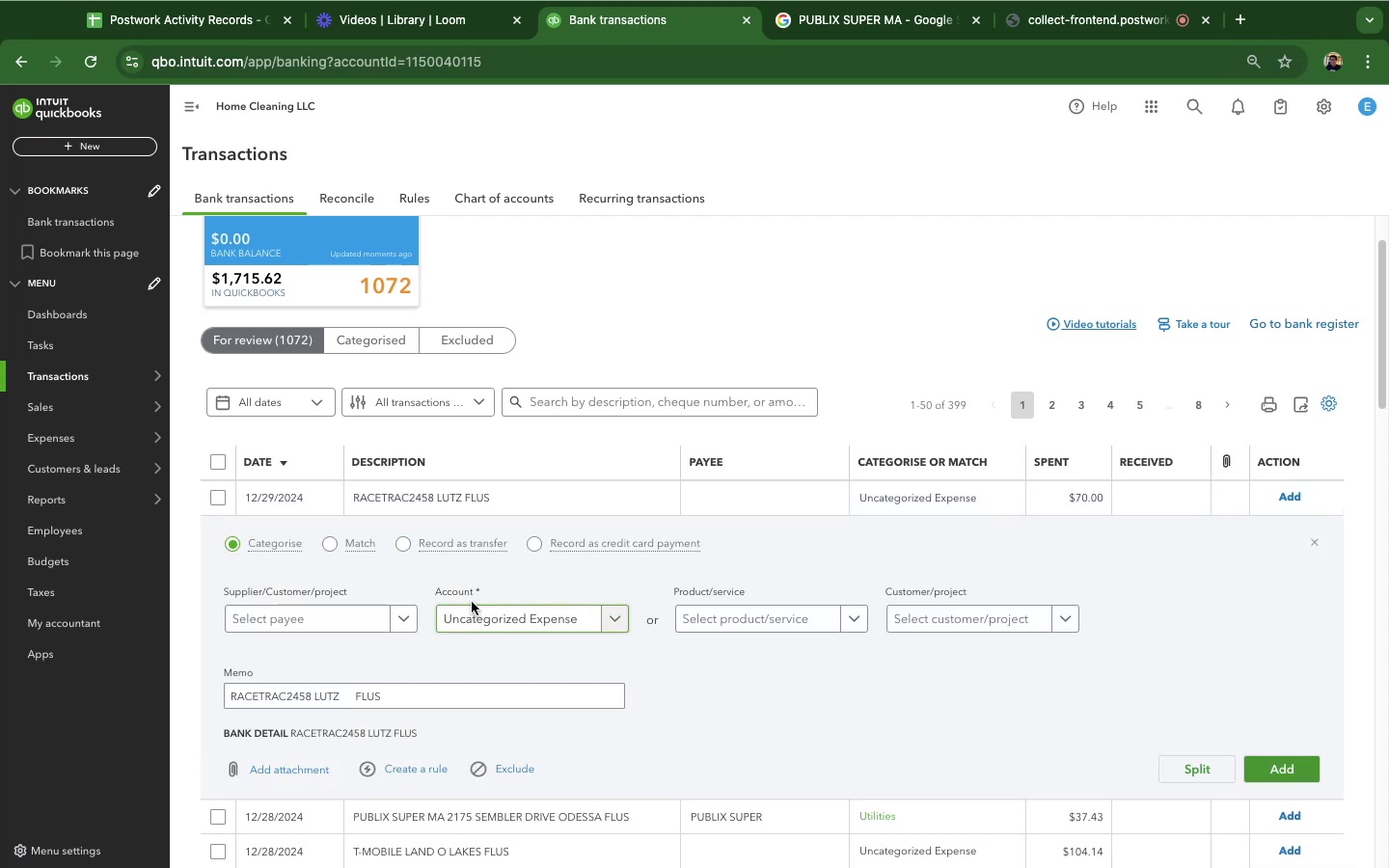 
left_click_drag(start_coordinate=[286, 701], to_coordinate=[175, 682])
 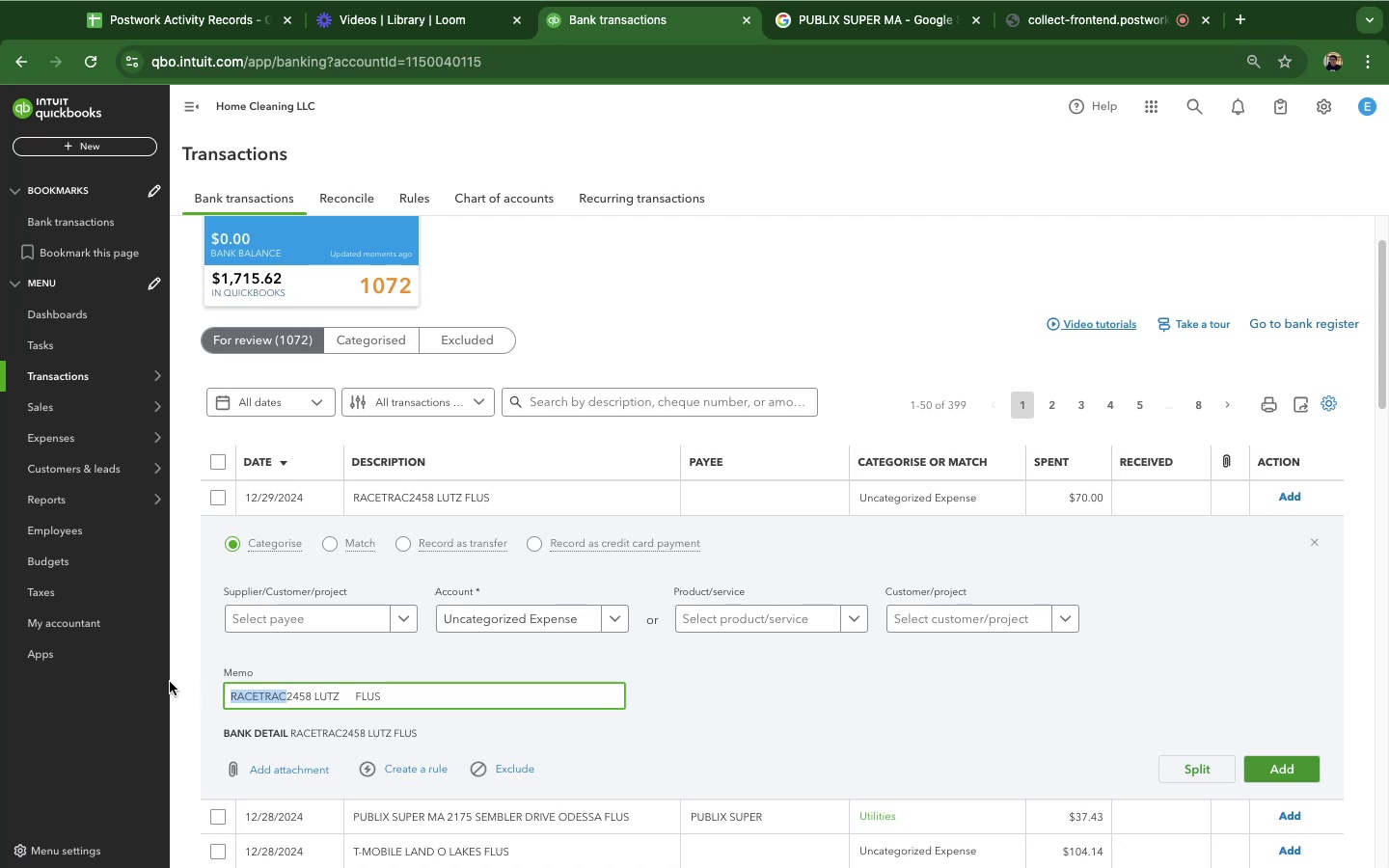 
key(Meta+C)
 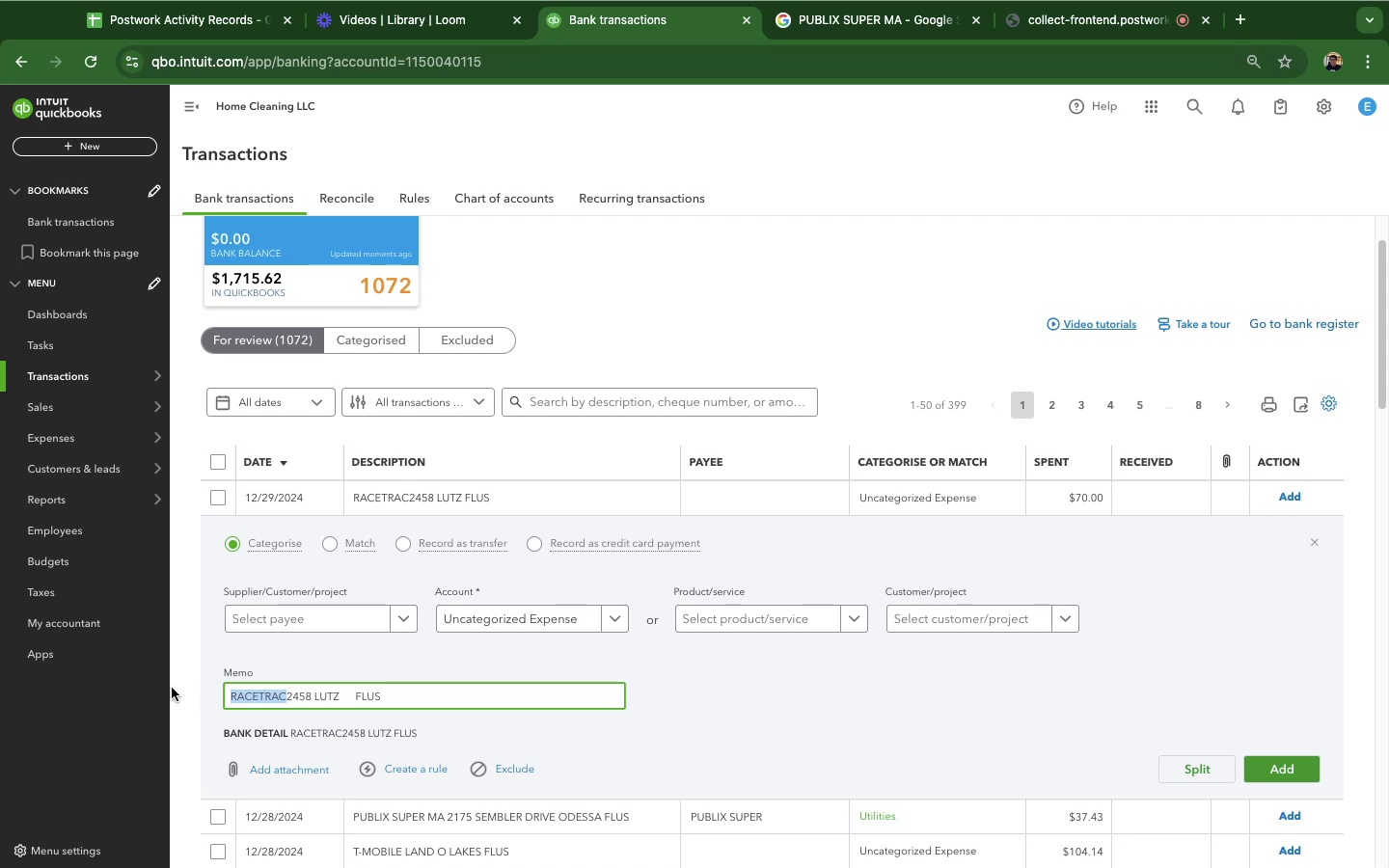 
key(Meta+C)
 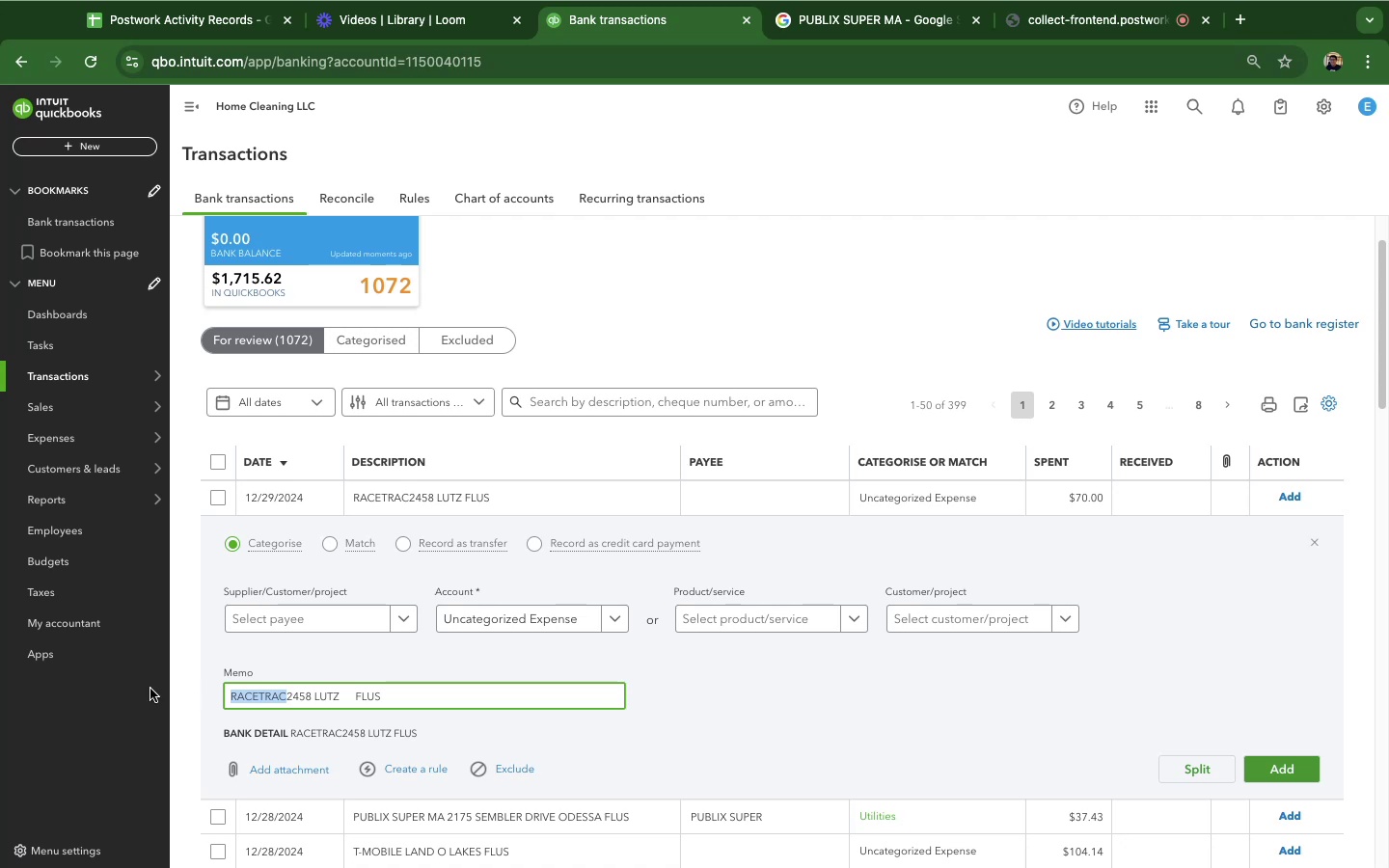 
key(Meta+C)
 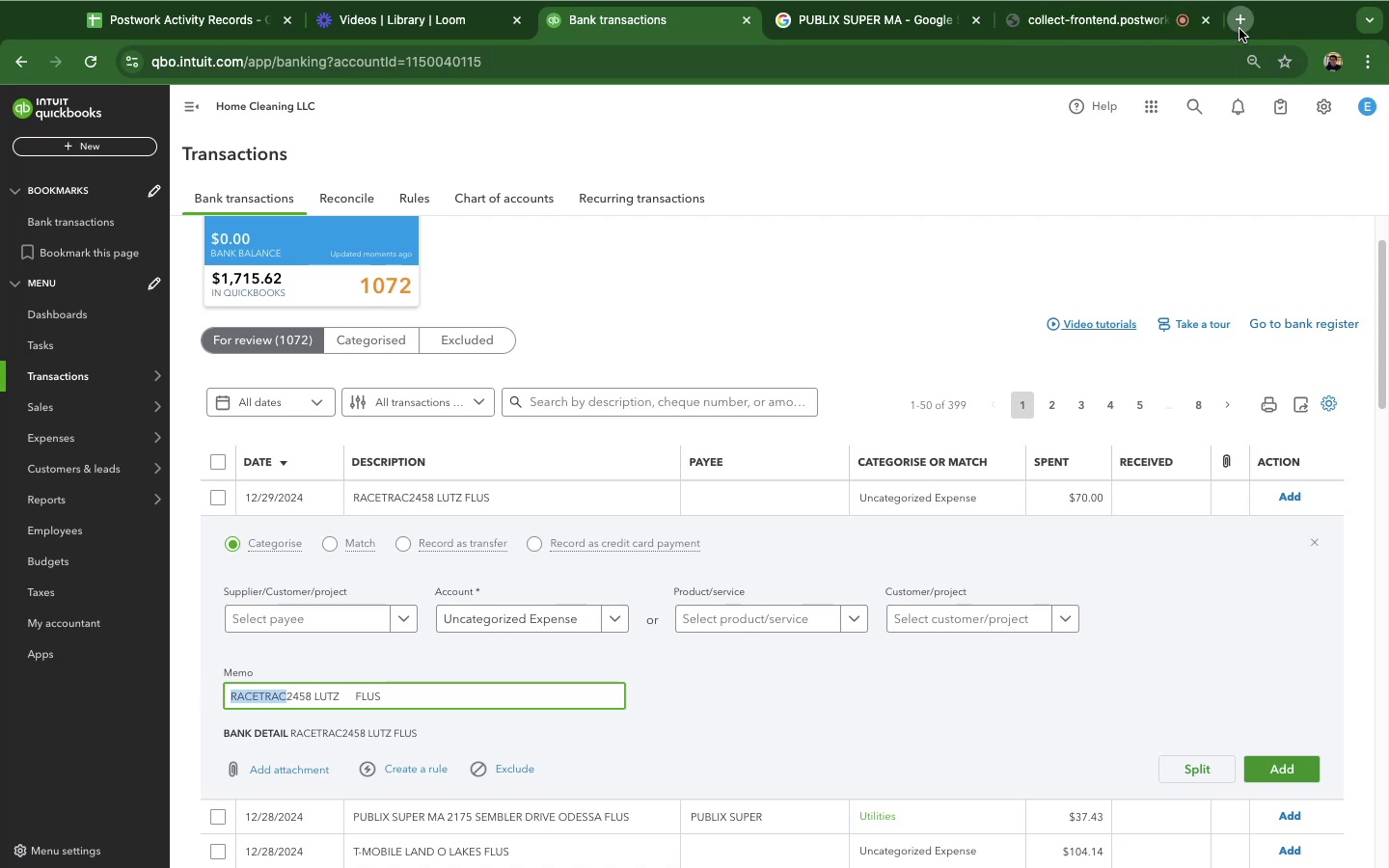 
key(Meta+CommandLeft)
 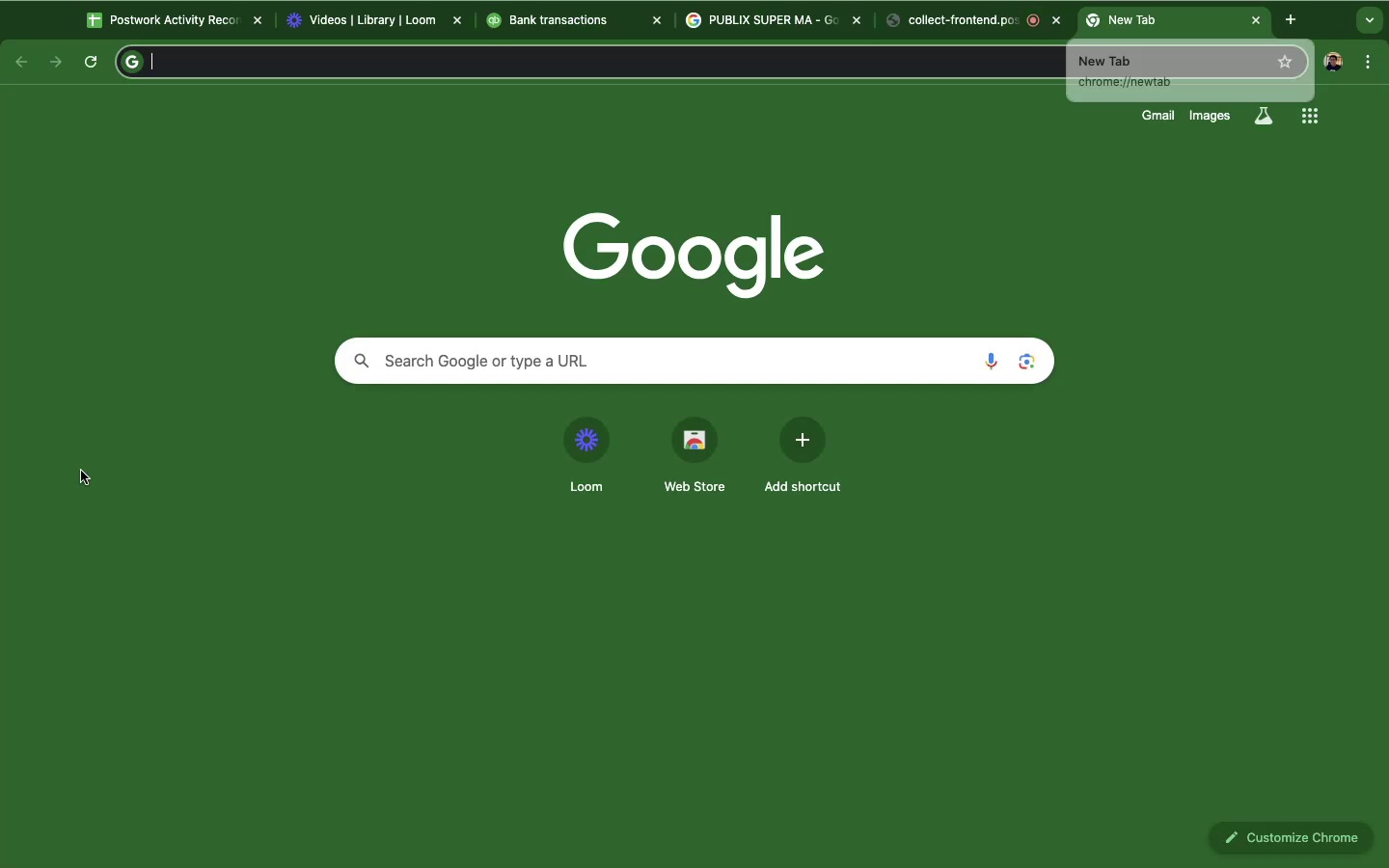 
key(Meta+V)
 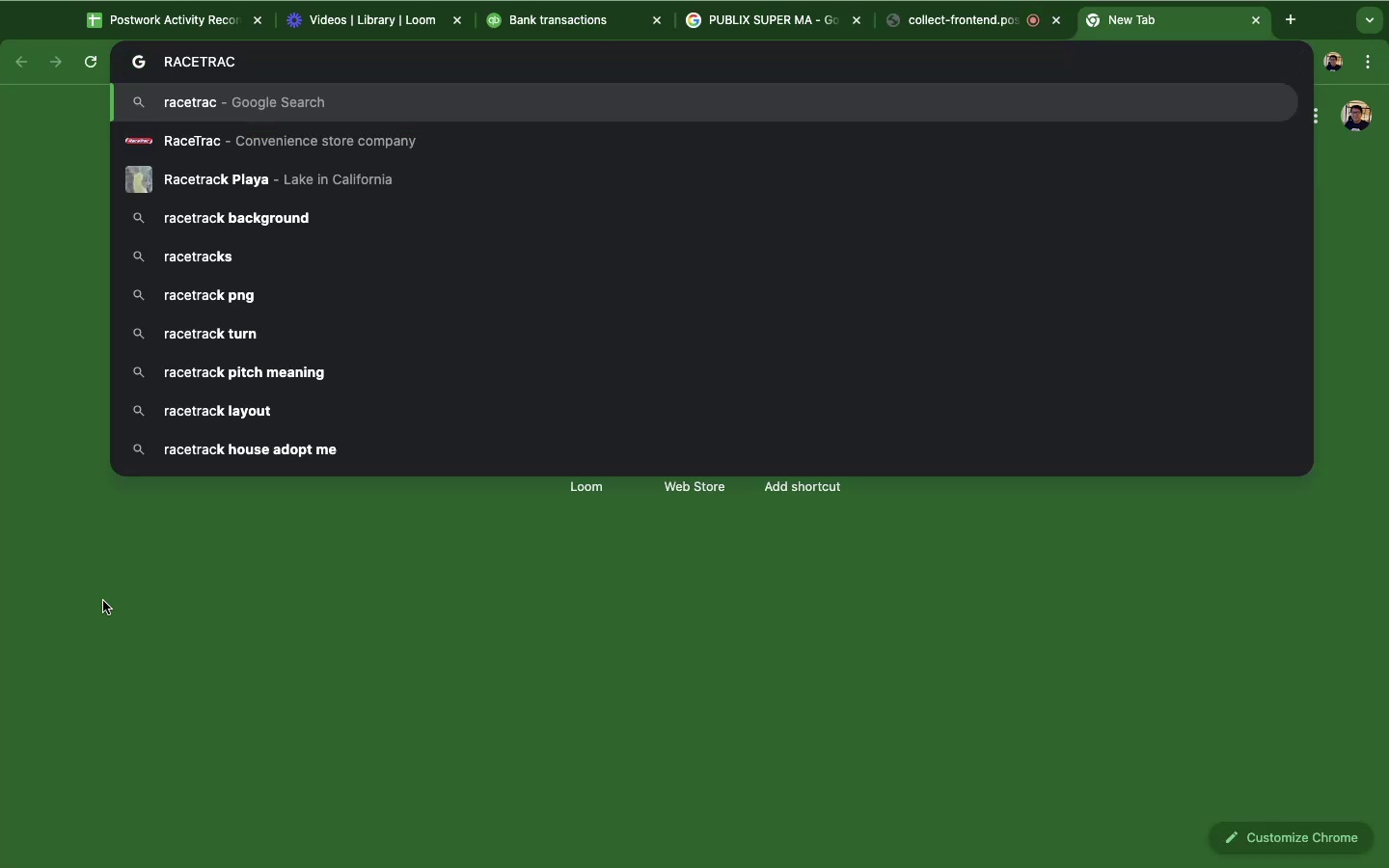 
key(Enter)
 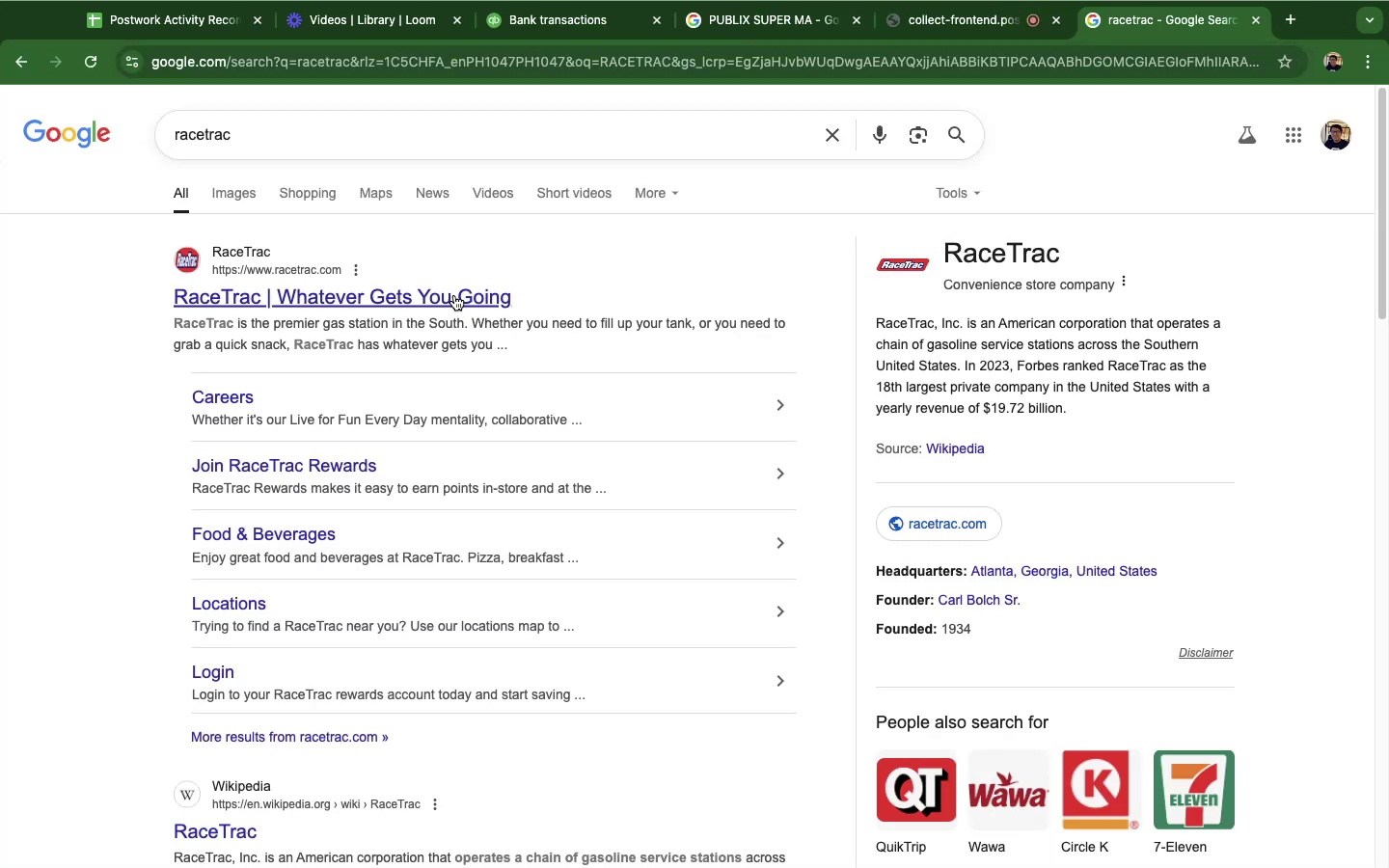 
scroll: coordinate [377, 560], scroll_direction: down, amount: 18.0
 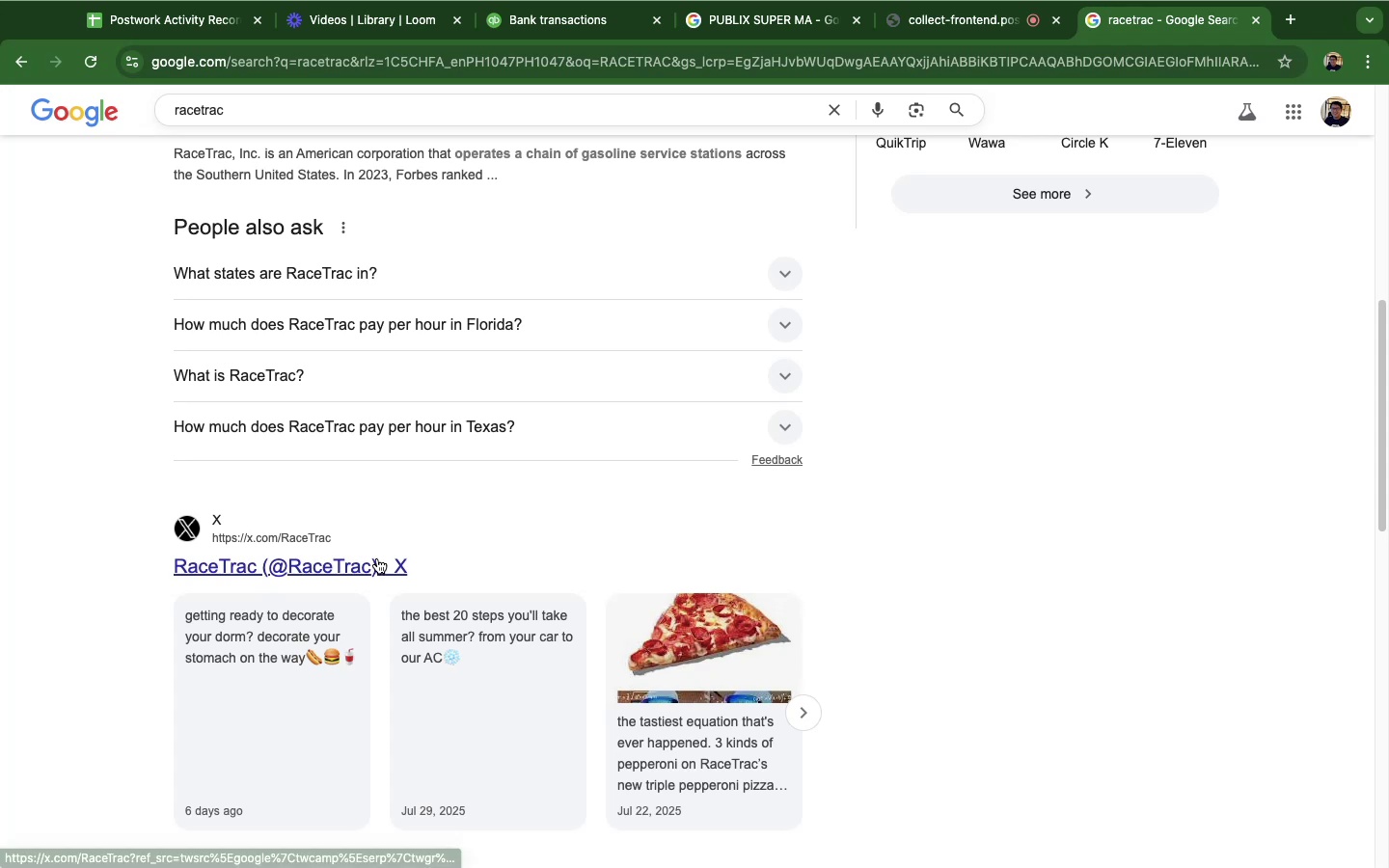 
scroll: coordinate [377, 556], scroll_direction: up, amount: 5.0
 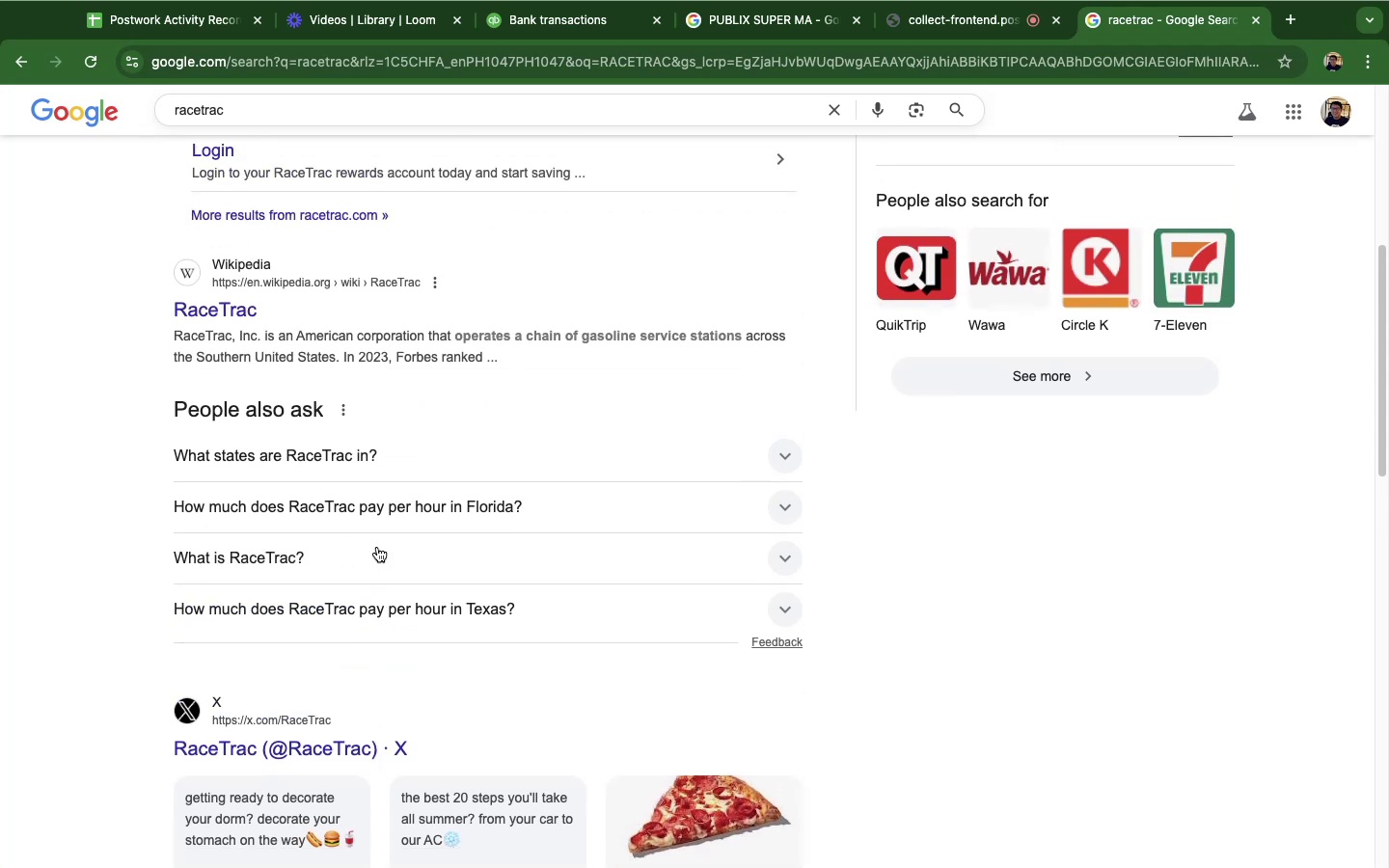 
scroll: coordinate [377, 547], scroll_direction: down, amount: 5.0
 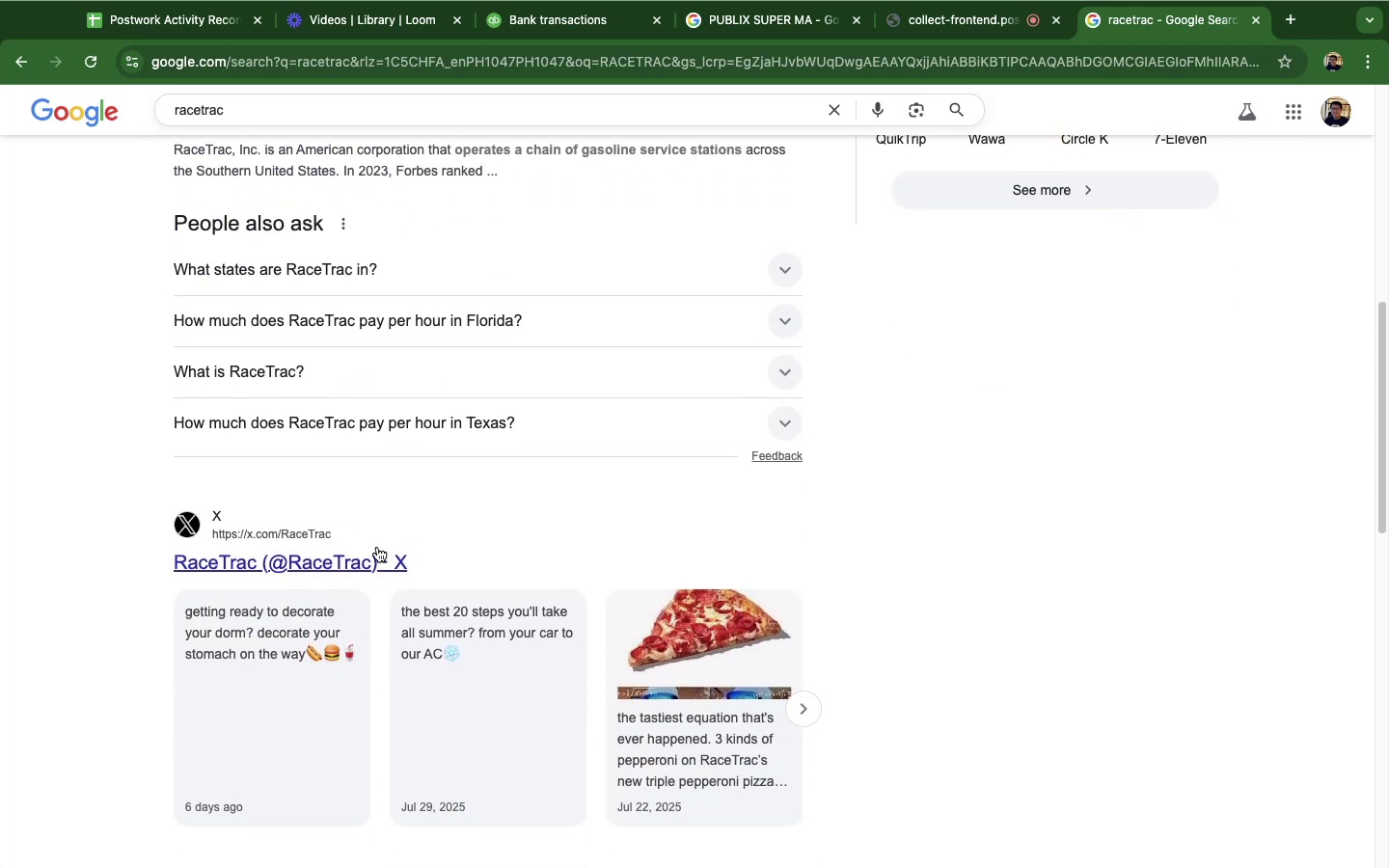 
scroll: coordinate [377, 546], scroll_direction: up, amount: 24.0
 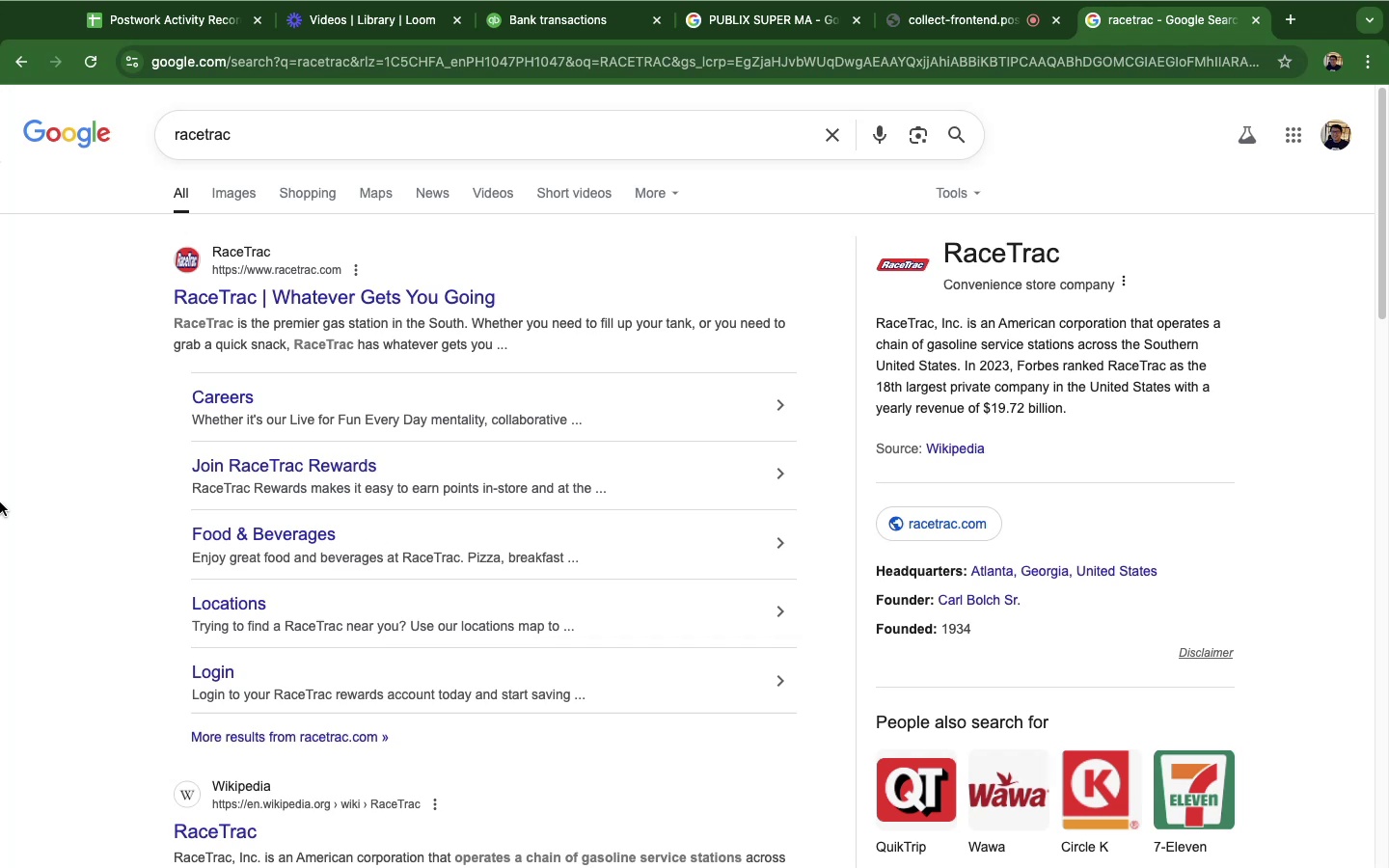 
wait(20.16)
 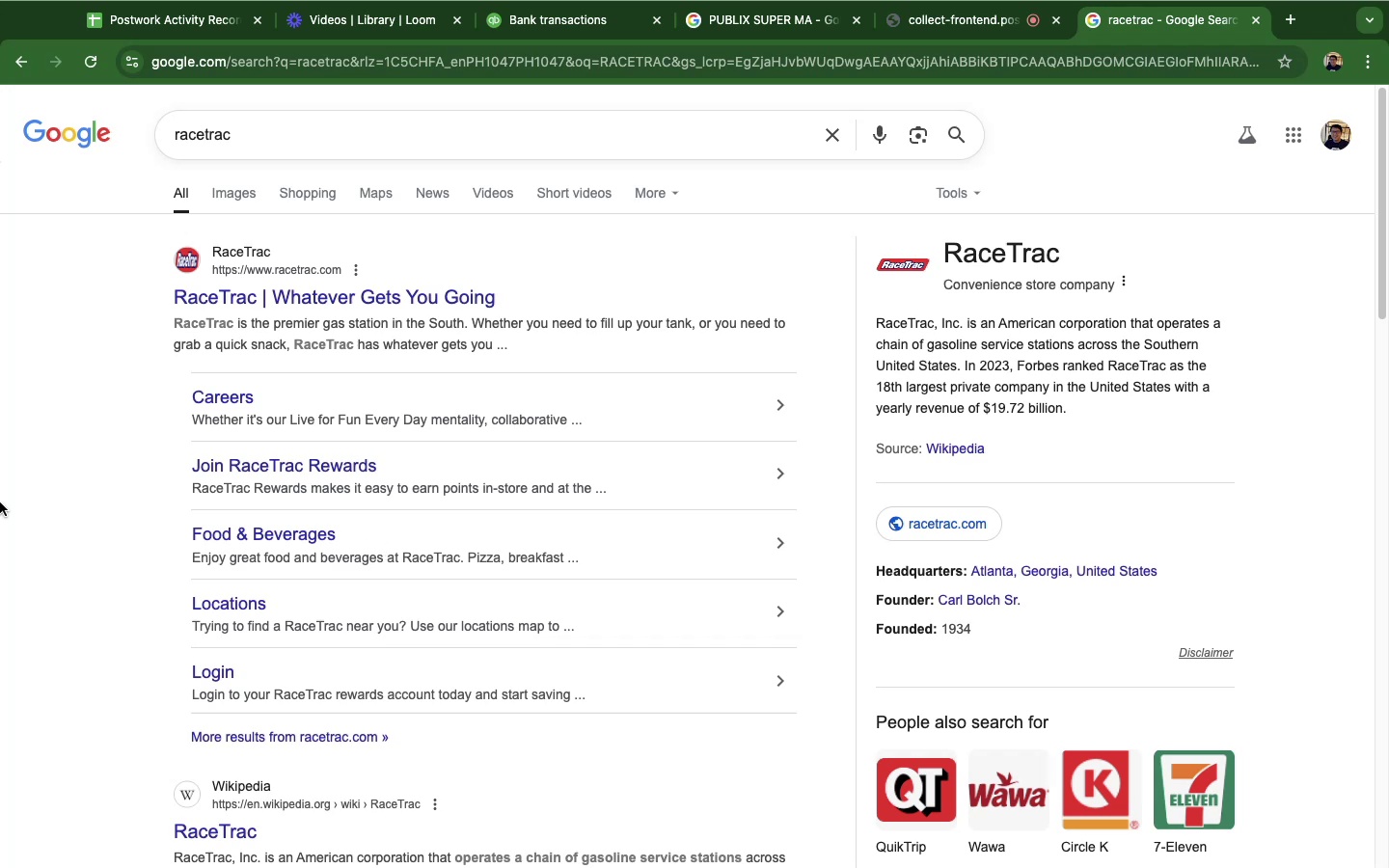 
scroll: coordinate [578, 410], scroll_direction: up, amount: 17.0
 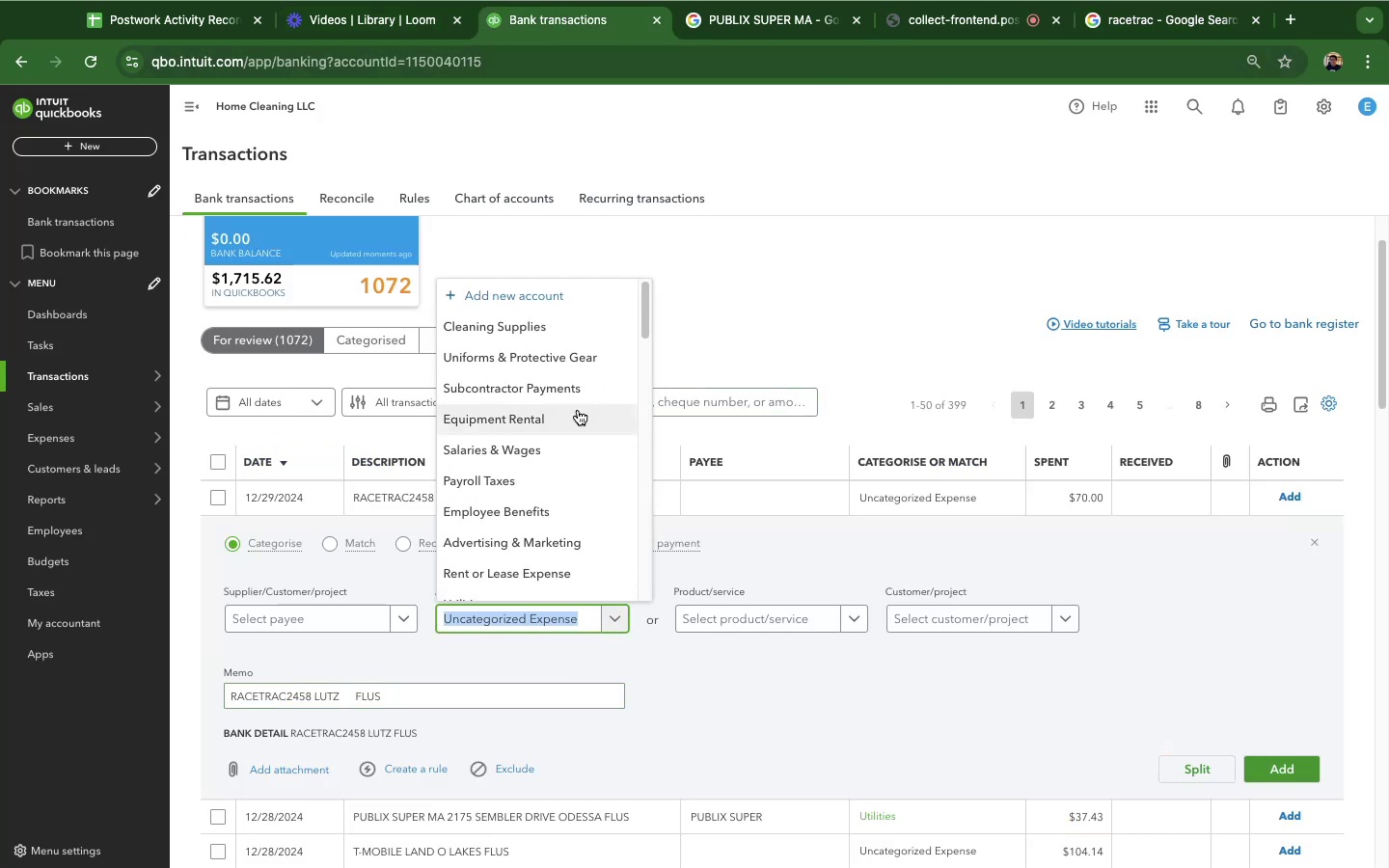 
scroll: coordinate [590, 444], scroll_direction: down, amount: 15.0
 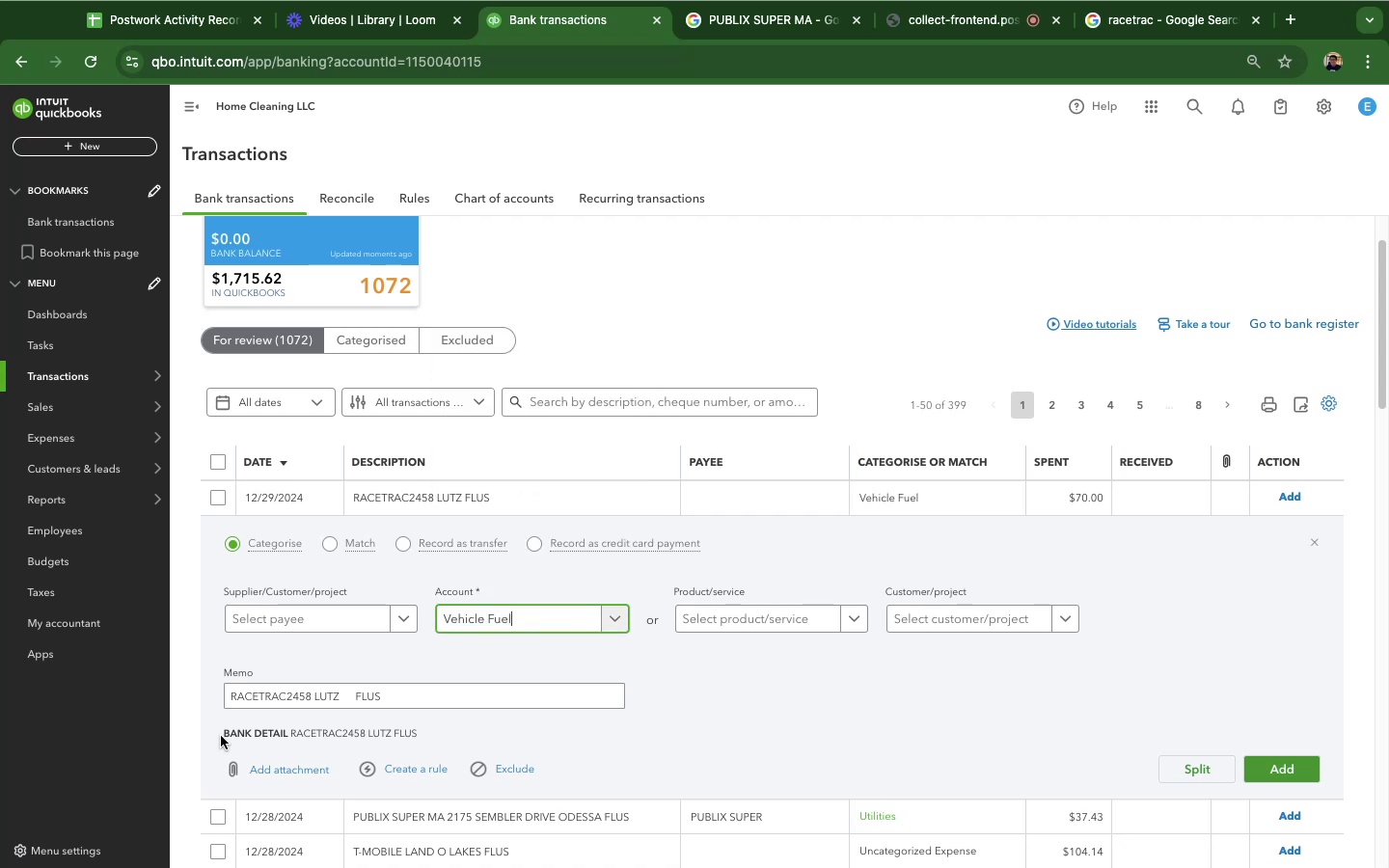 
left_click_drag(start_coordinate=[287, 694], to_coordinate=[128, 672])
 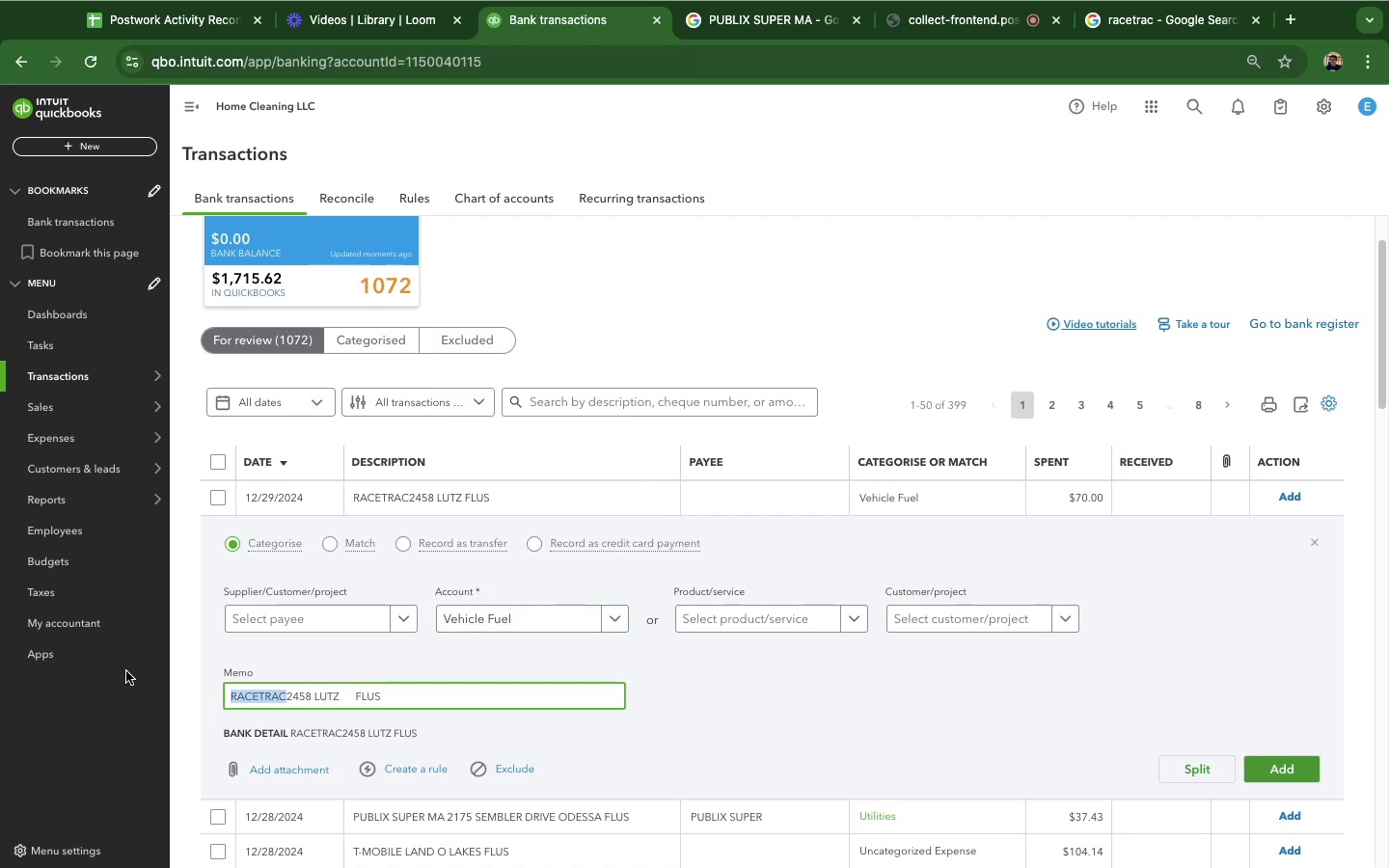 
key(Meta+C)
 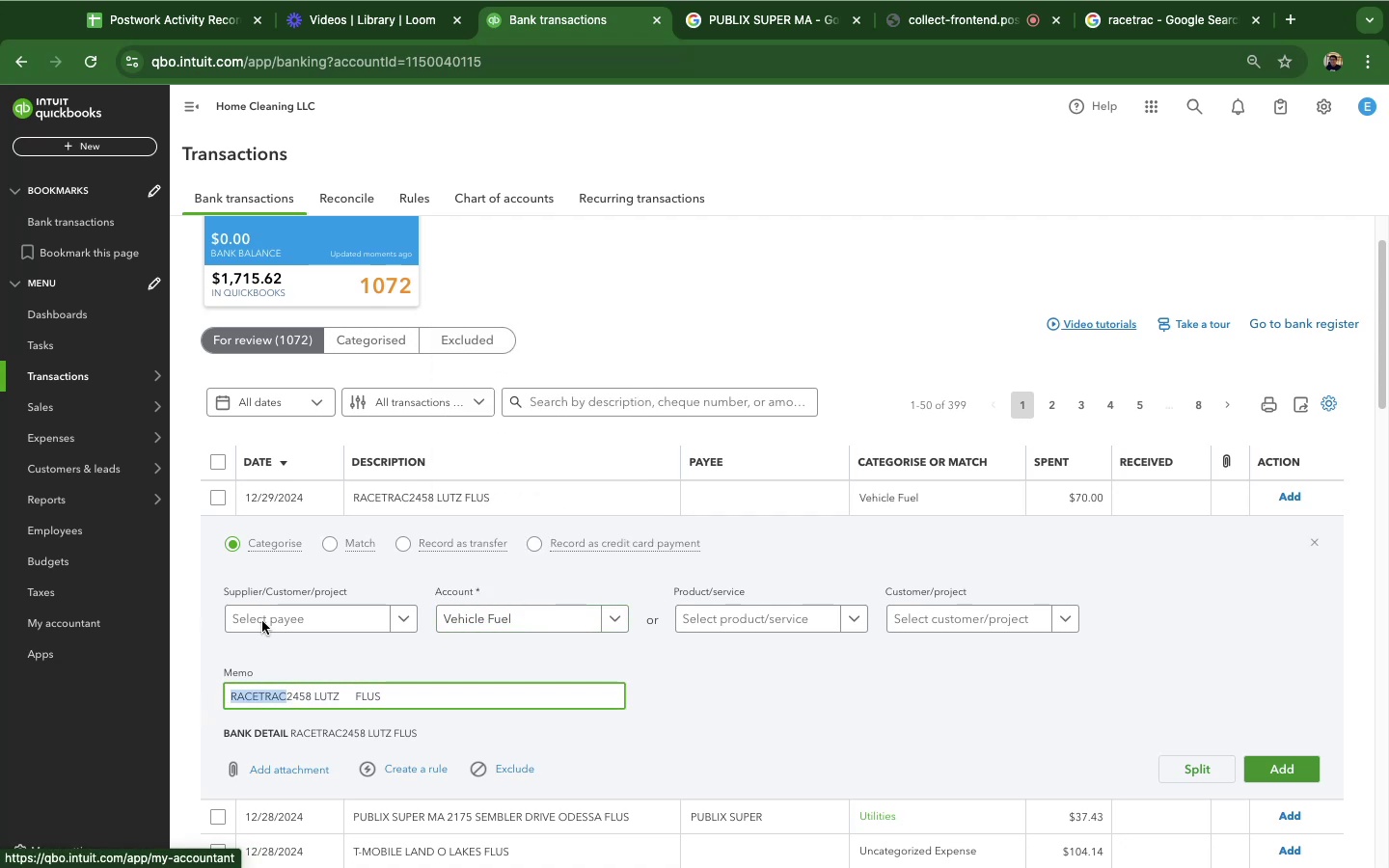 
mouse_move([341, 629])
 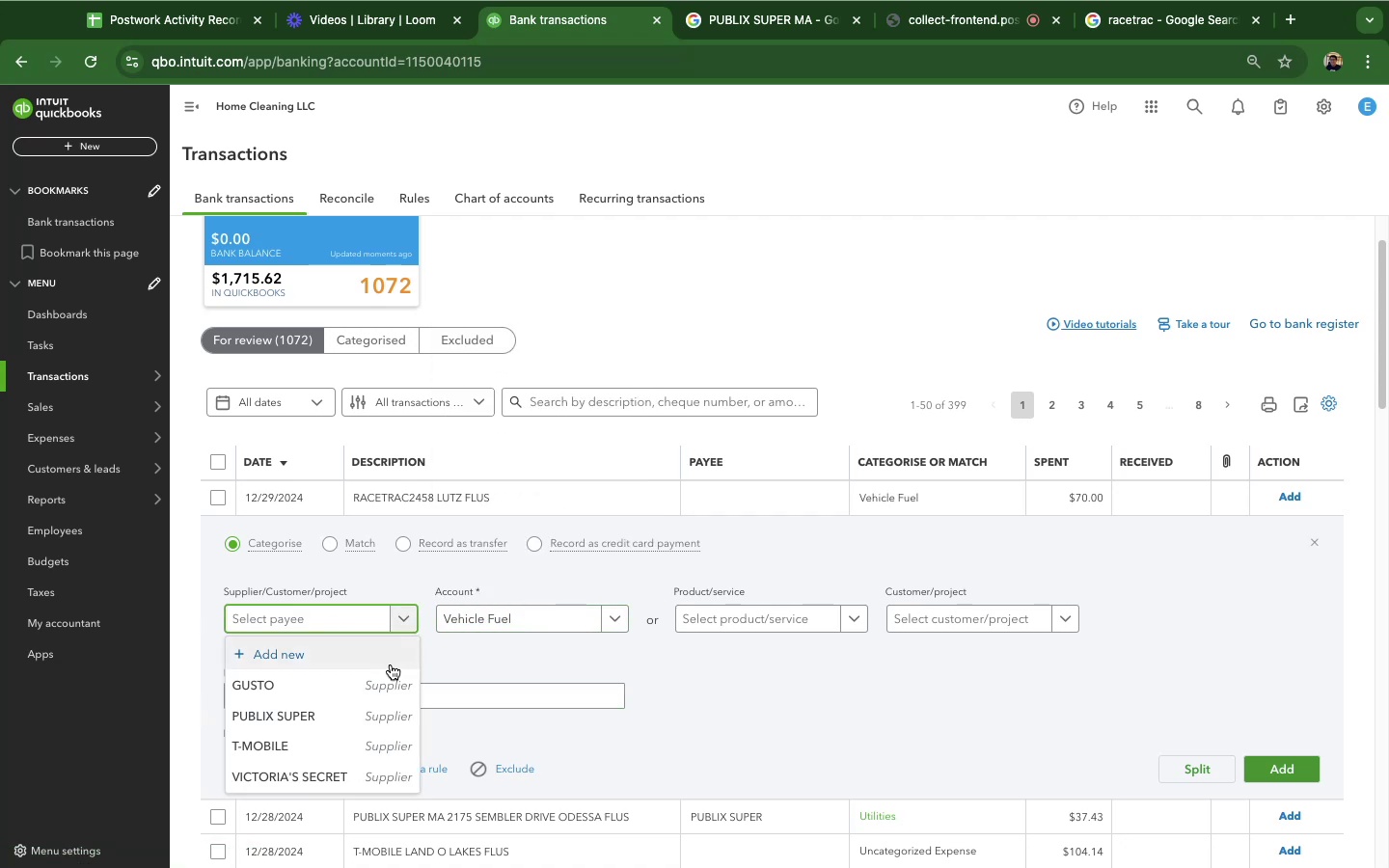 
key(Meta+CommandLeft)
 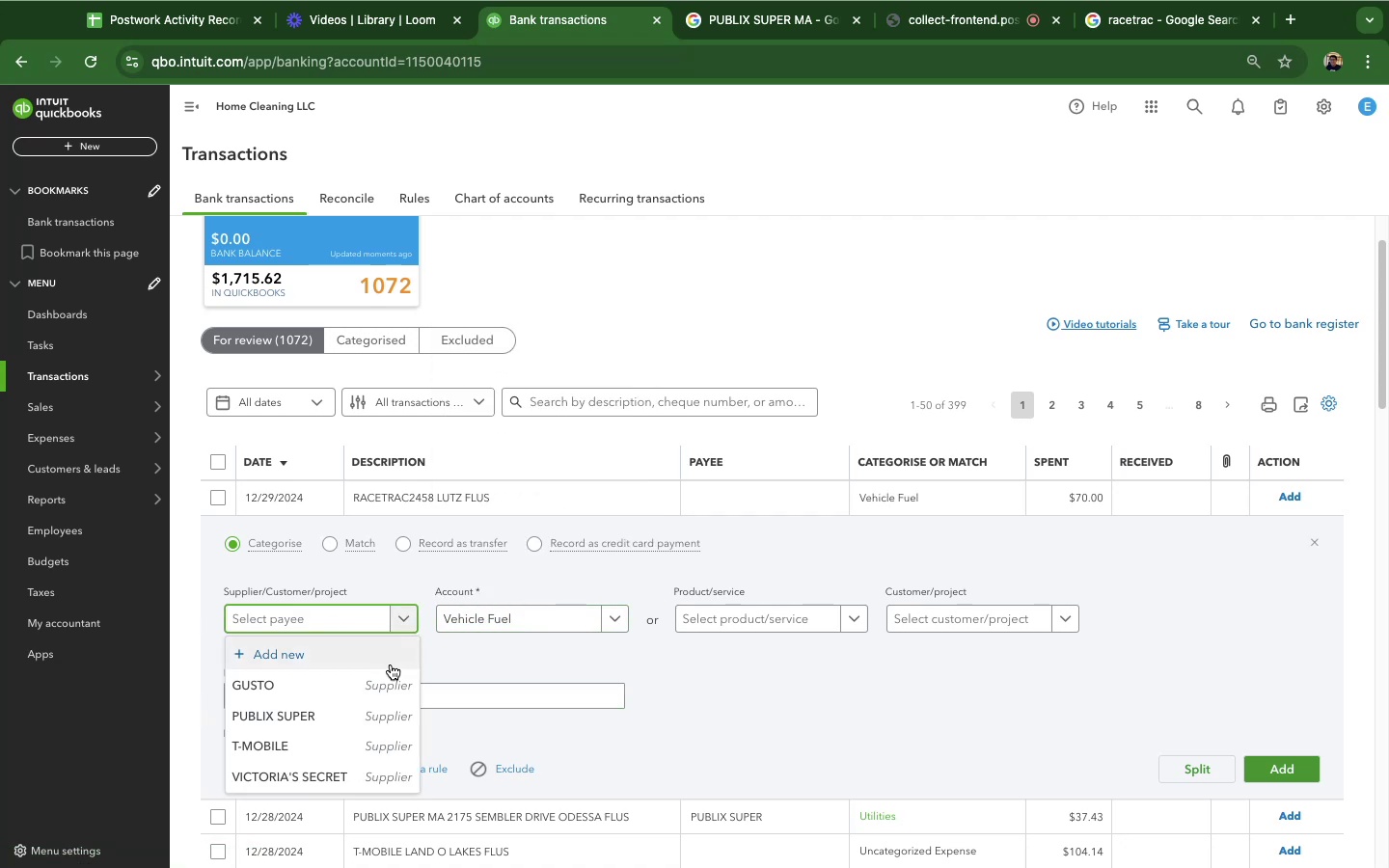 
key(Meta+V)
 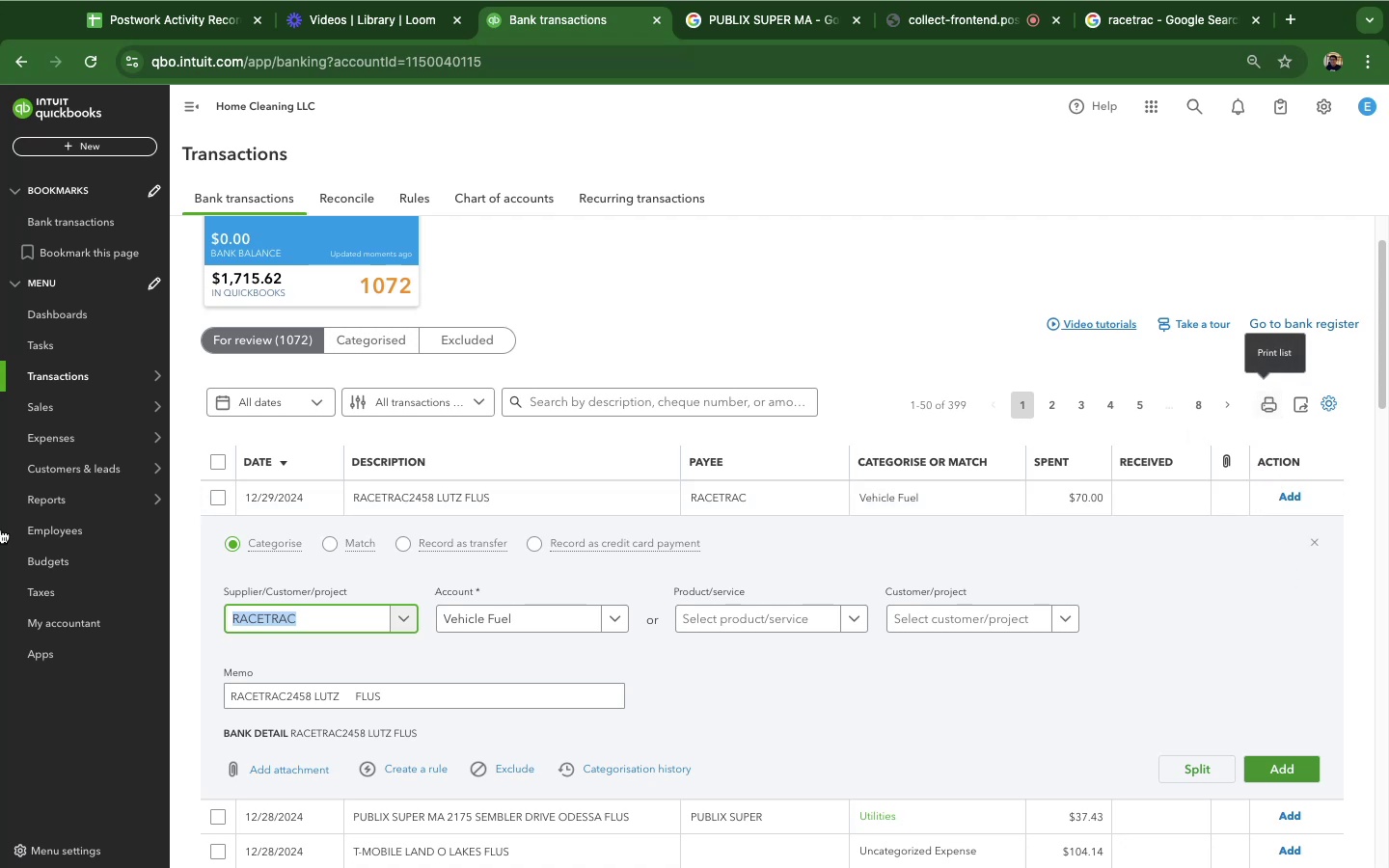 
wait(19.52)
 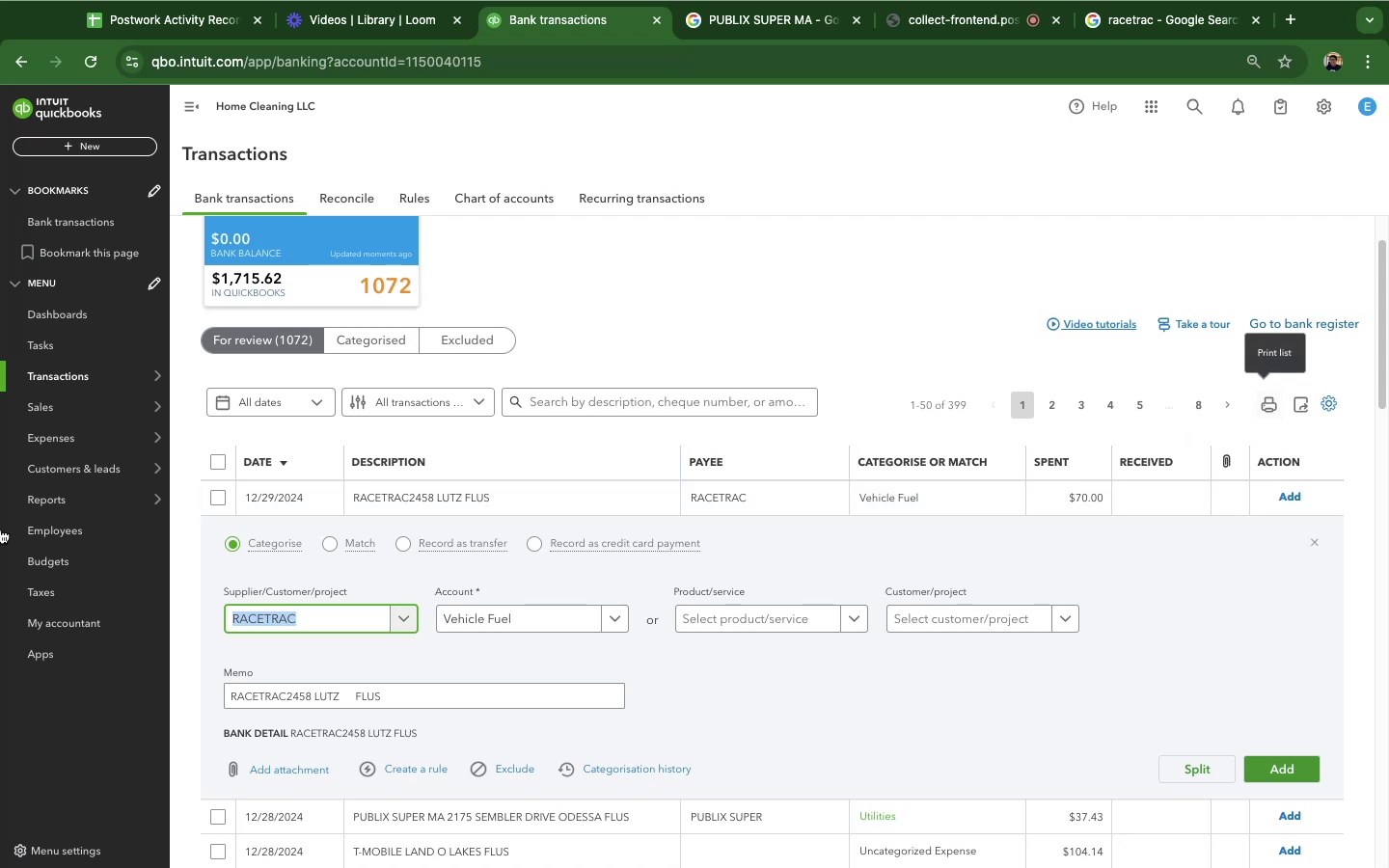 
left_click([1291, 773])
 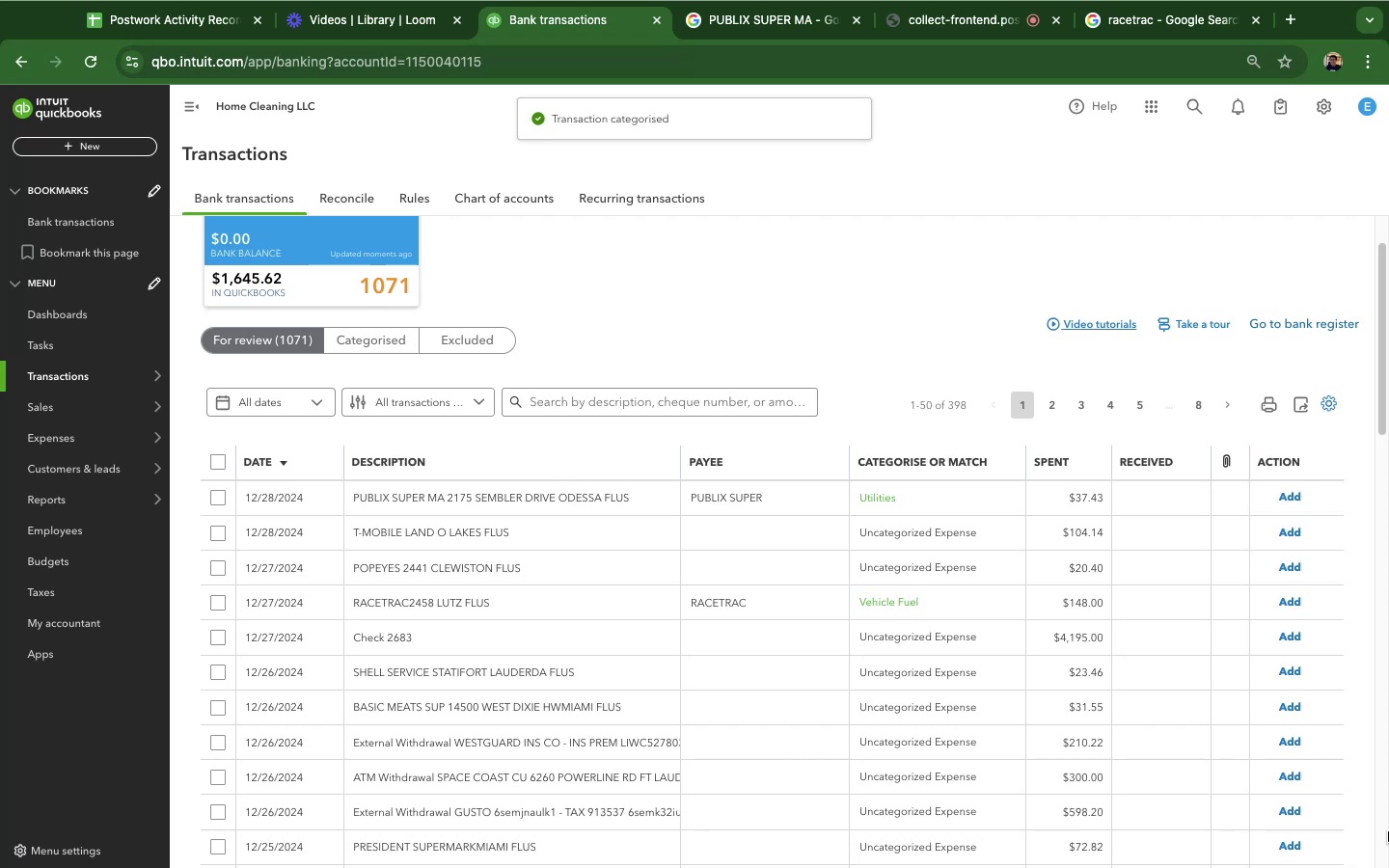 
wait(5.62)
 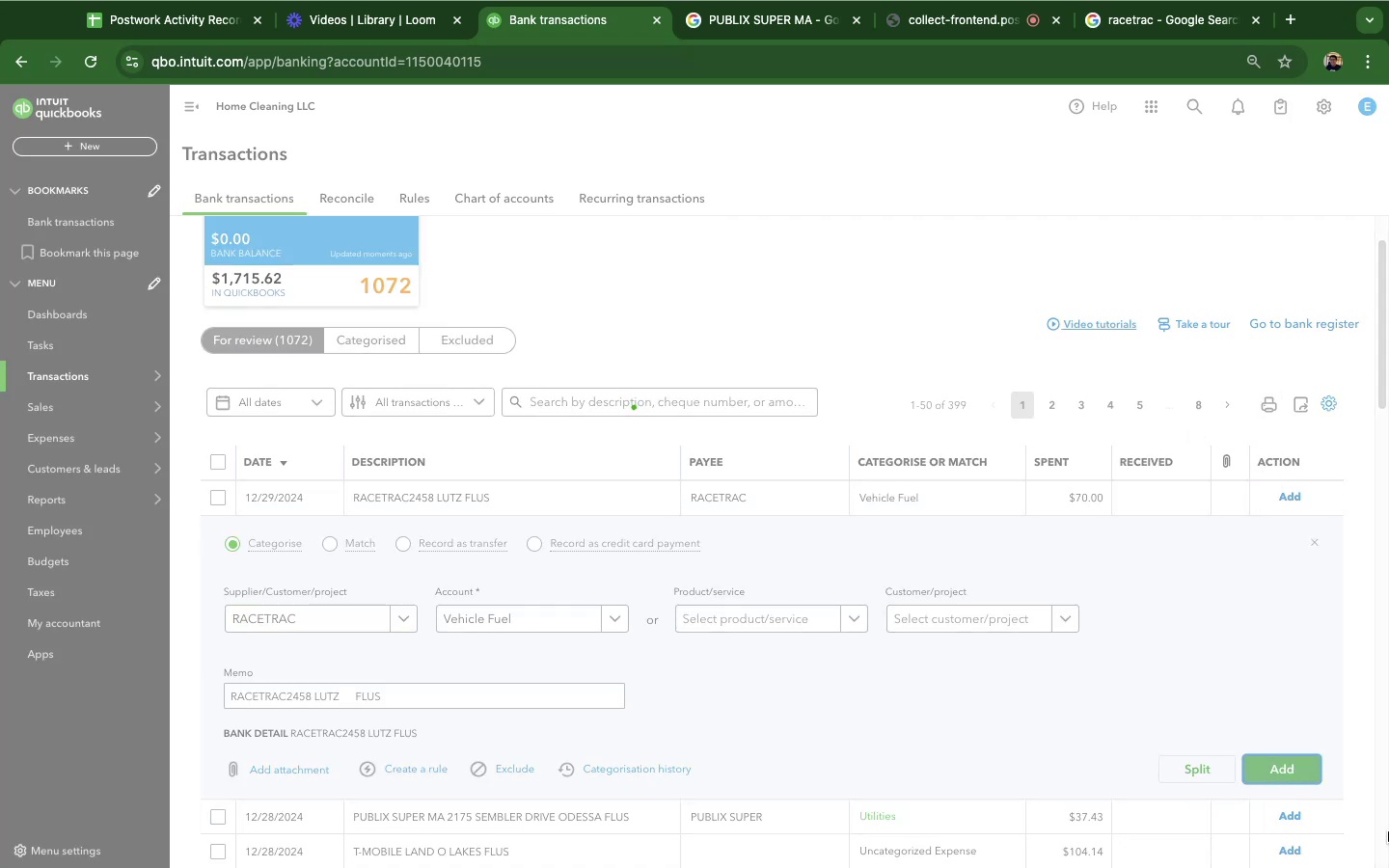 
mouse_move([627, 502])
 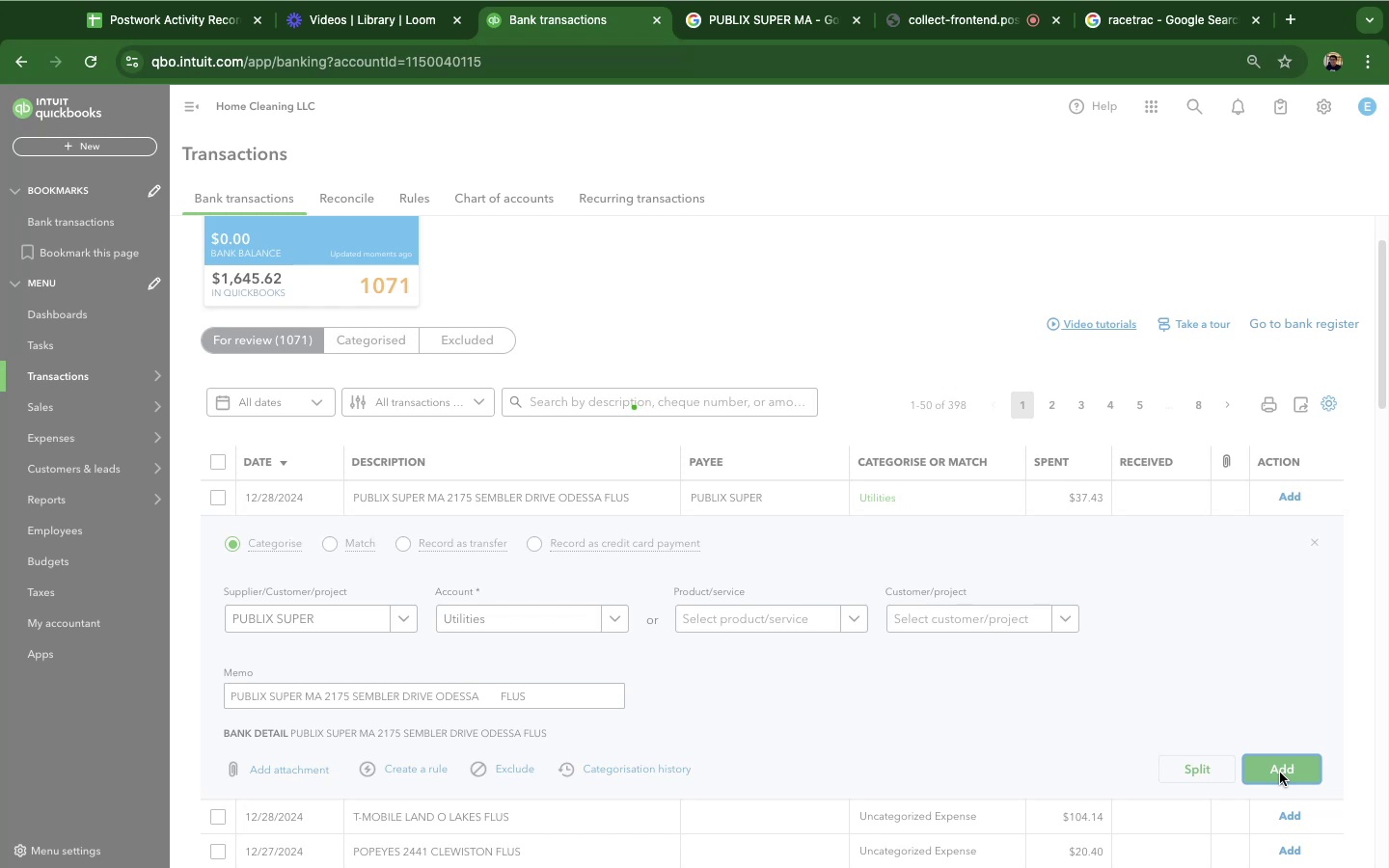 
wait(7.91)
 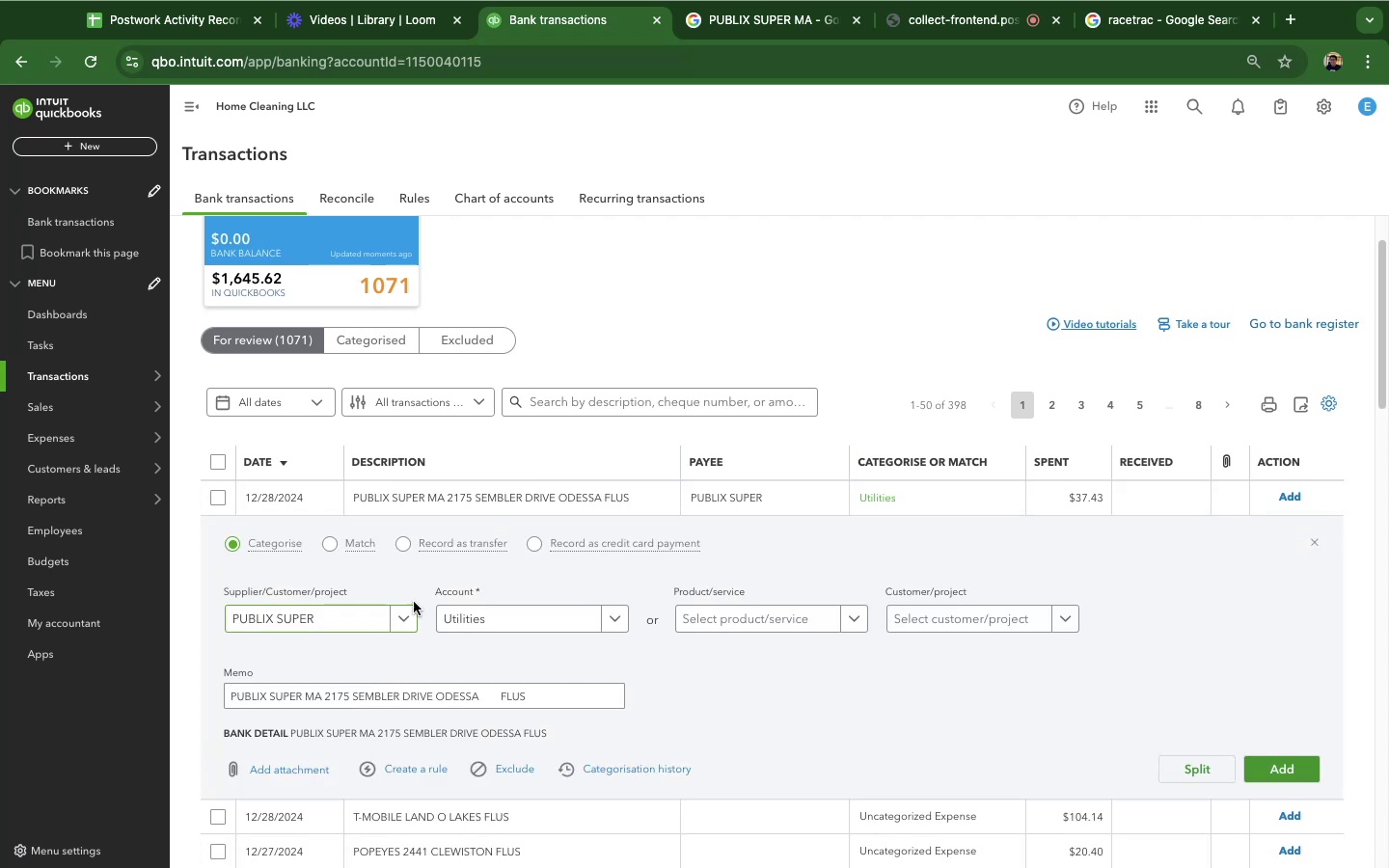 
left_click([558, 495])
 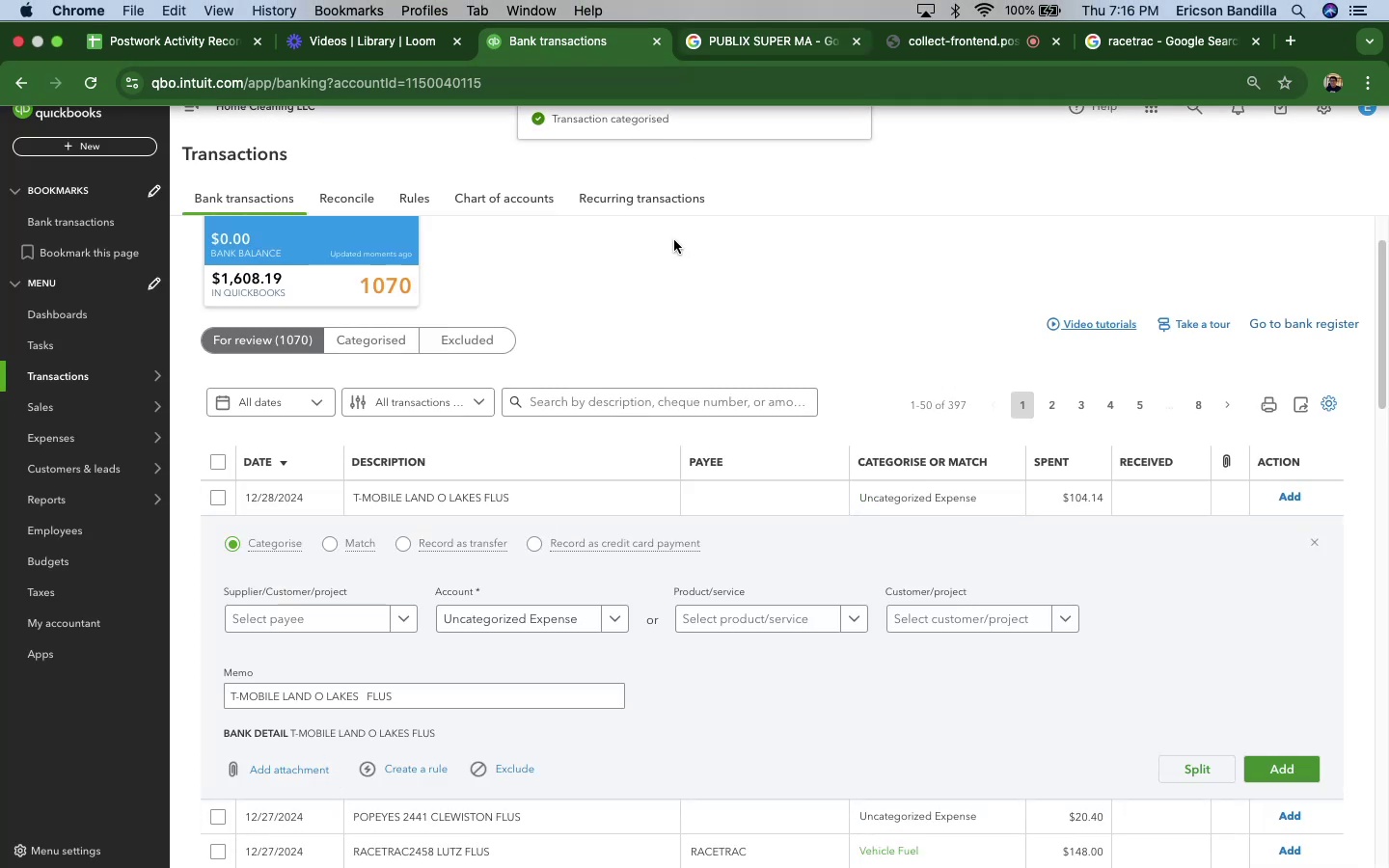 
mouse_move([531, 582])
 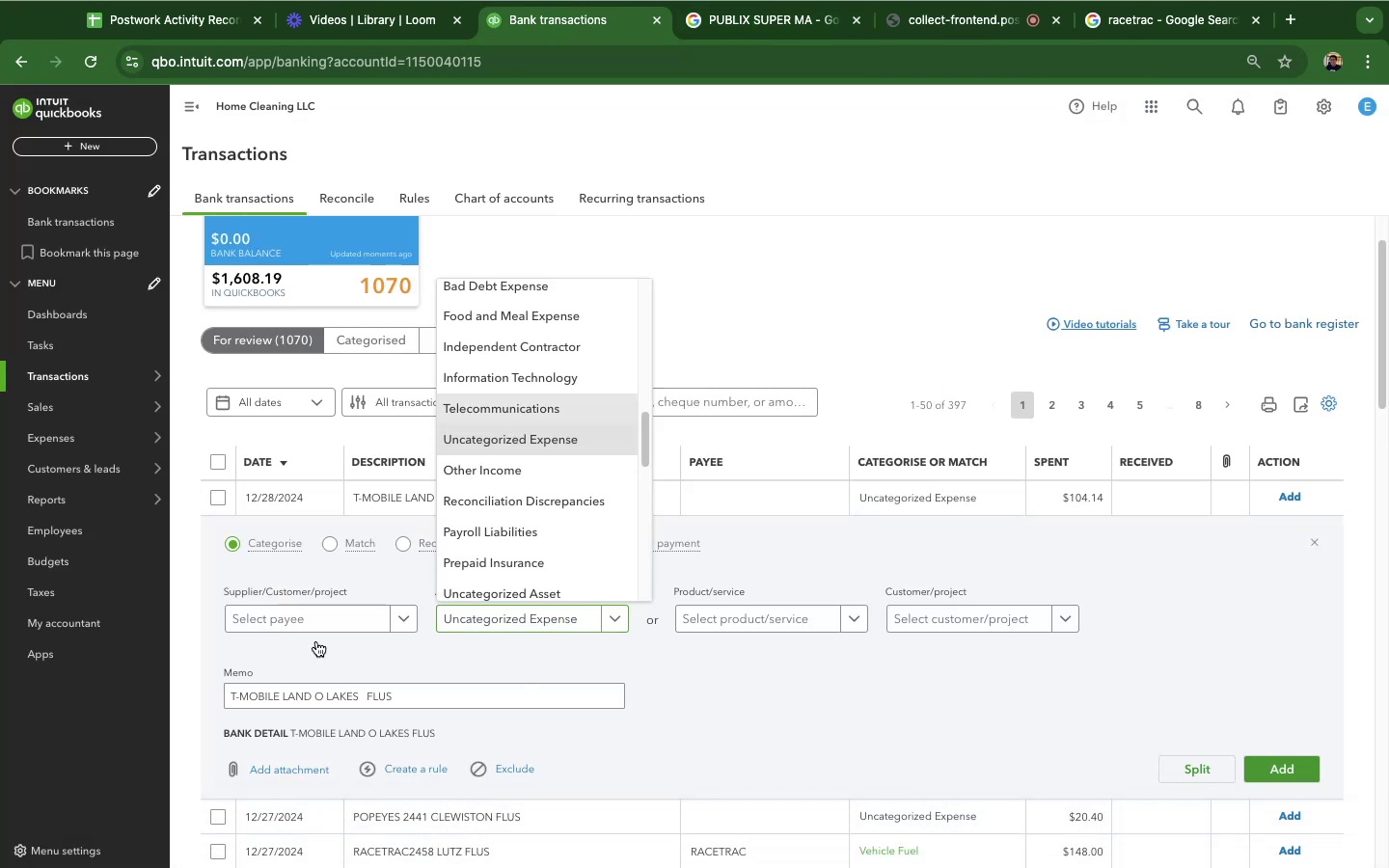 
mouse_move([357, 662])
 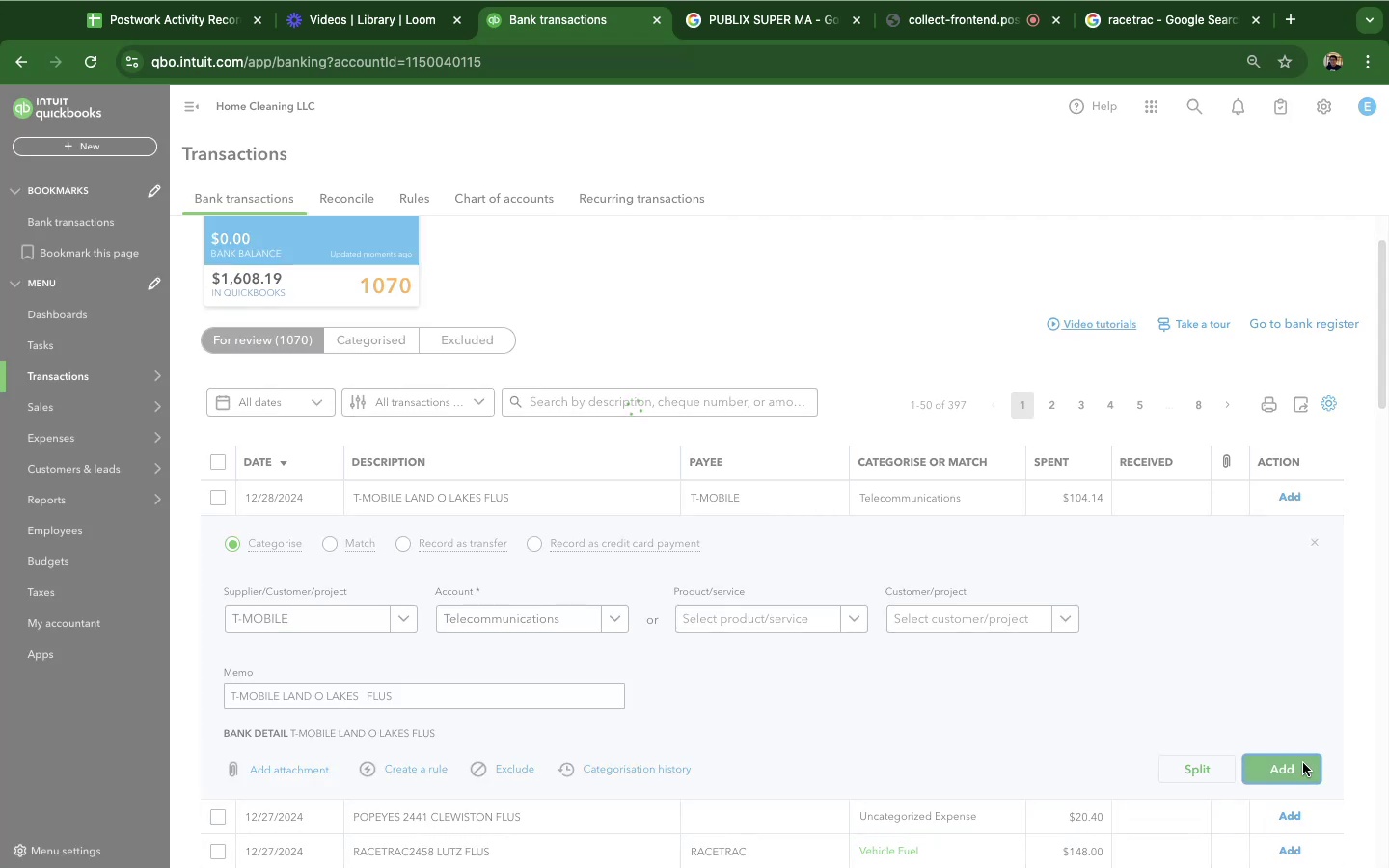 
wait(8.56)
 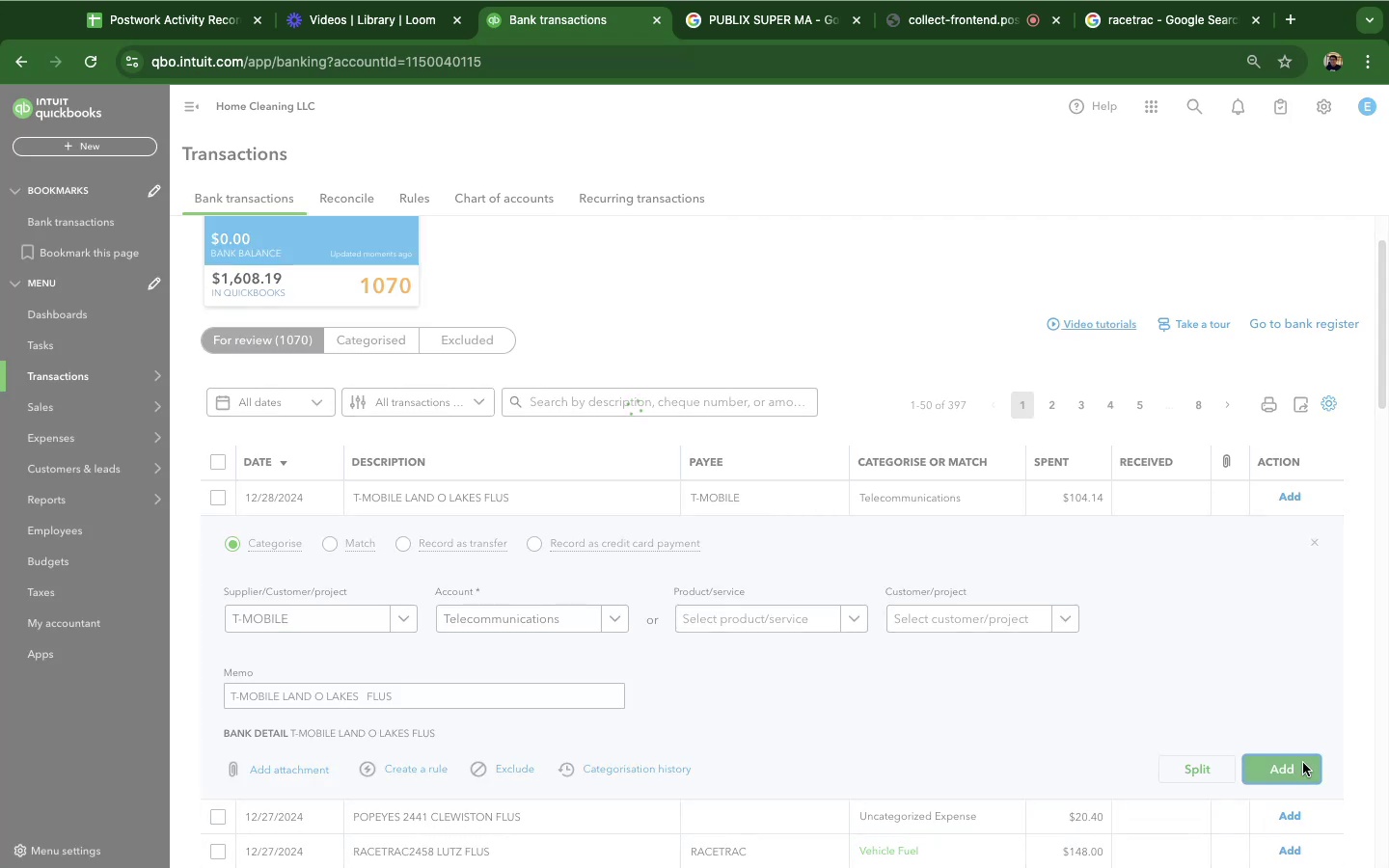 
left_click([390, 507])
 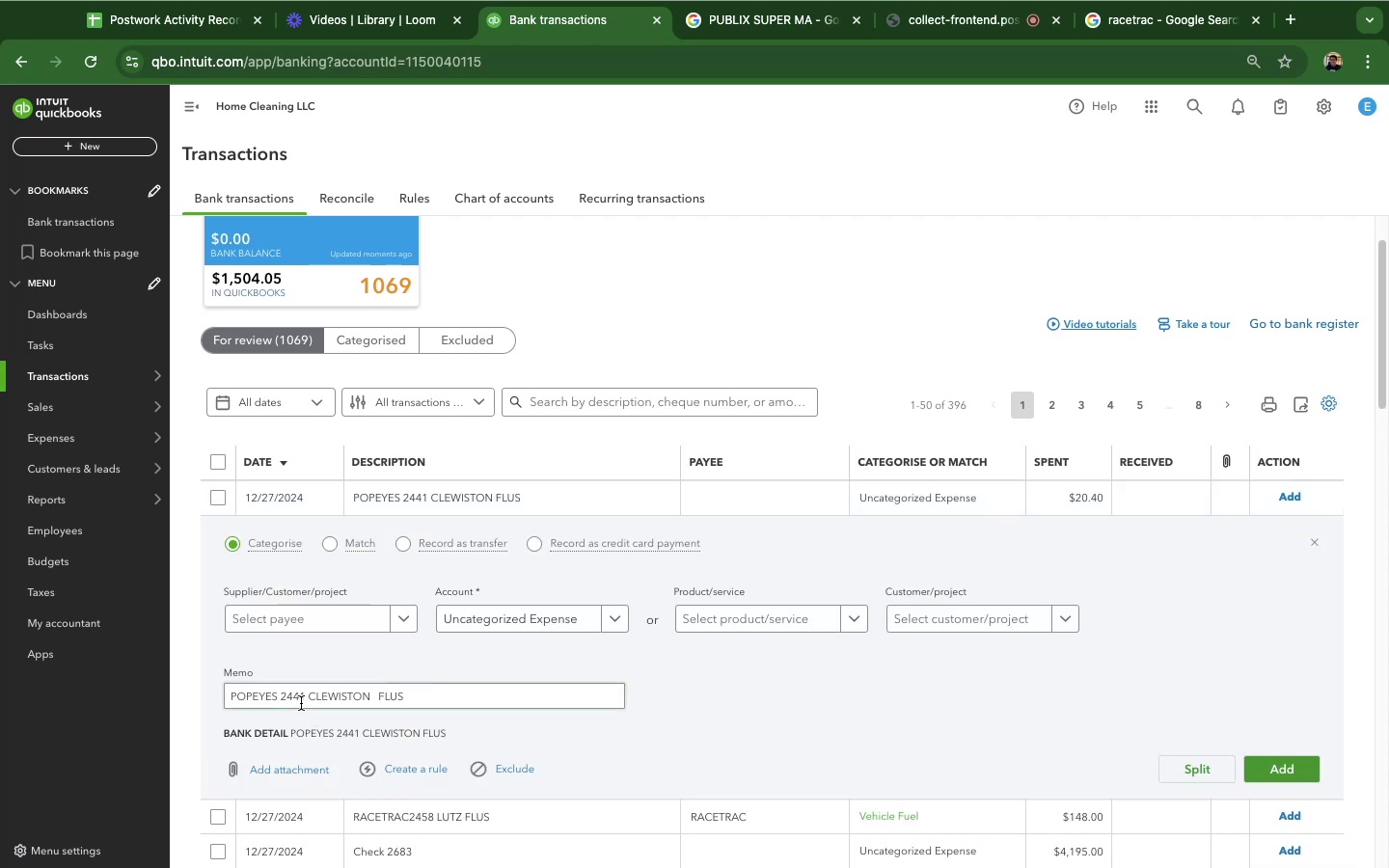 
left_click_drag(start_coordinate=[281, 696], to_coordinate=[150, 690])
 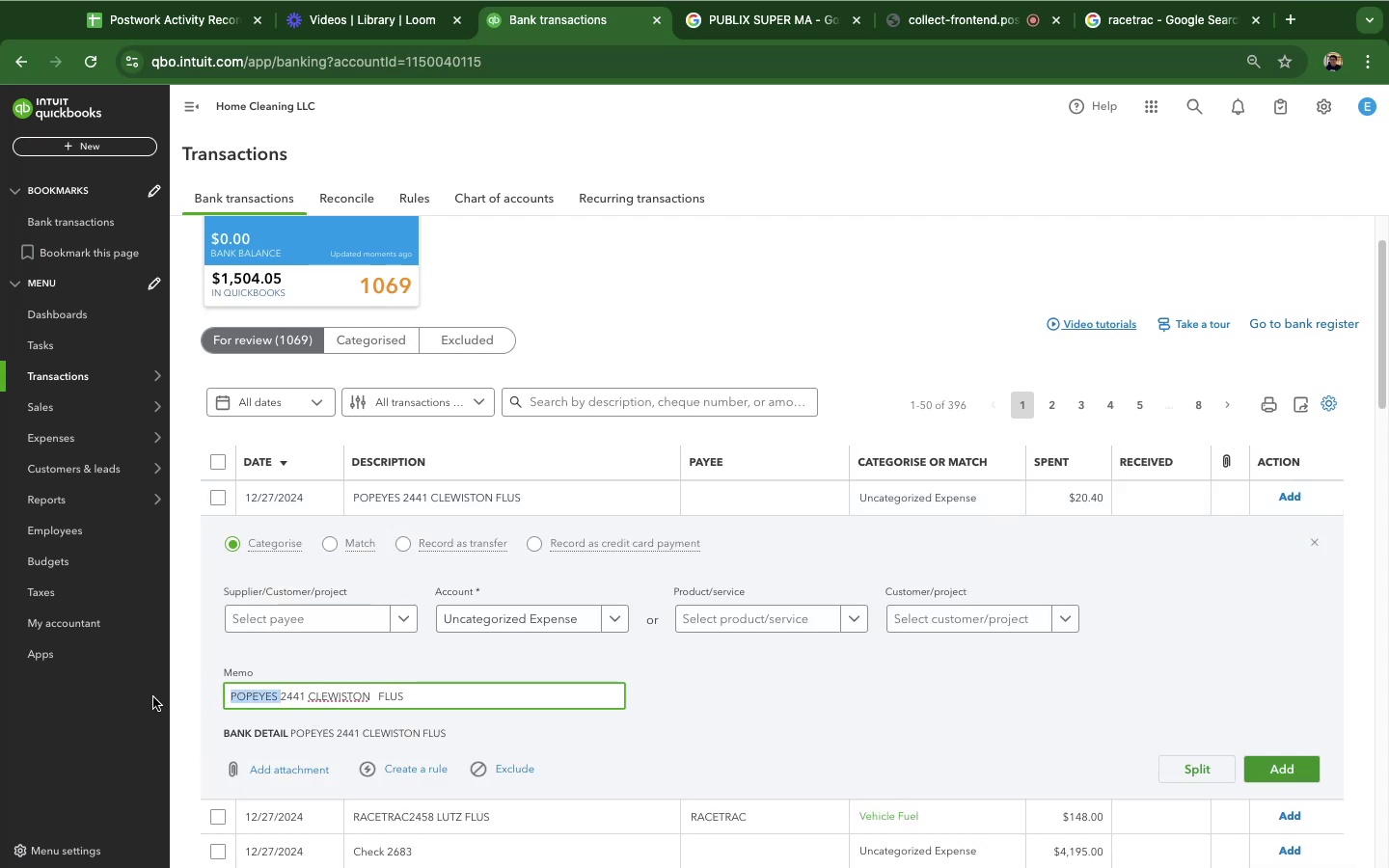 
key(Meta+C)
 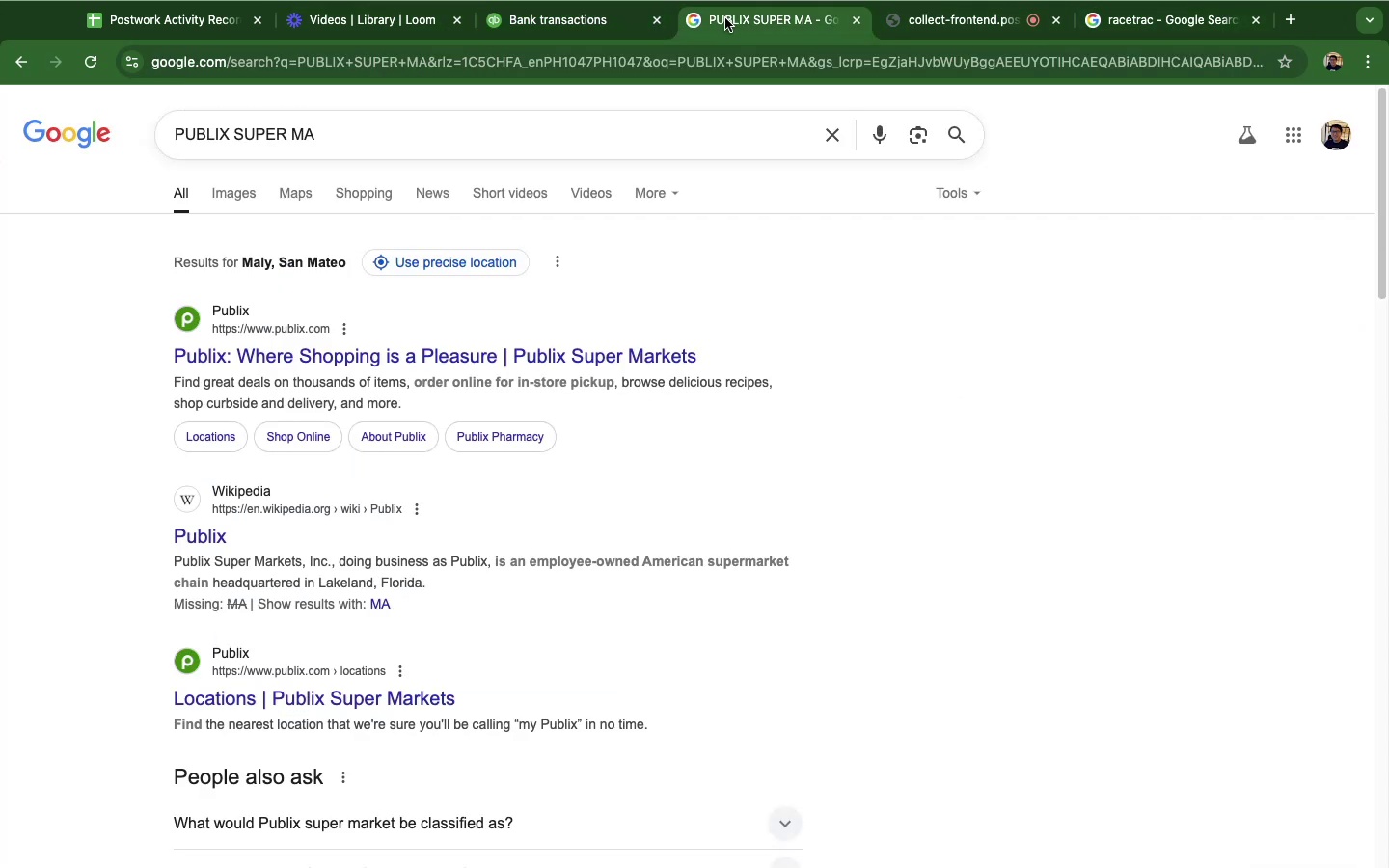 
double_click([206, 142])
 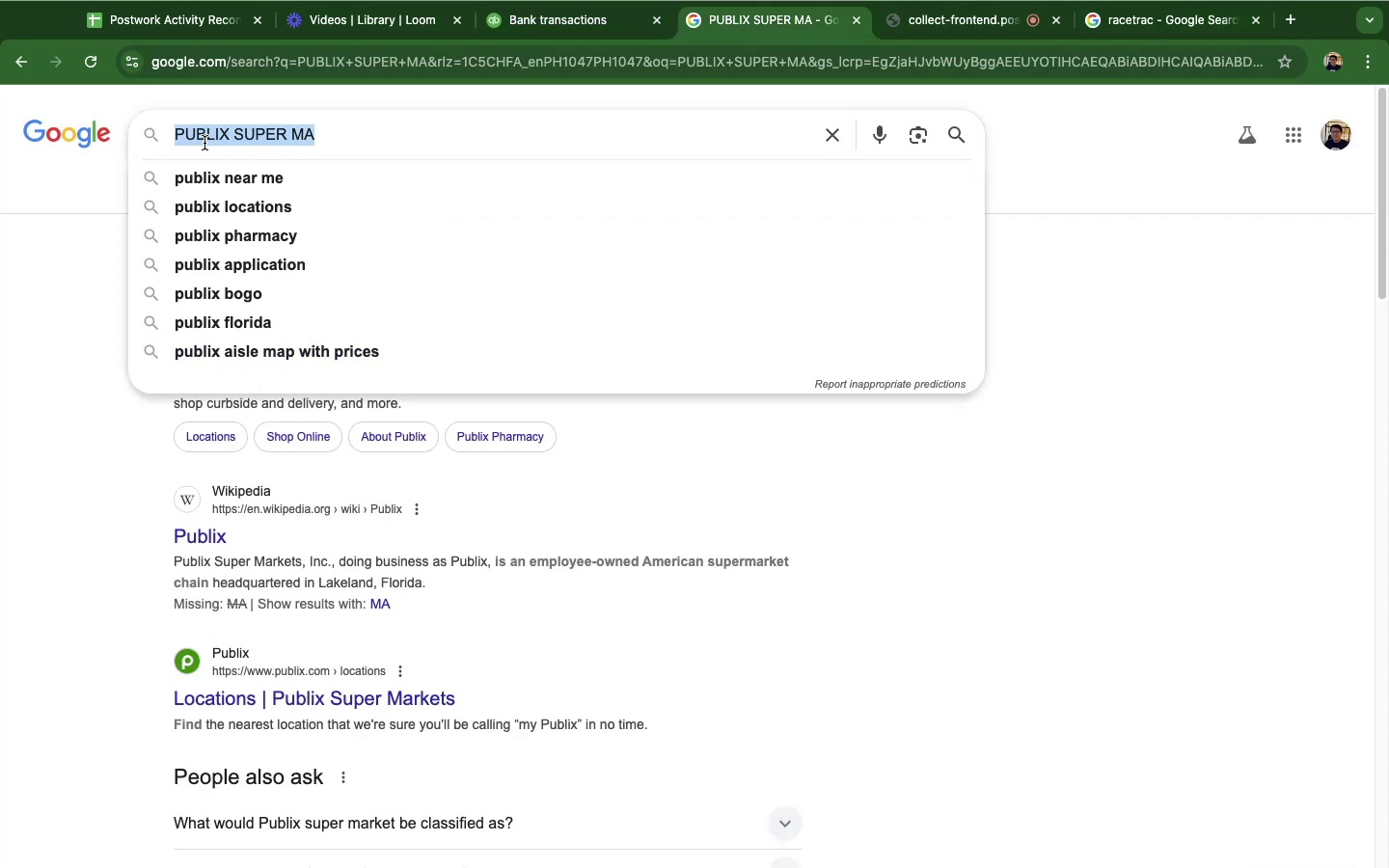 
key(Meta+CommandLeft)
 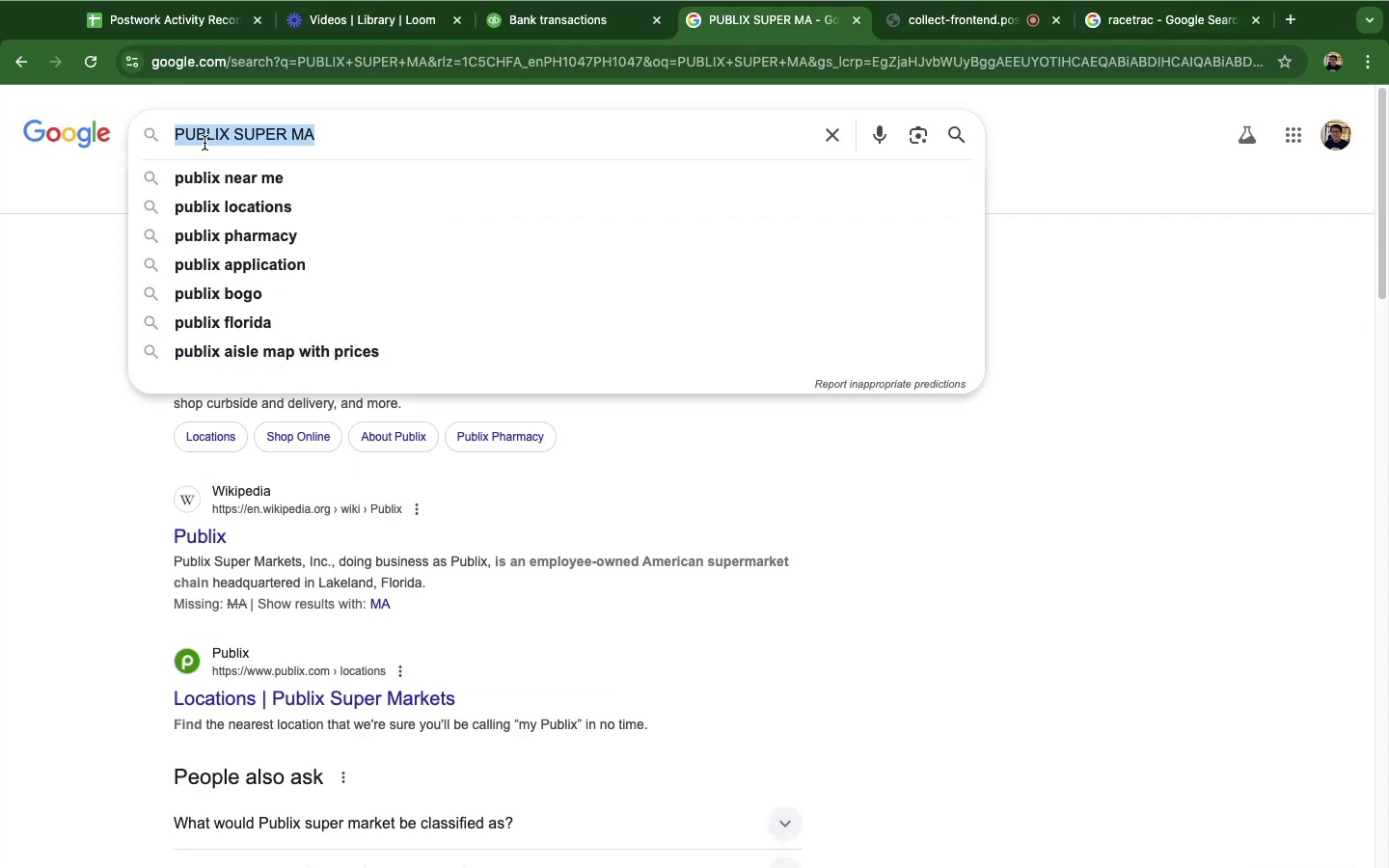 
key(Meta+V)
 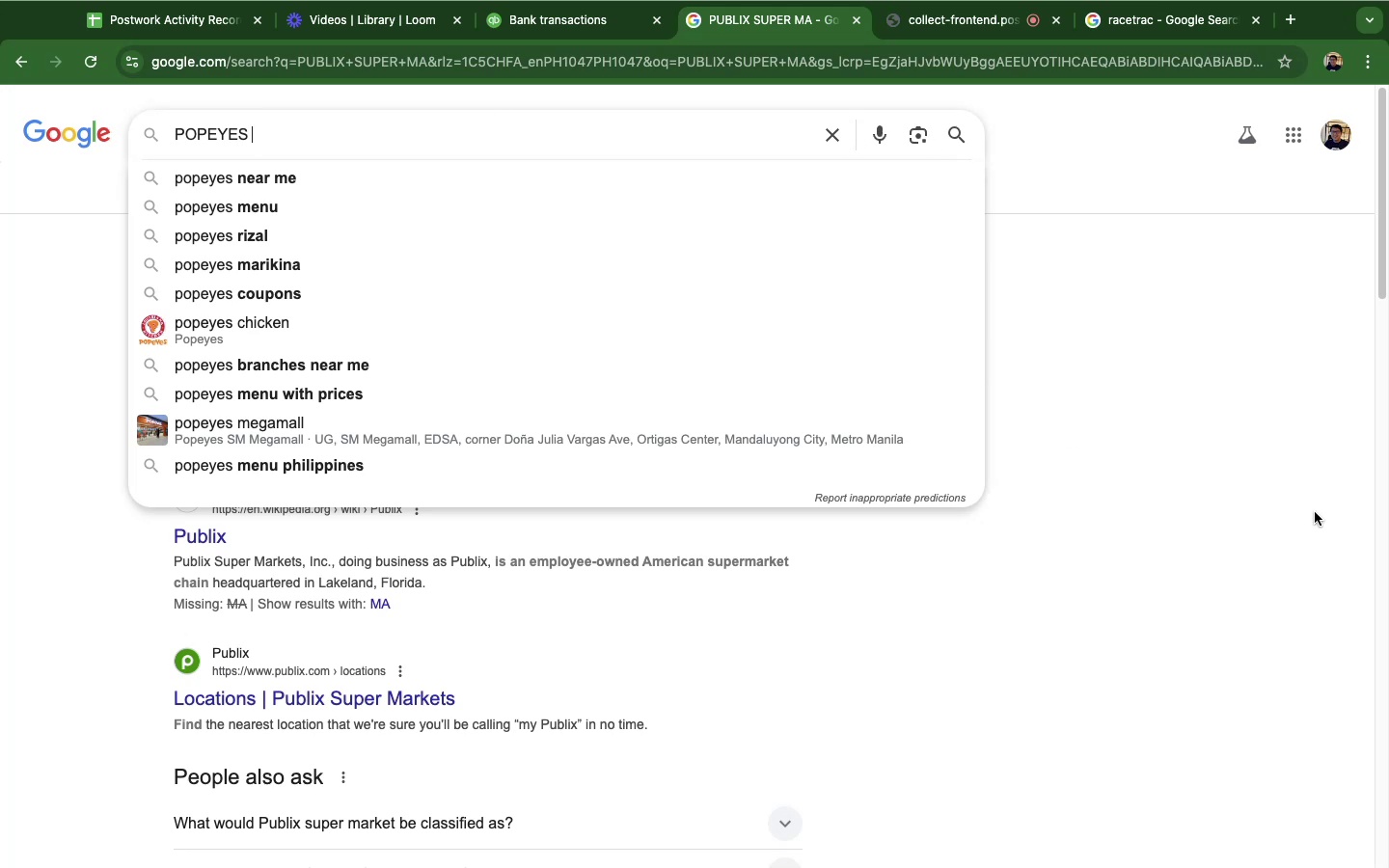 
key(Enter)
 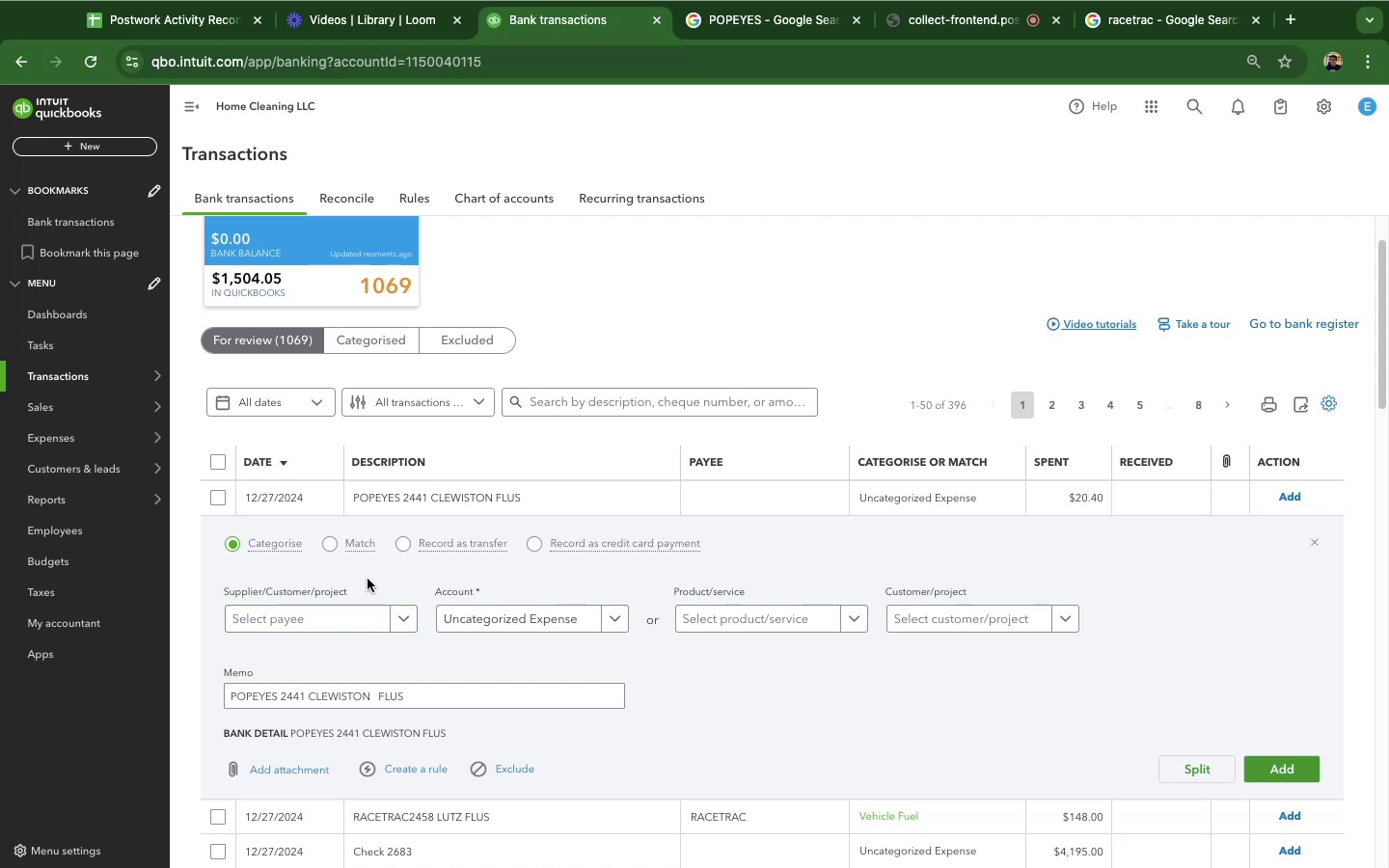 
wait(17.05)
 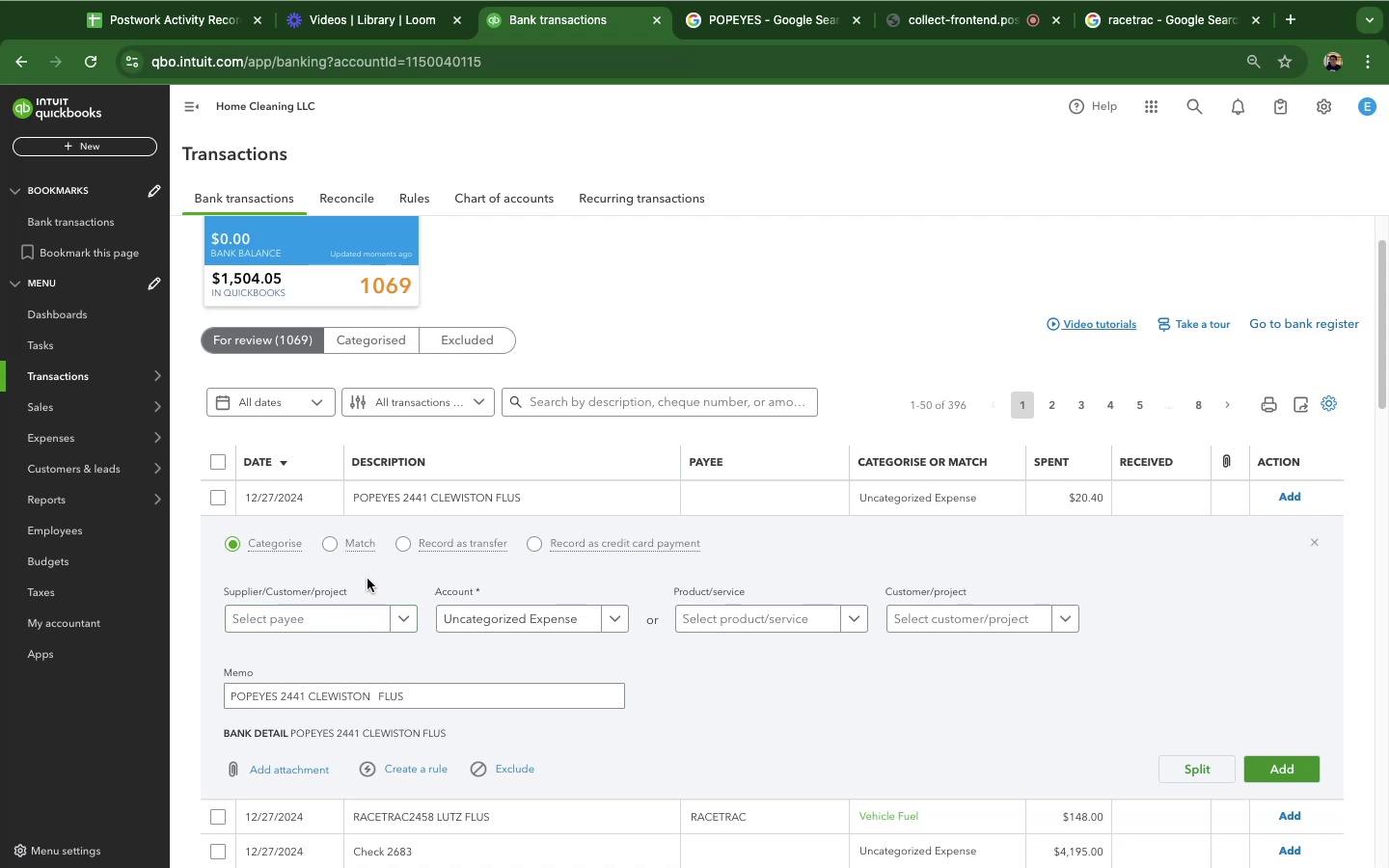 
left_click([395, 627])
 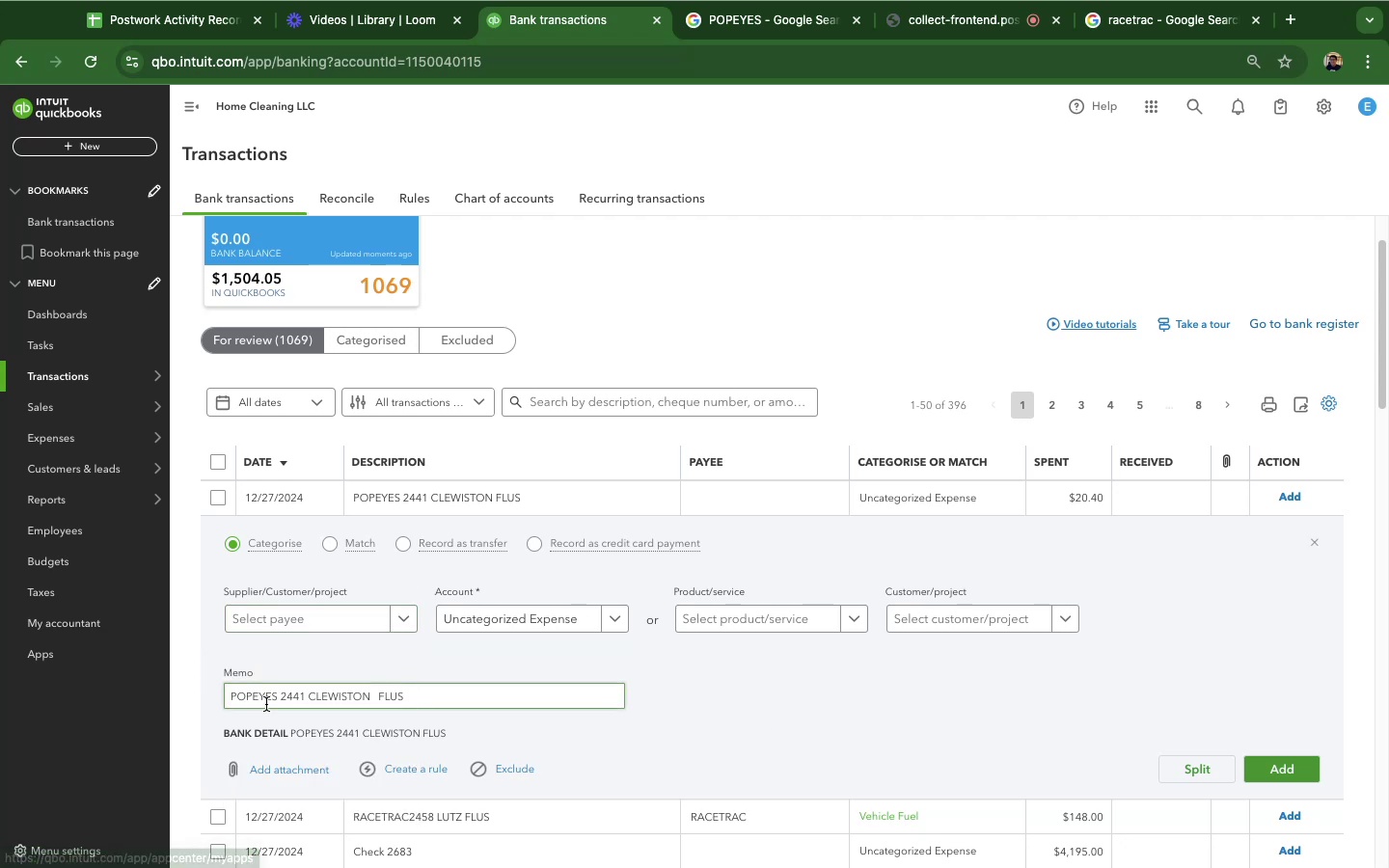 
left_click_drag(start_coordinate=[282, 701], to_coordinate=[192, 696])
 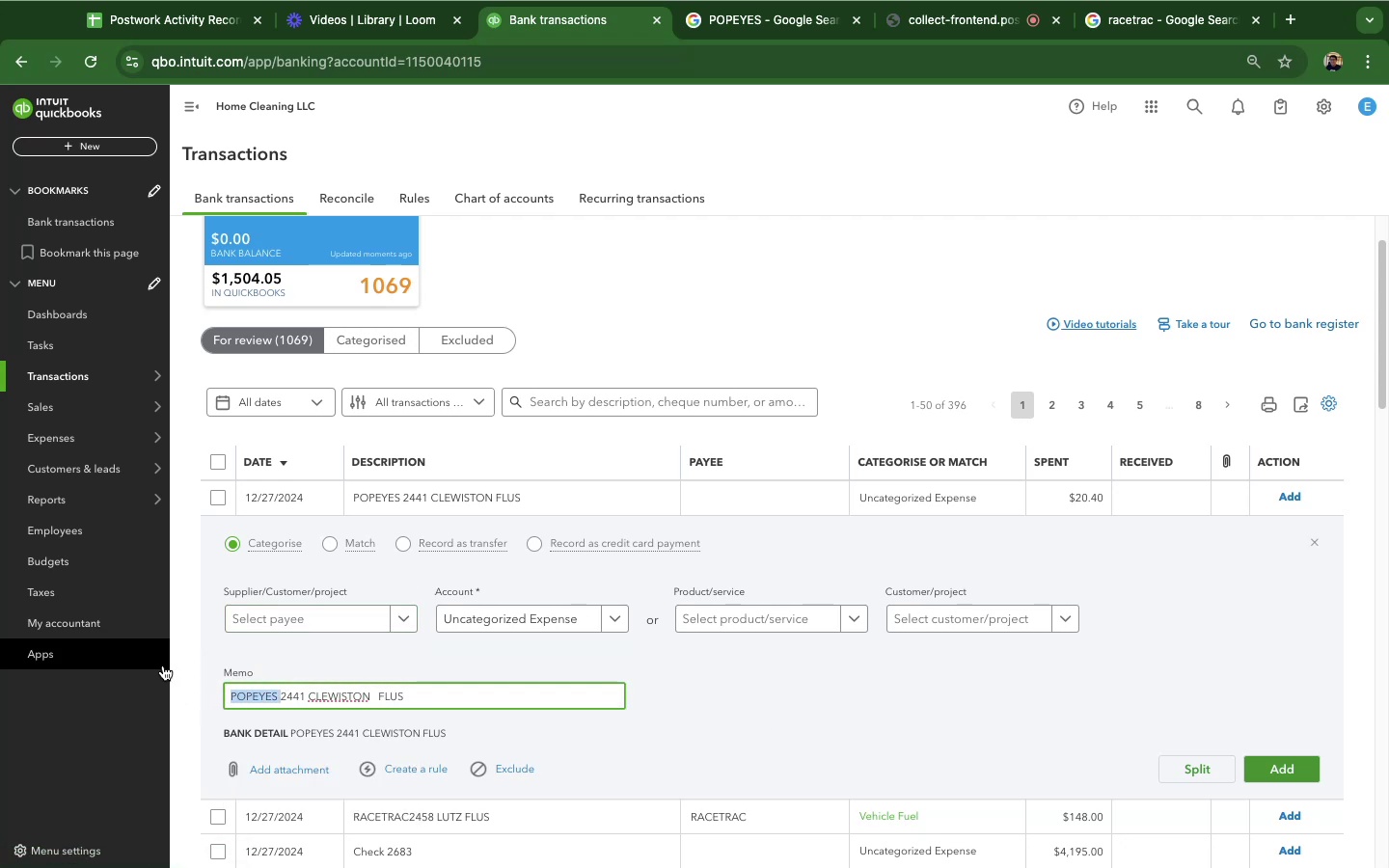 
key(Meta+C)
 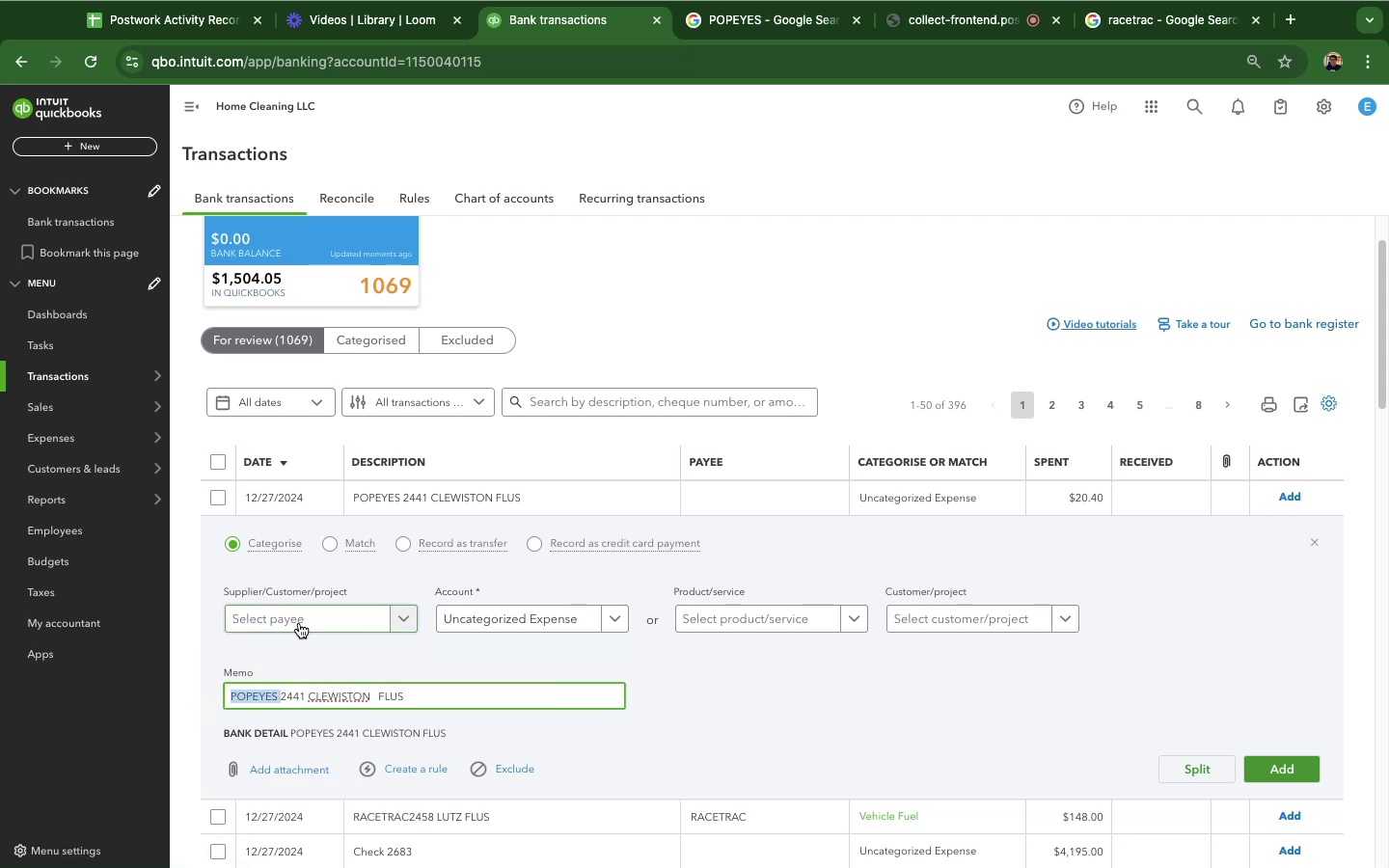 
left_click([299, 623])
 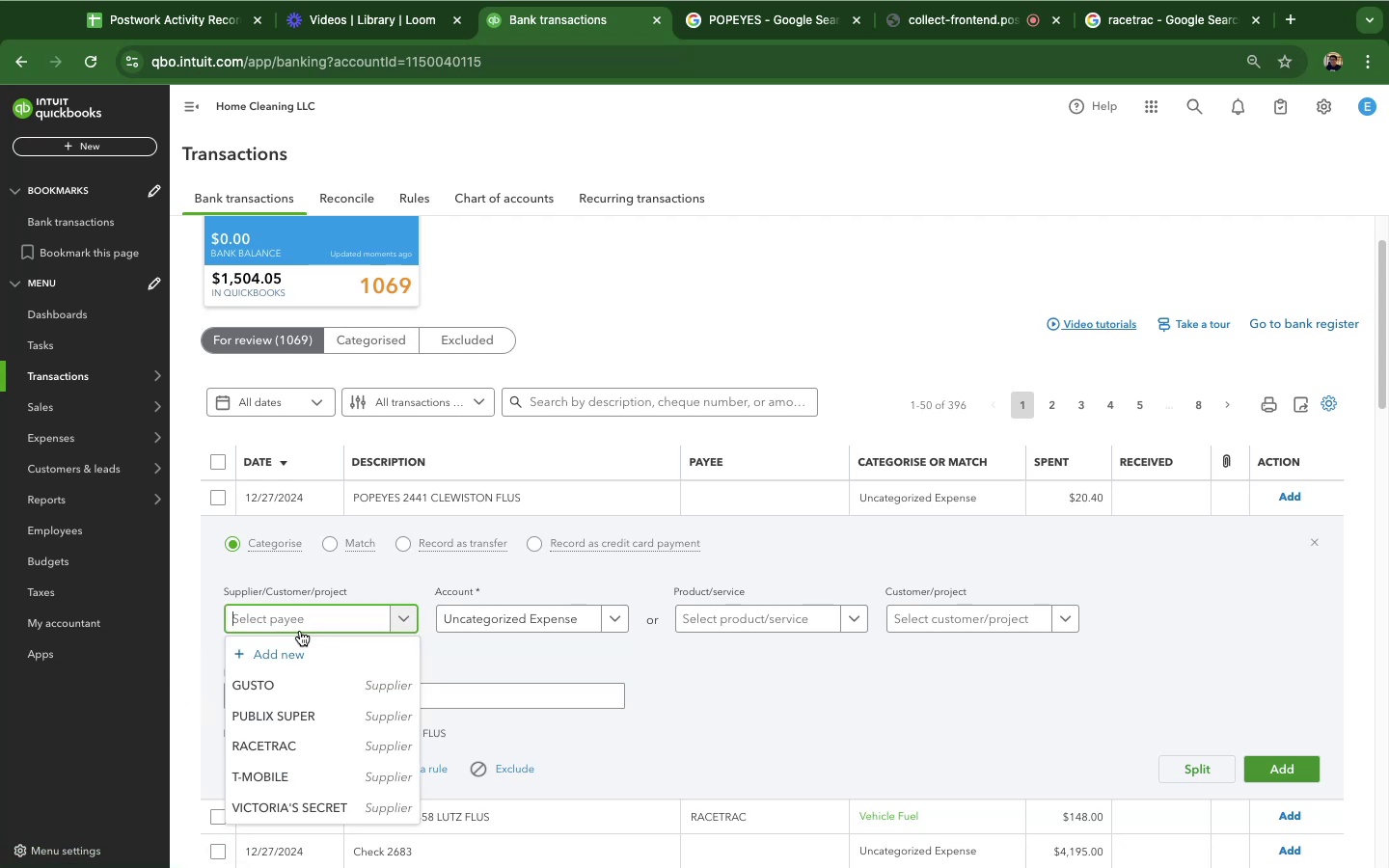 
key(Meta+CommandLeft)
 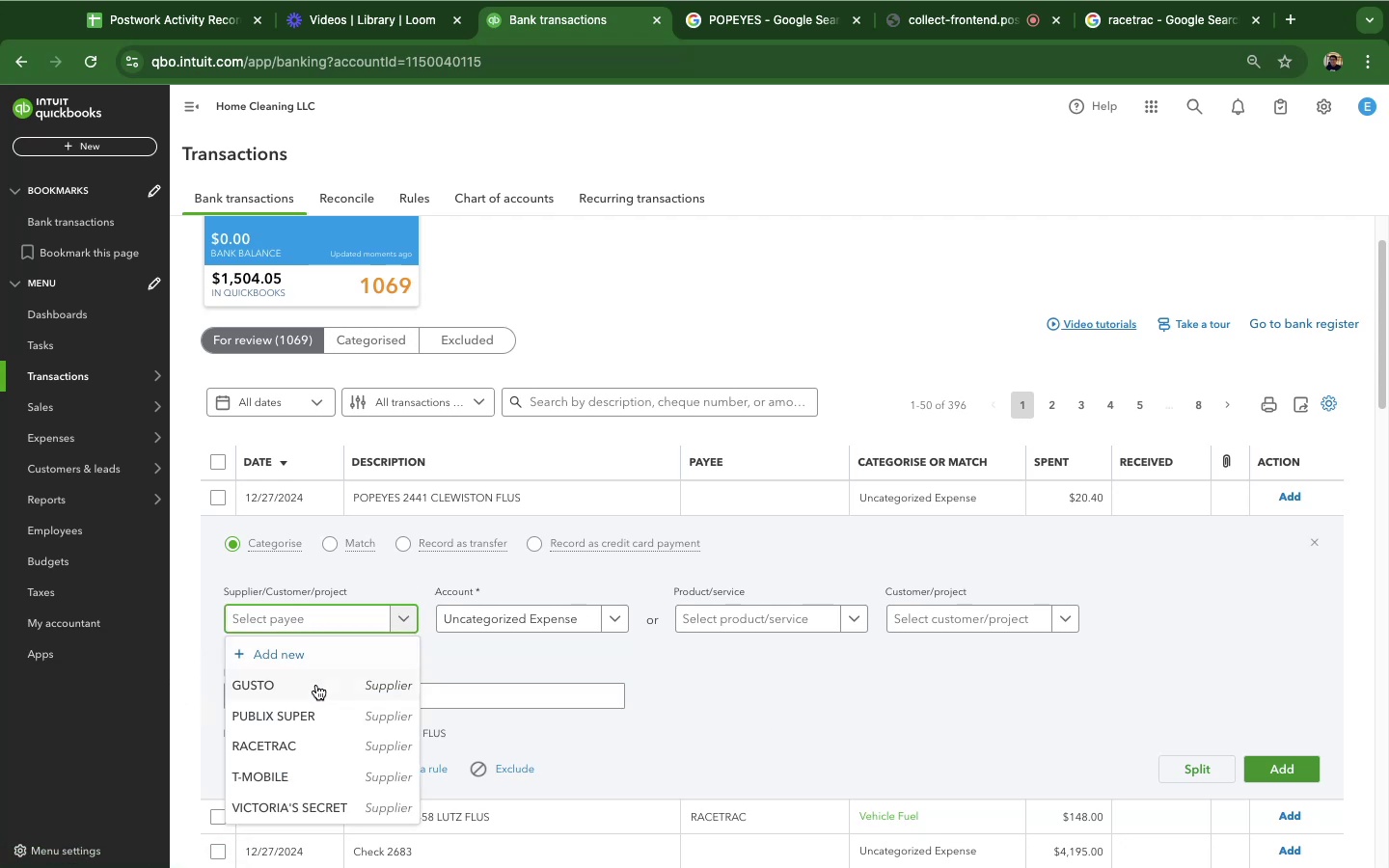 
key(Meta+V)
 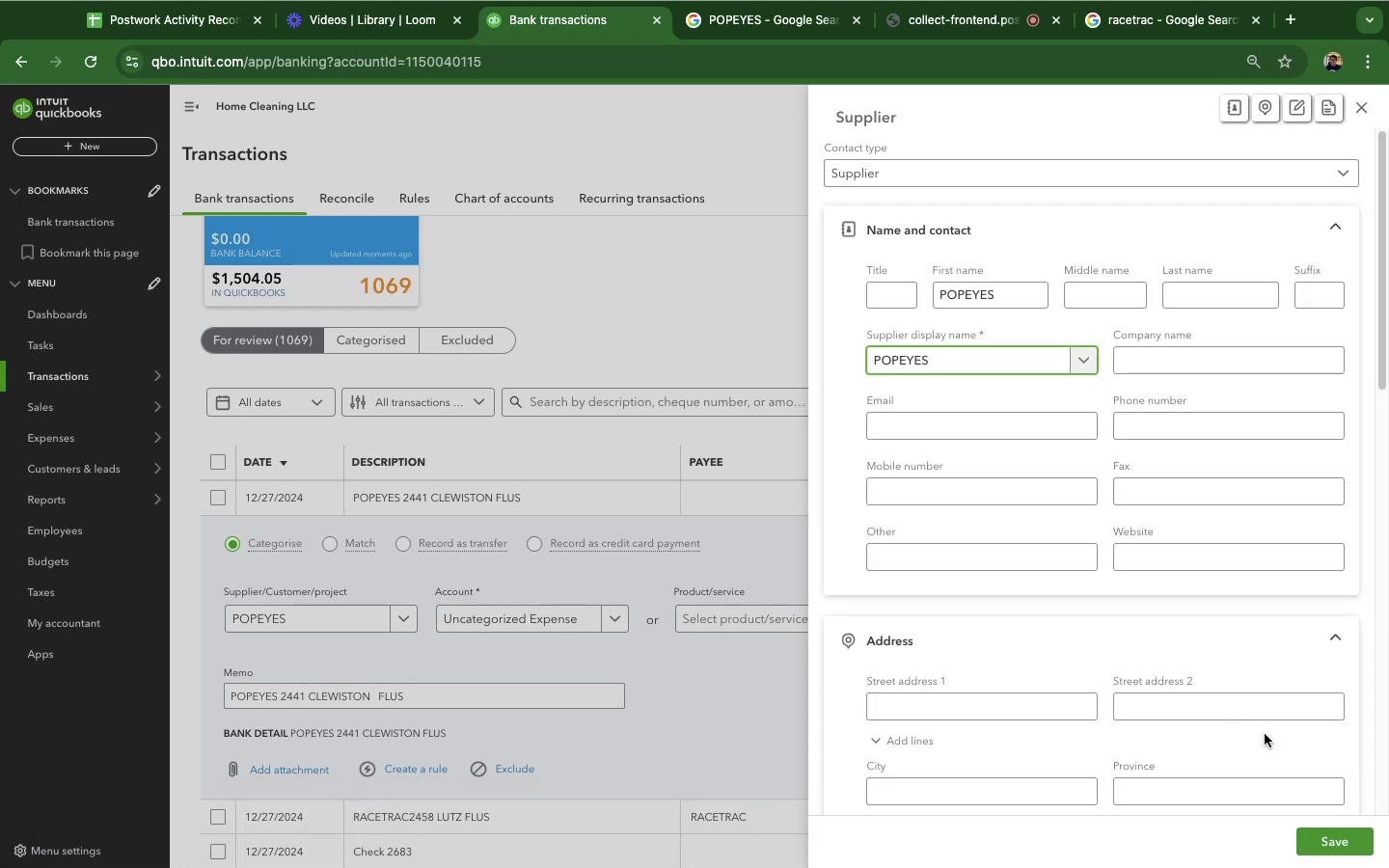 
left_click([1350, 841])
 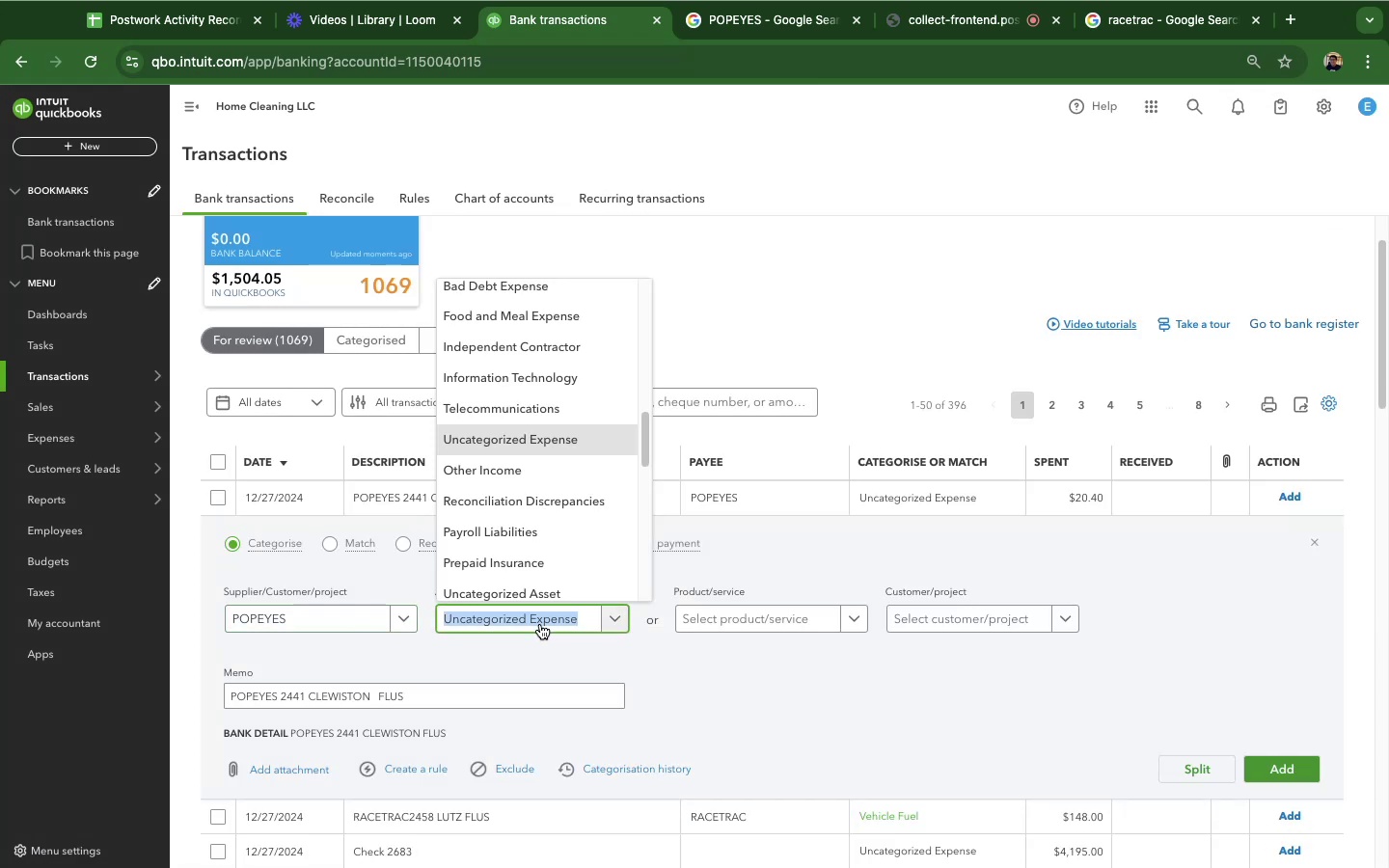 
wait(5.93)
 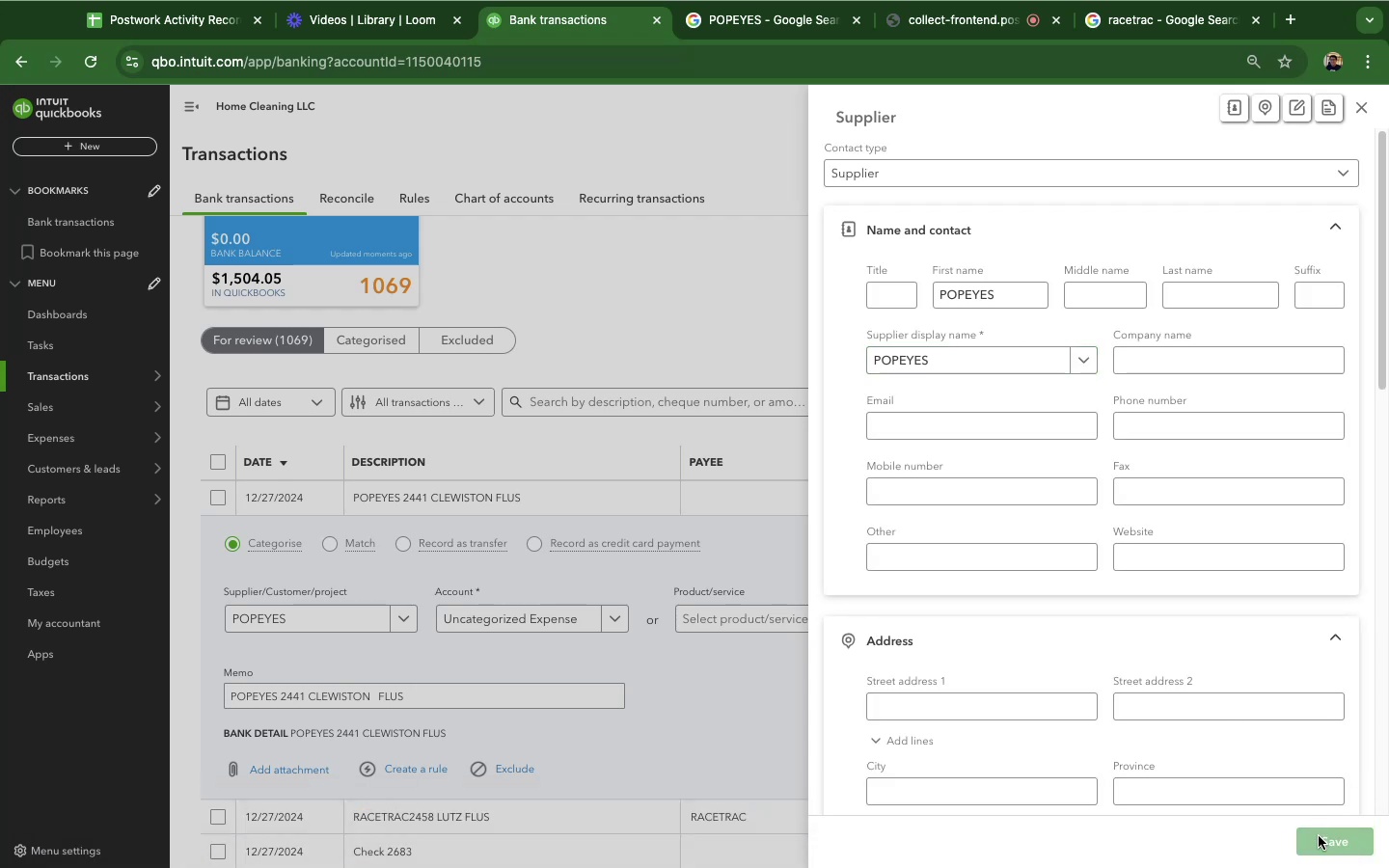 
scroll: coordinate [538, 487], scroll_direction: down, amount: 22.0
 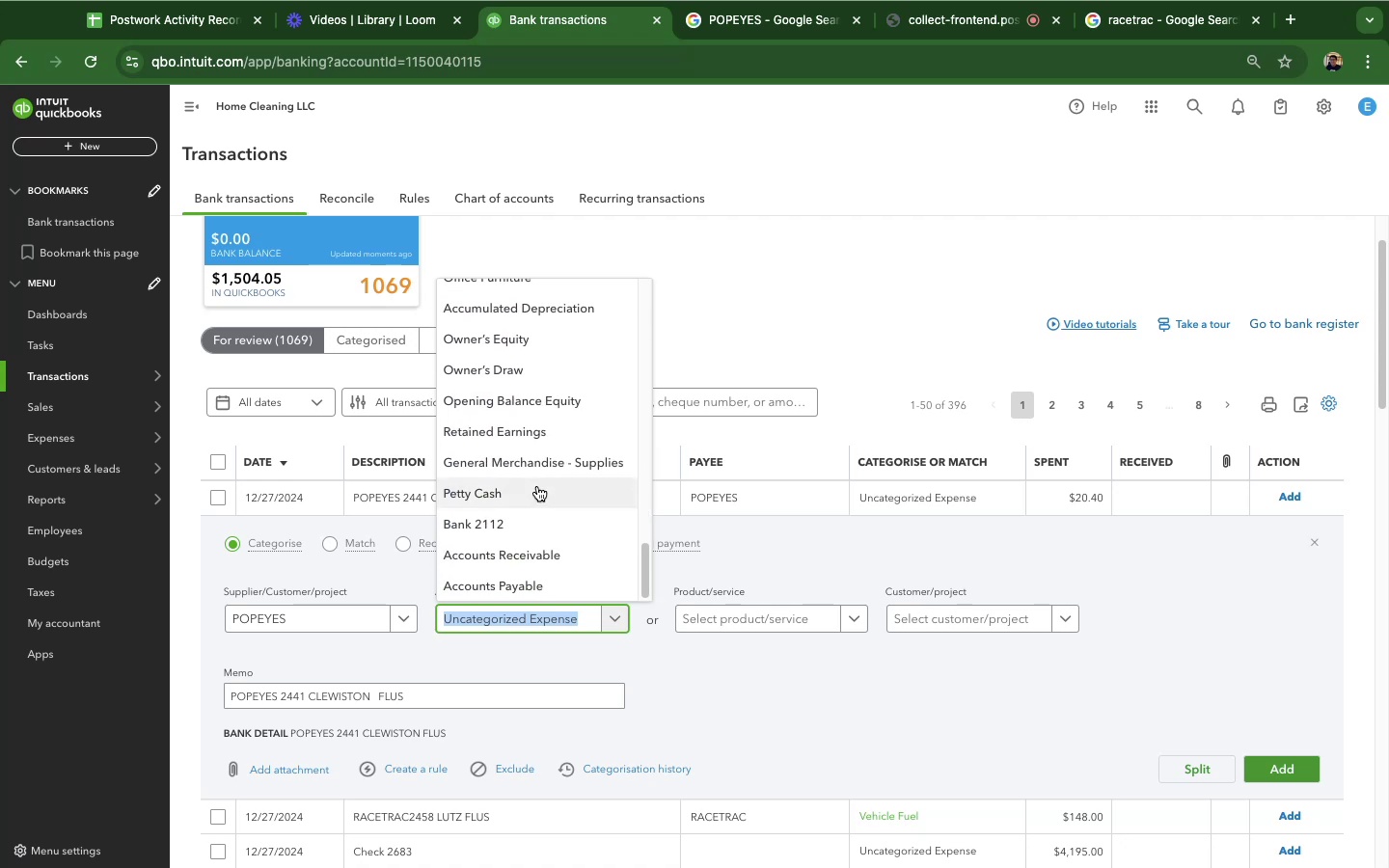 
scroll: coordinate [585, 499], scroll_direction: up, amount: 70.0
 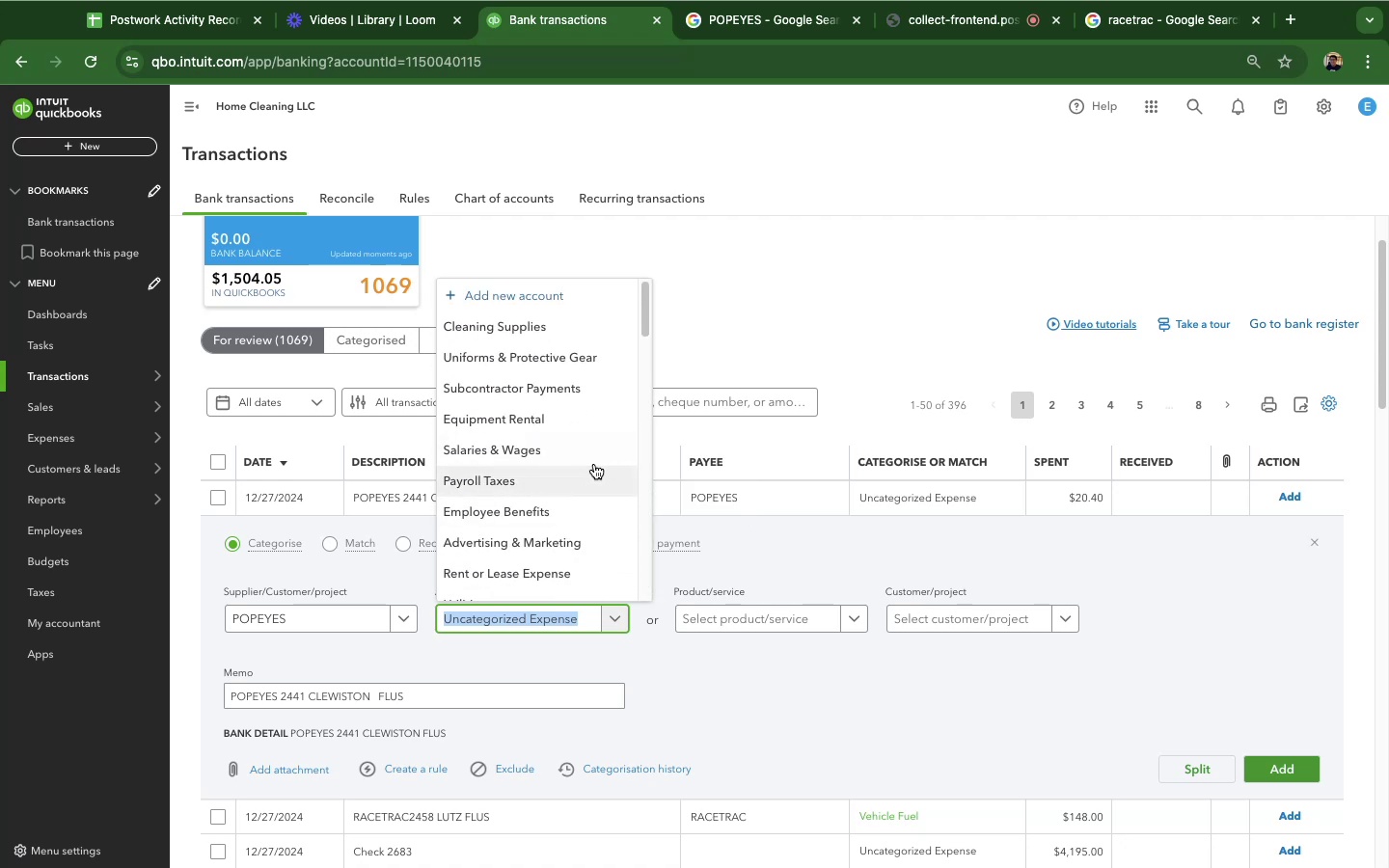 
scroll: coordinate [590, 434], scroll_direction: down, amount: 26.0
 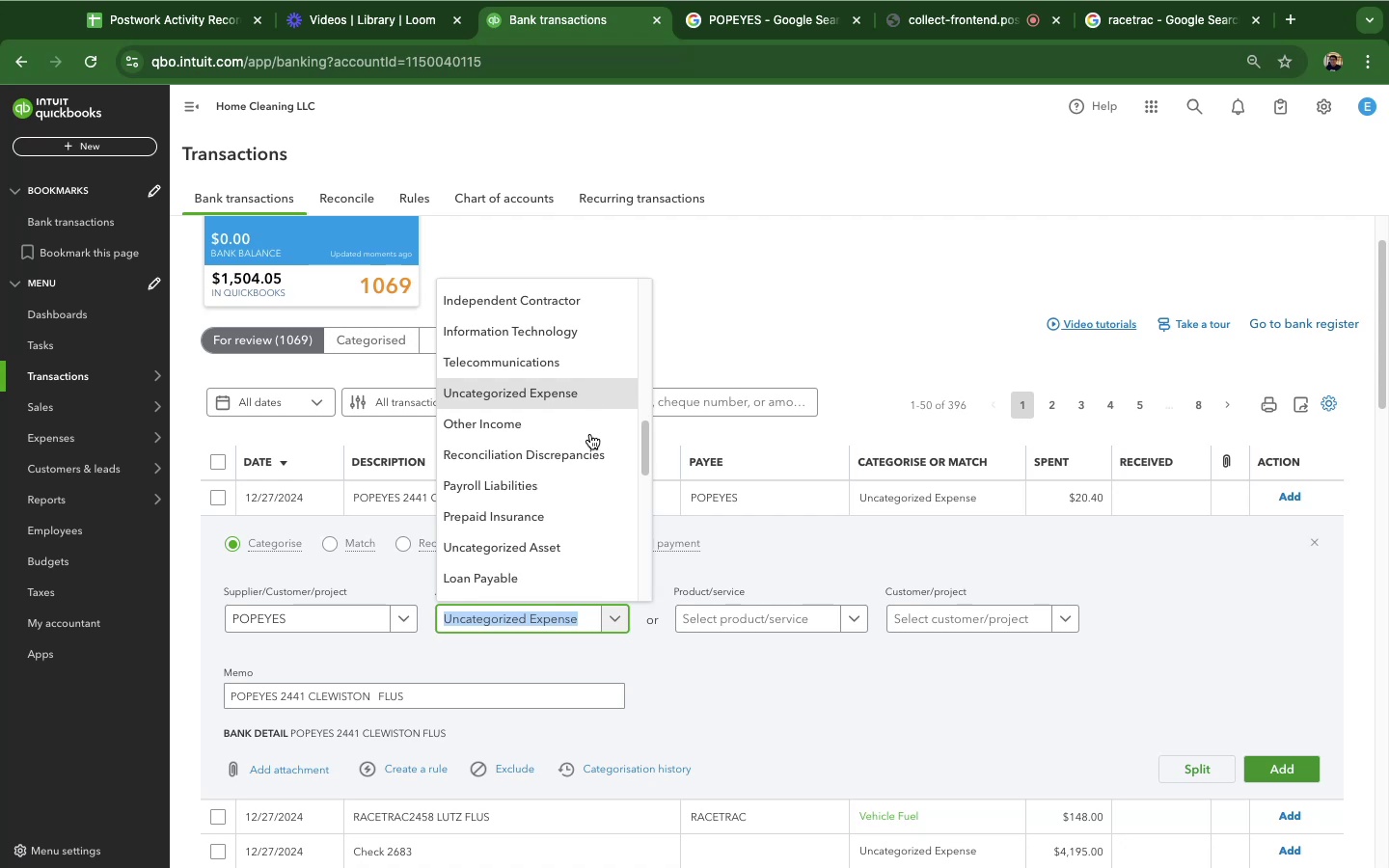 
scroll: coordinate [555, 407], scroll_direction: up, amount: 23.0
 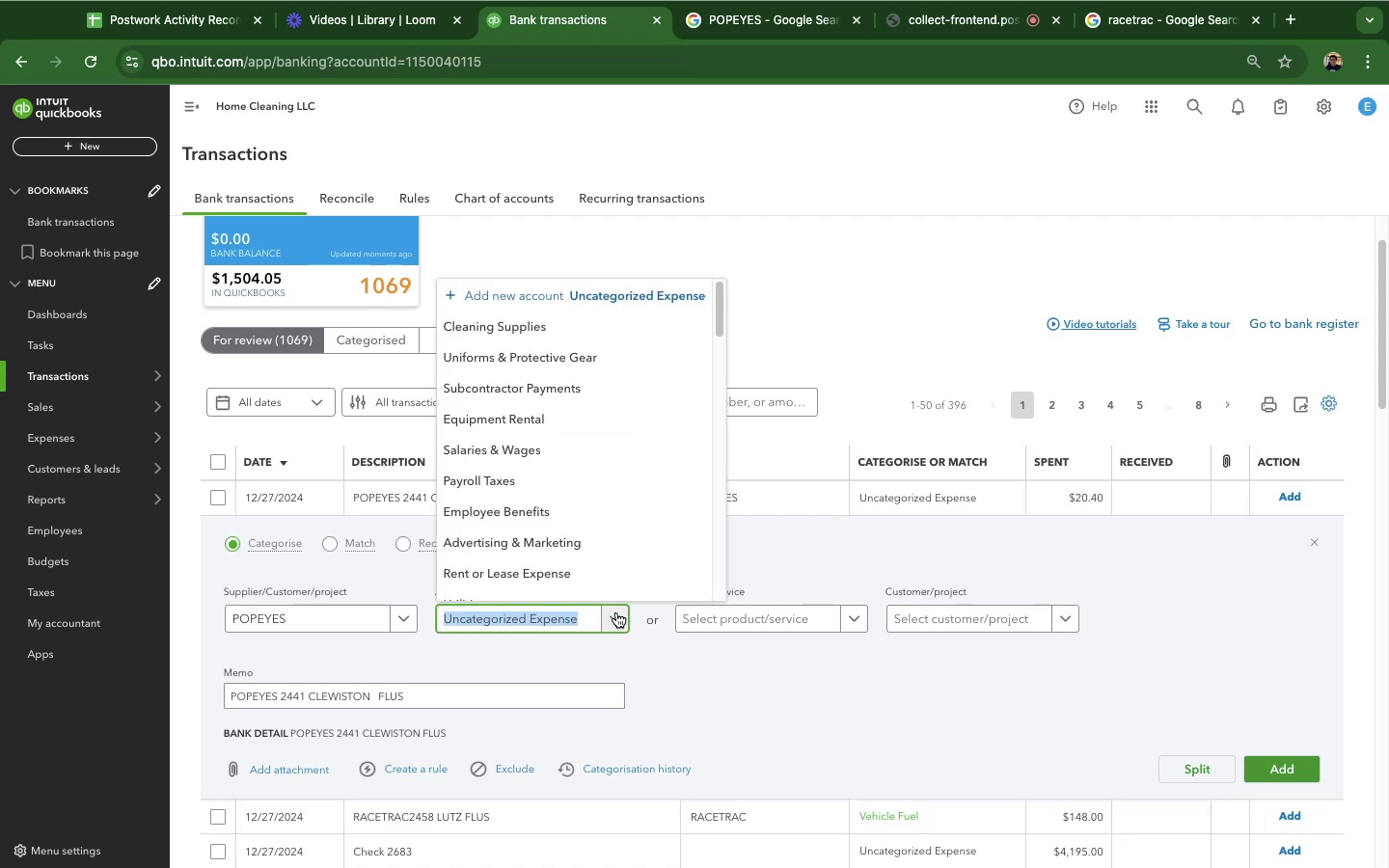 
scroll: coordinate [545, 409], scroll_direction: down, amount: 65.0
 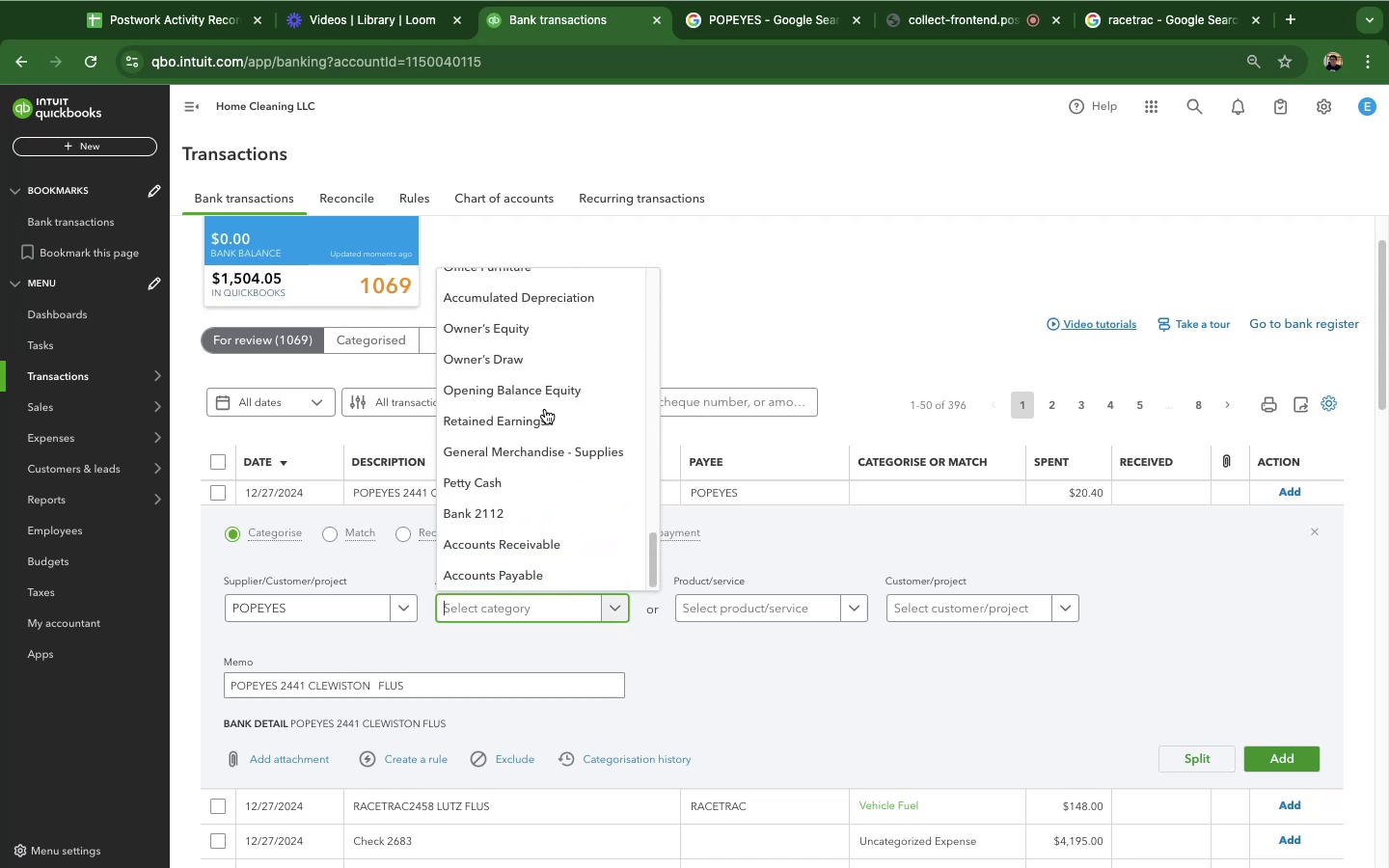 
scroll: coordinate [549, 388], scroll_direction: up, amount: 50.0
 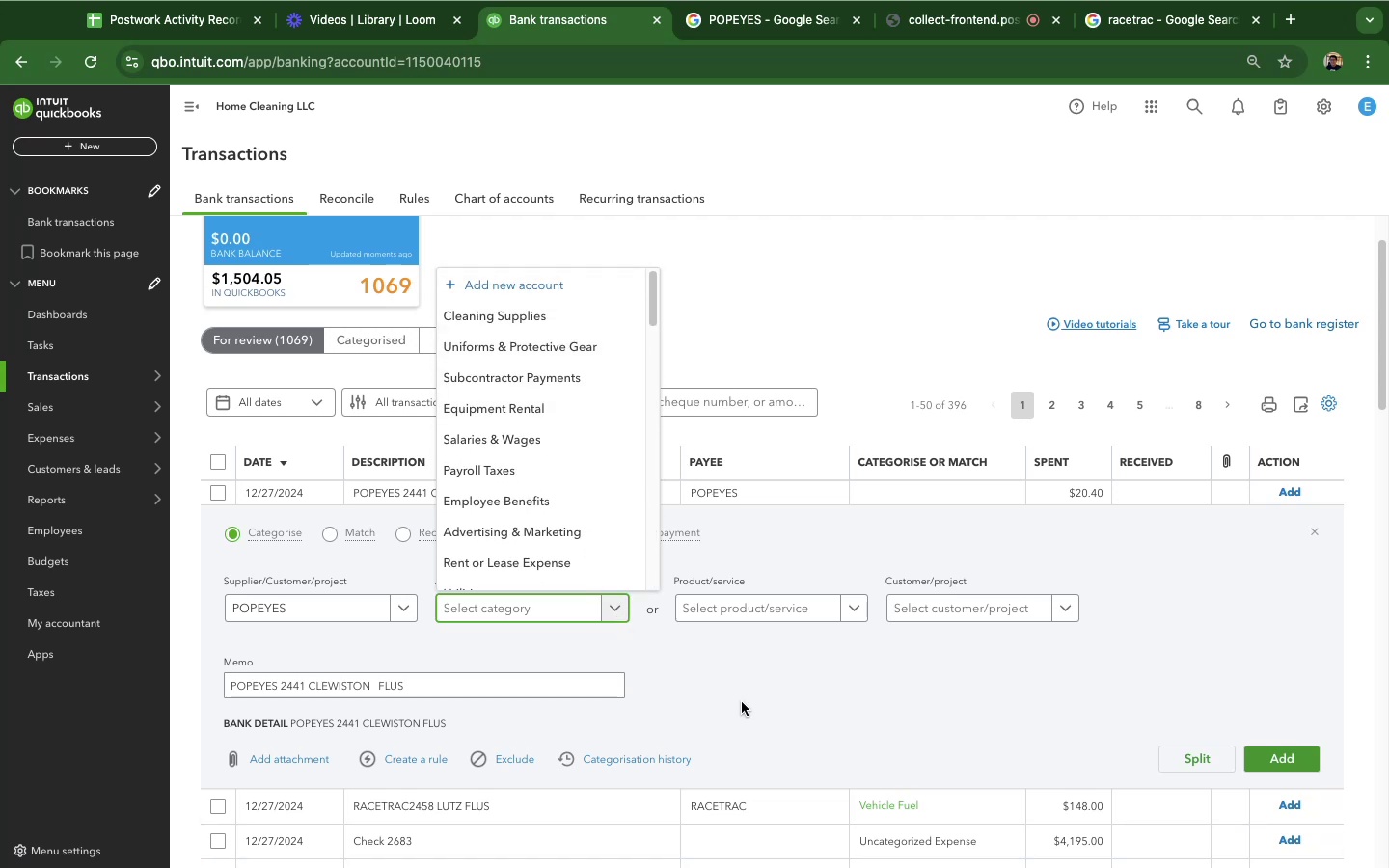 
left_click([608, 610])
 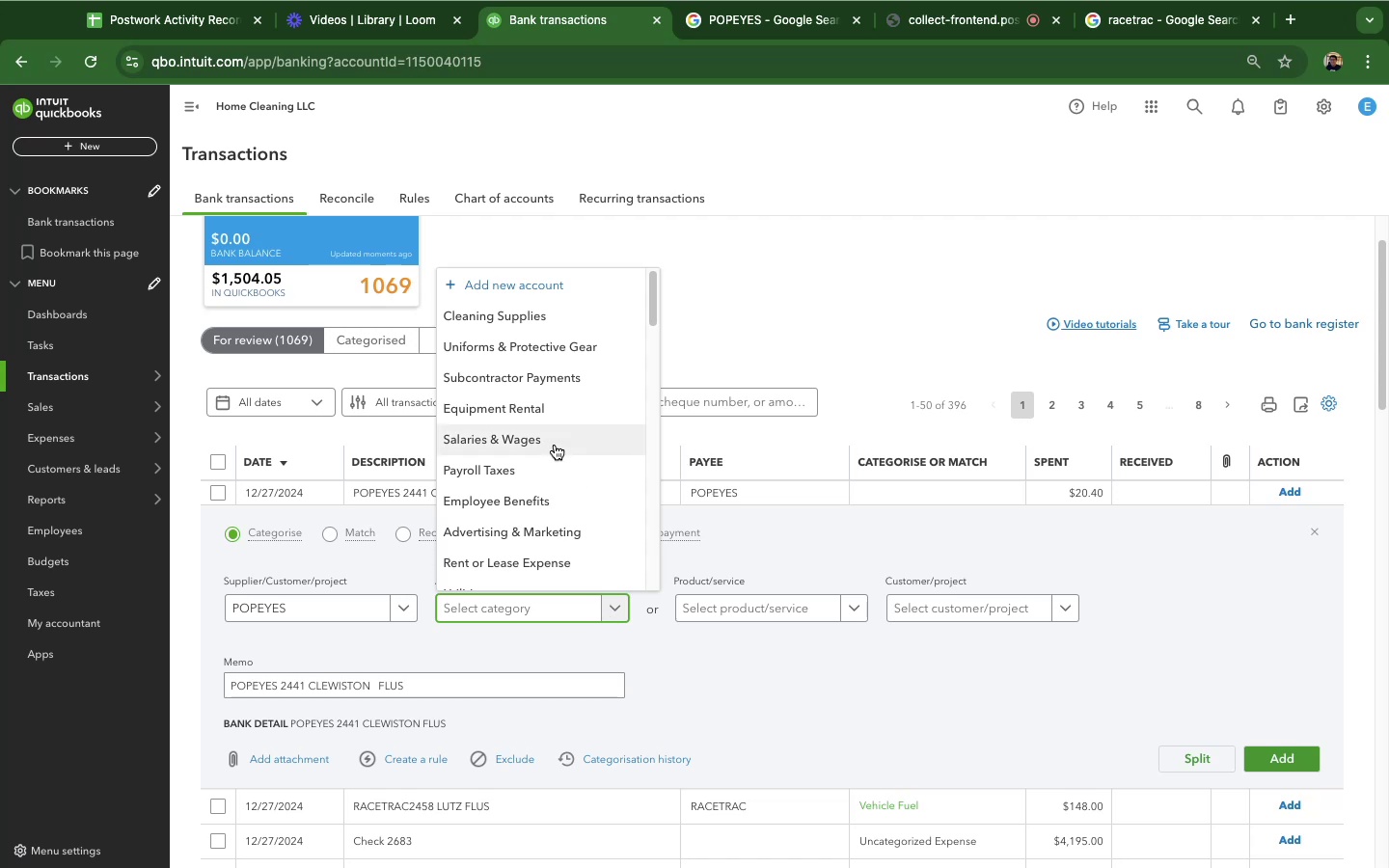 
scroll: coordinate [543, 499], scroll_direction: down, amount: 39.0
 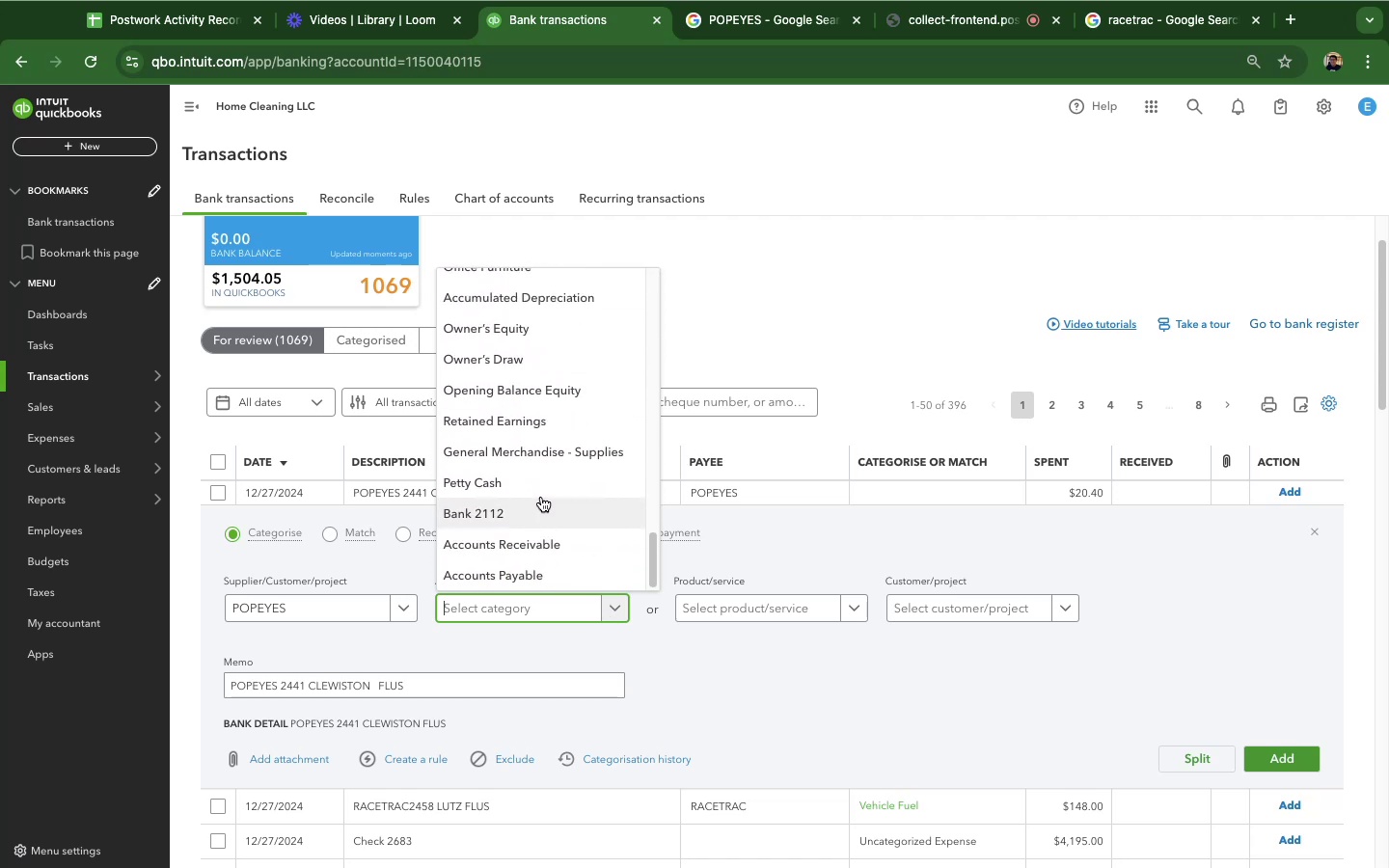 
scroll: coordinate [537, 489], scroll_direction: up, amount: 31.0
 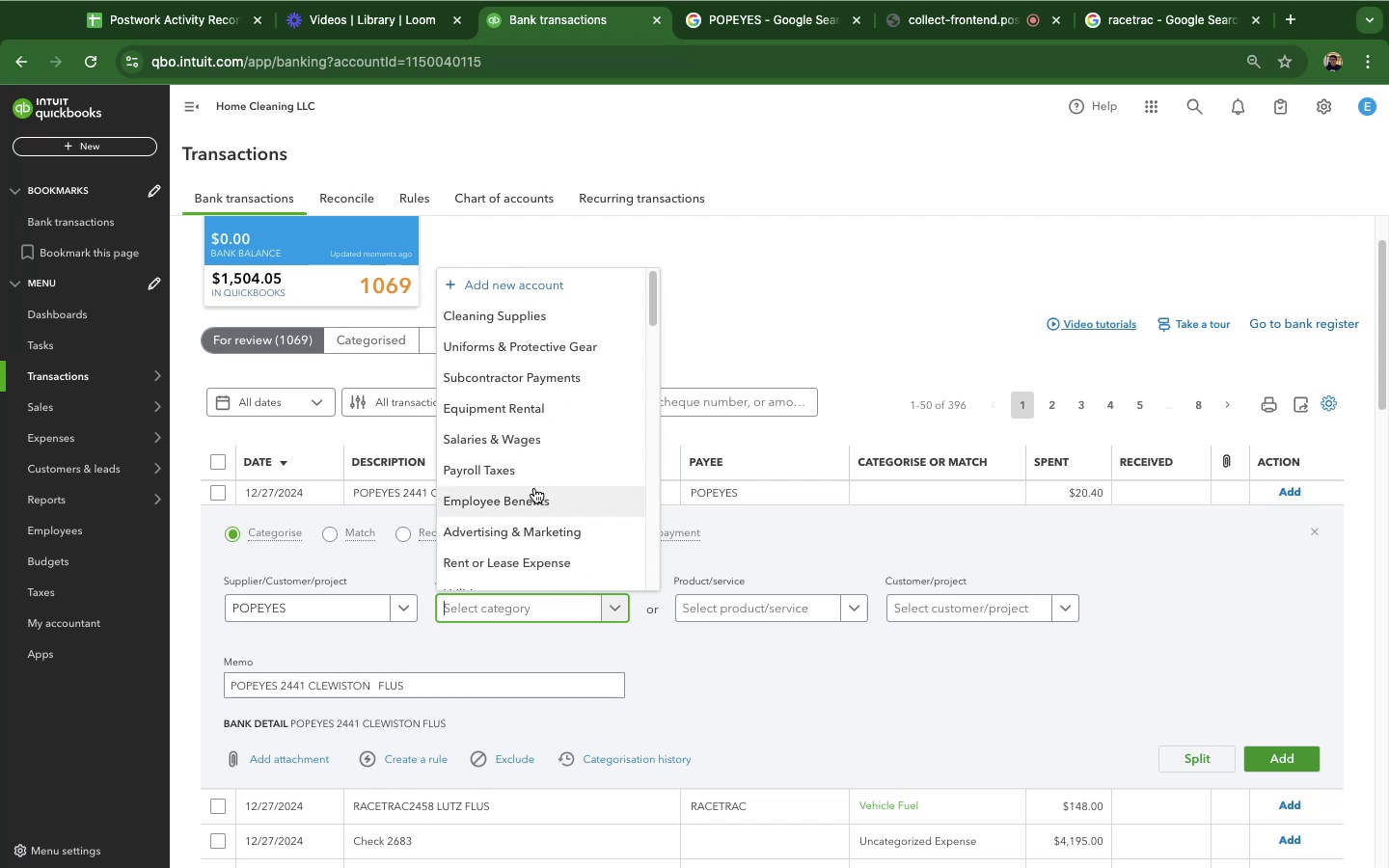 
scroll: coordinate [534, 488], scroll_direction: down, amount: 18.0
 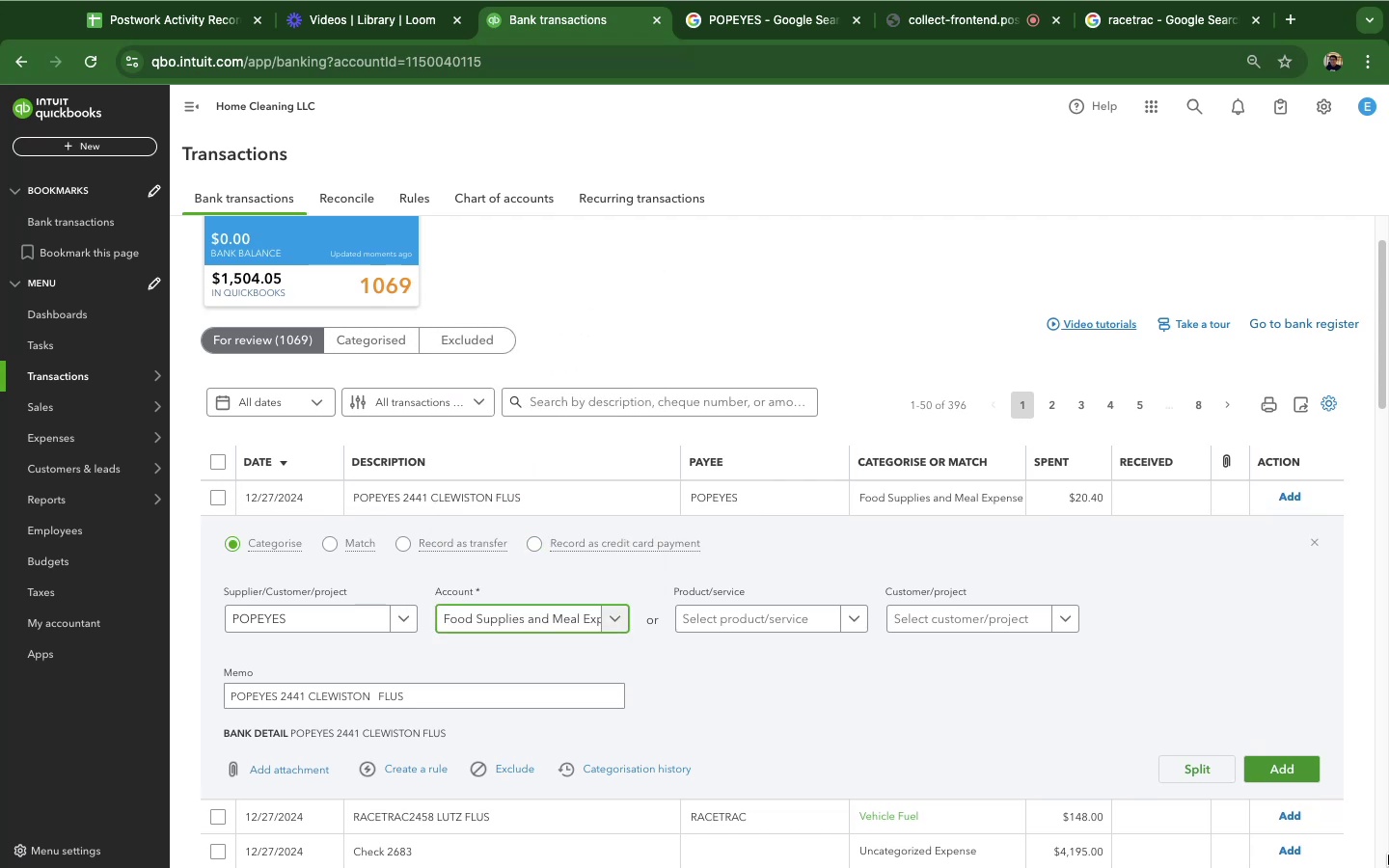 
left_click([1300, 773])
 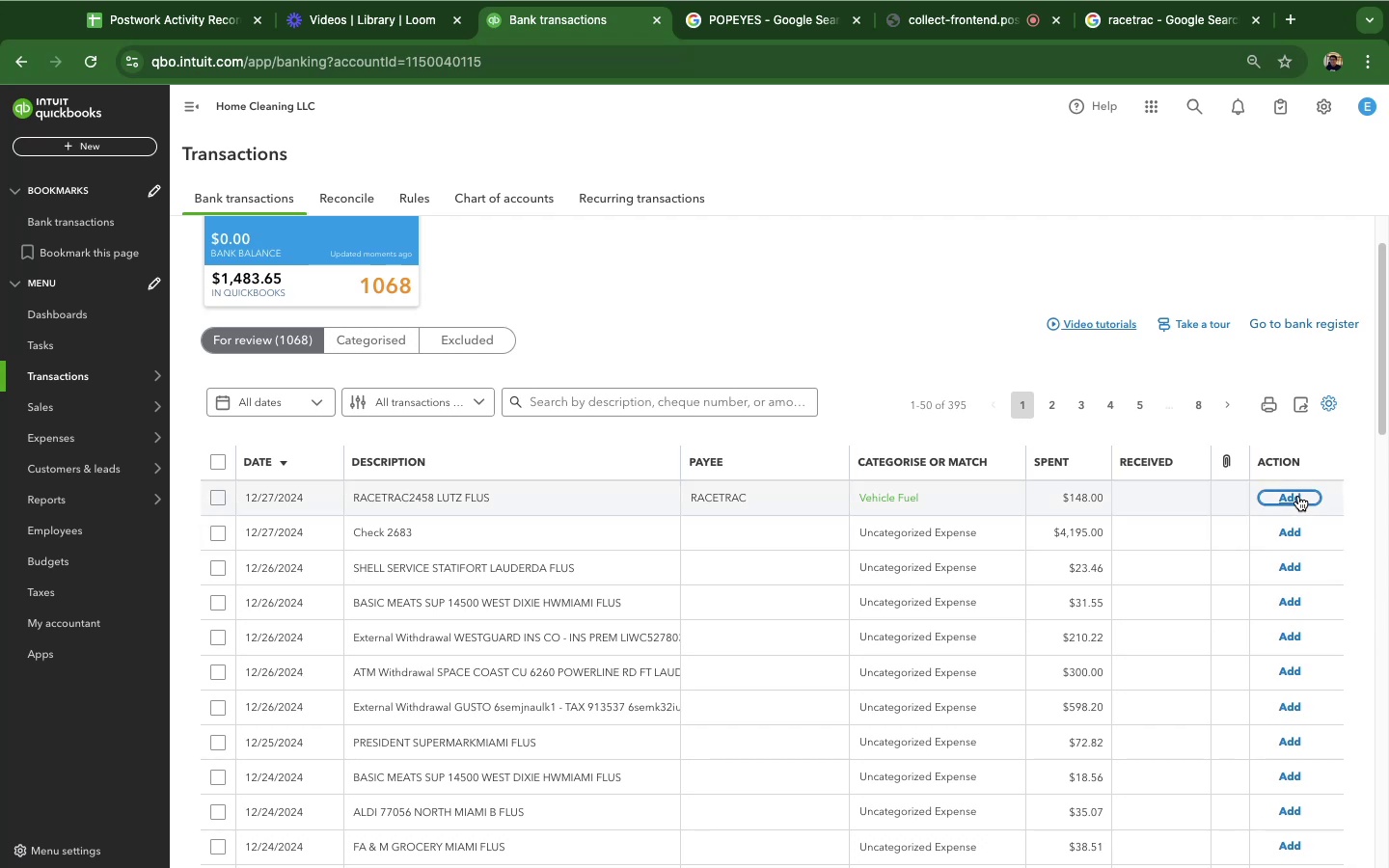 
wait(16.49)
 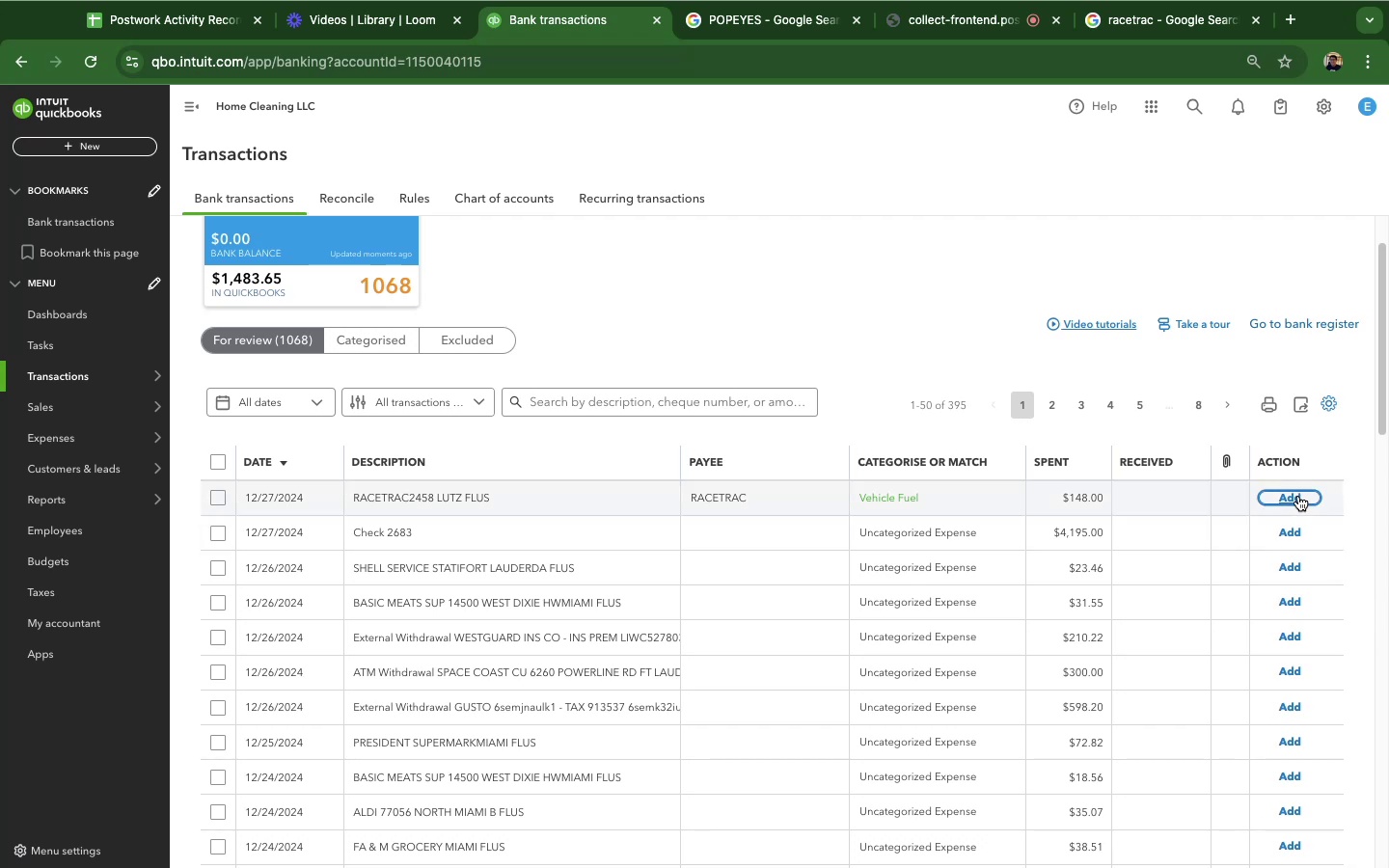 
left_click([602, 512])
 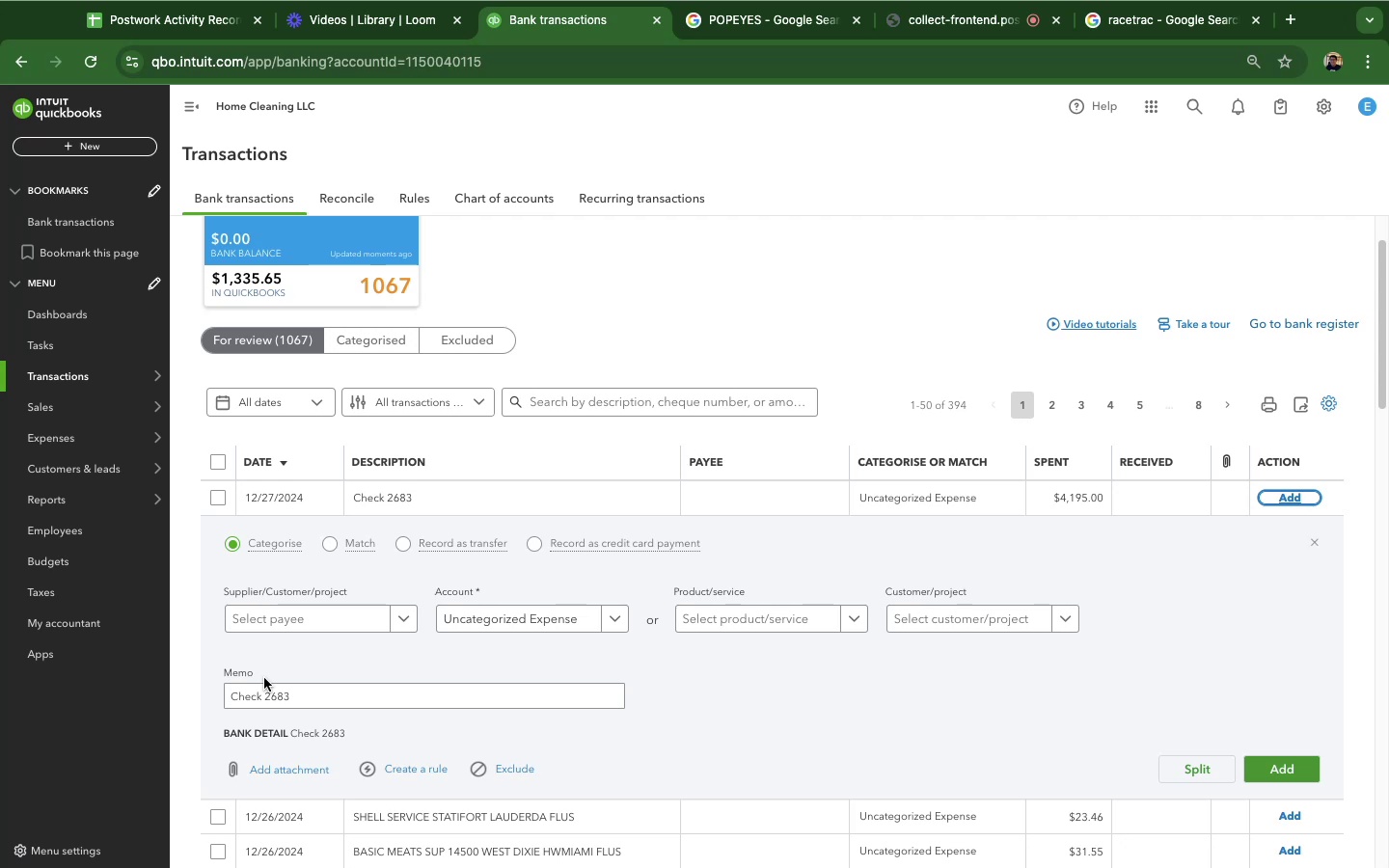 
wait(6.24)
 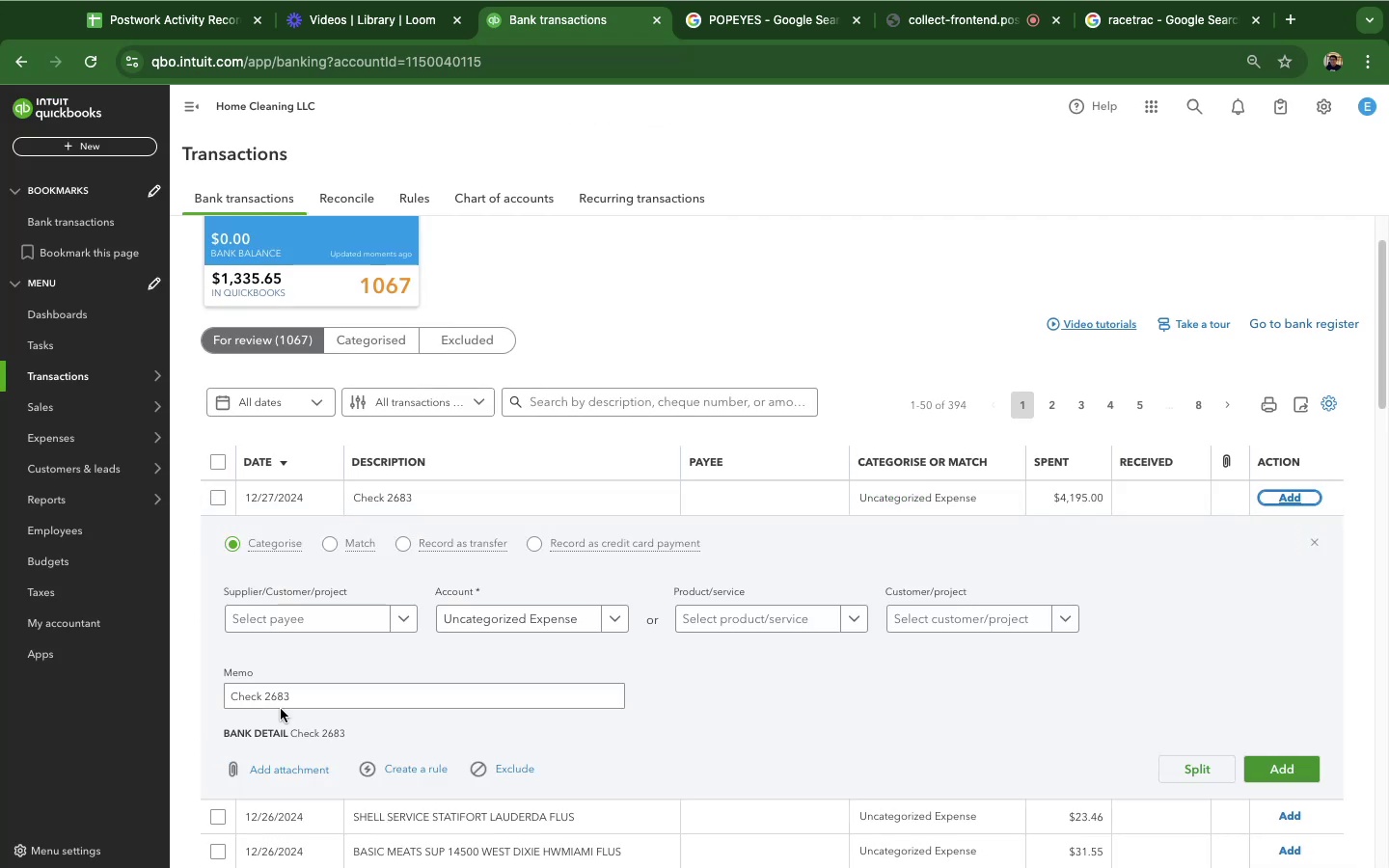 
left_click_drag(start_coordinate=[262, 697], to_coordinate=[198, 692])
 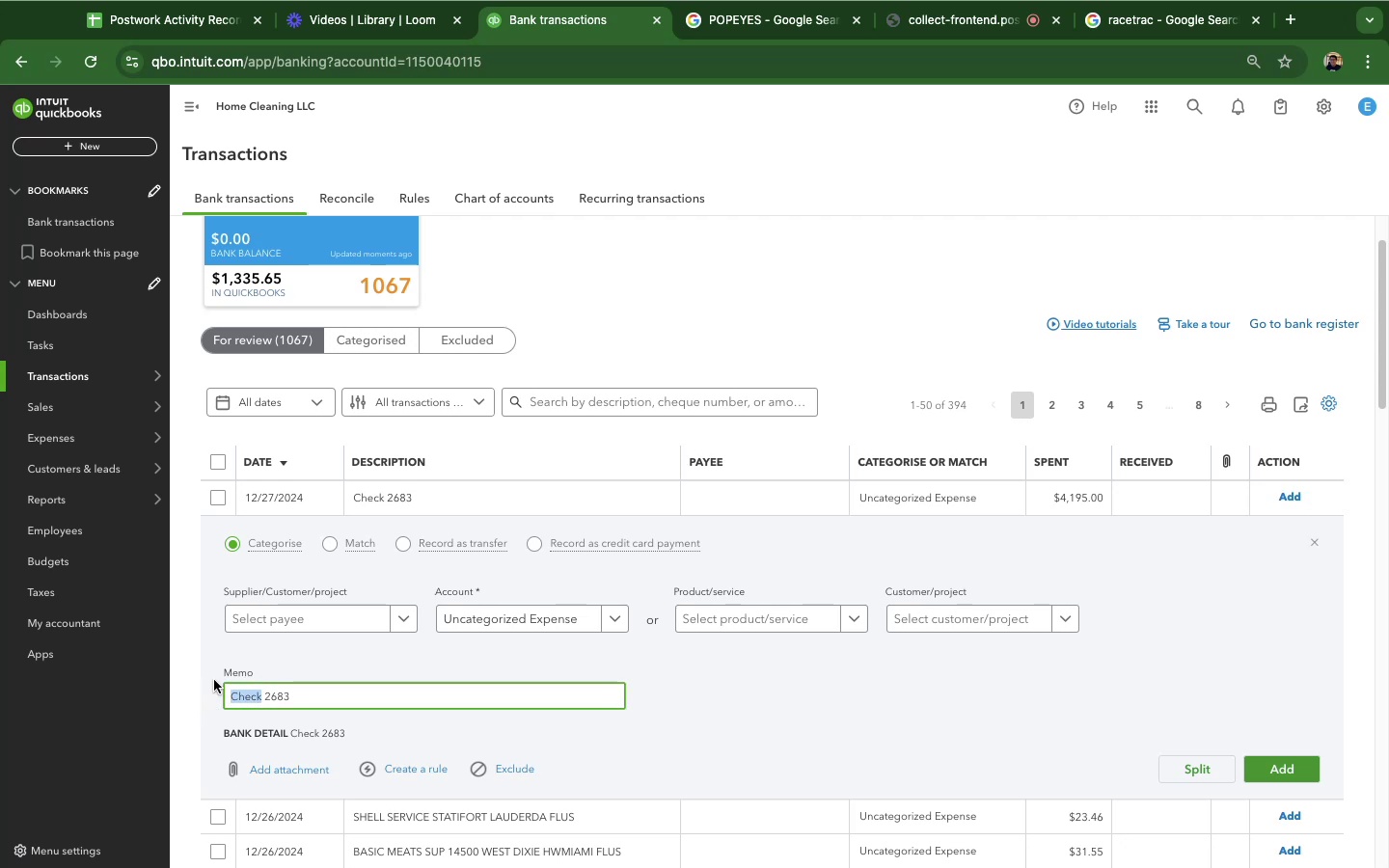 
key(Meta+C)
 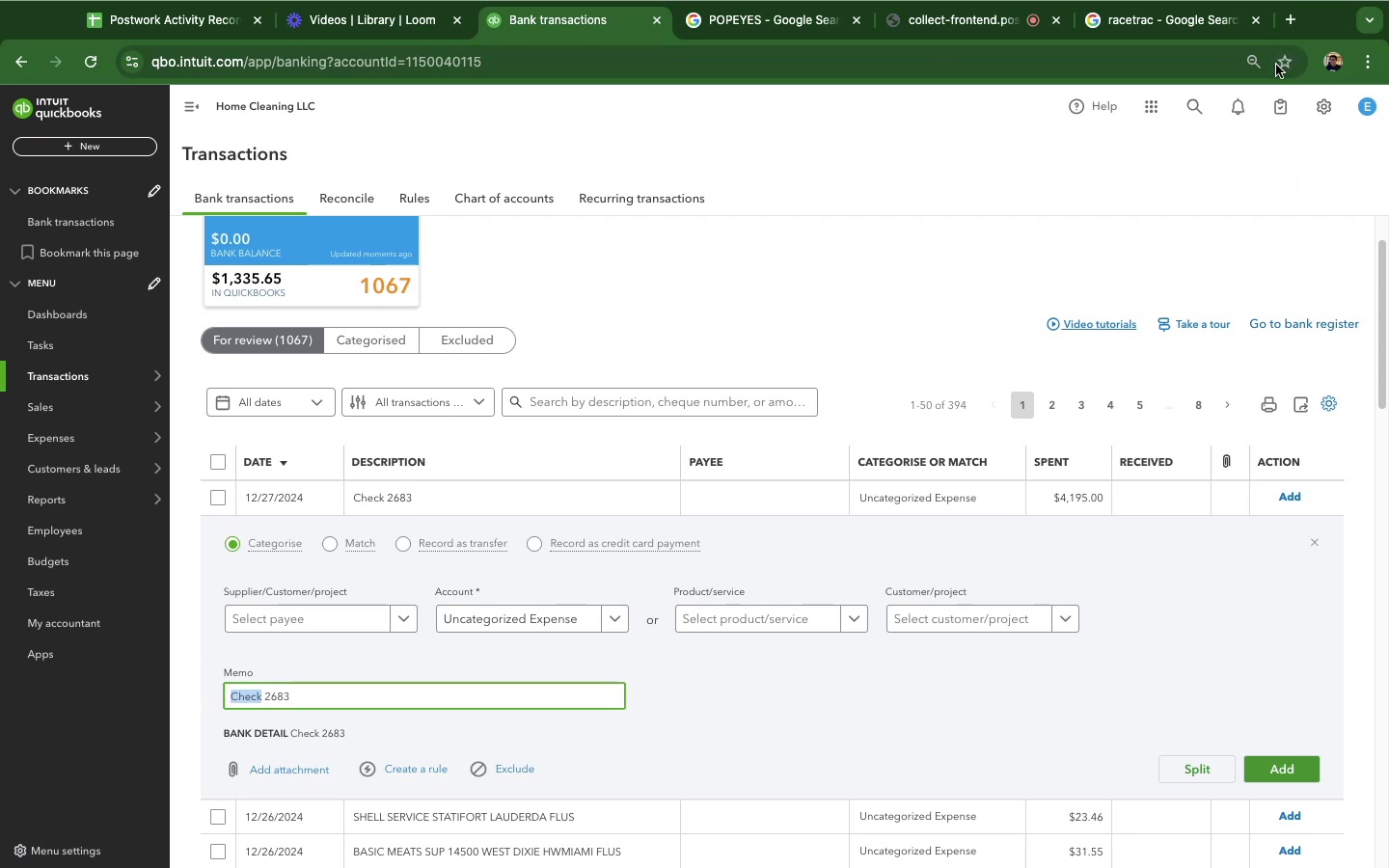 
wait(6.73)
 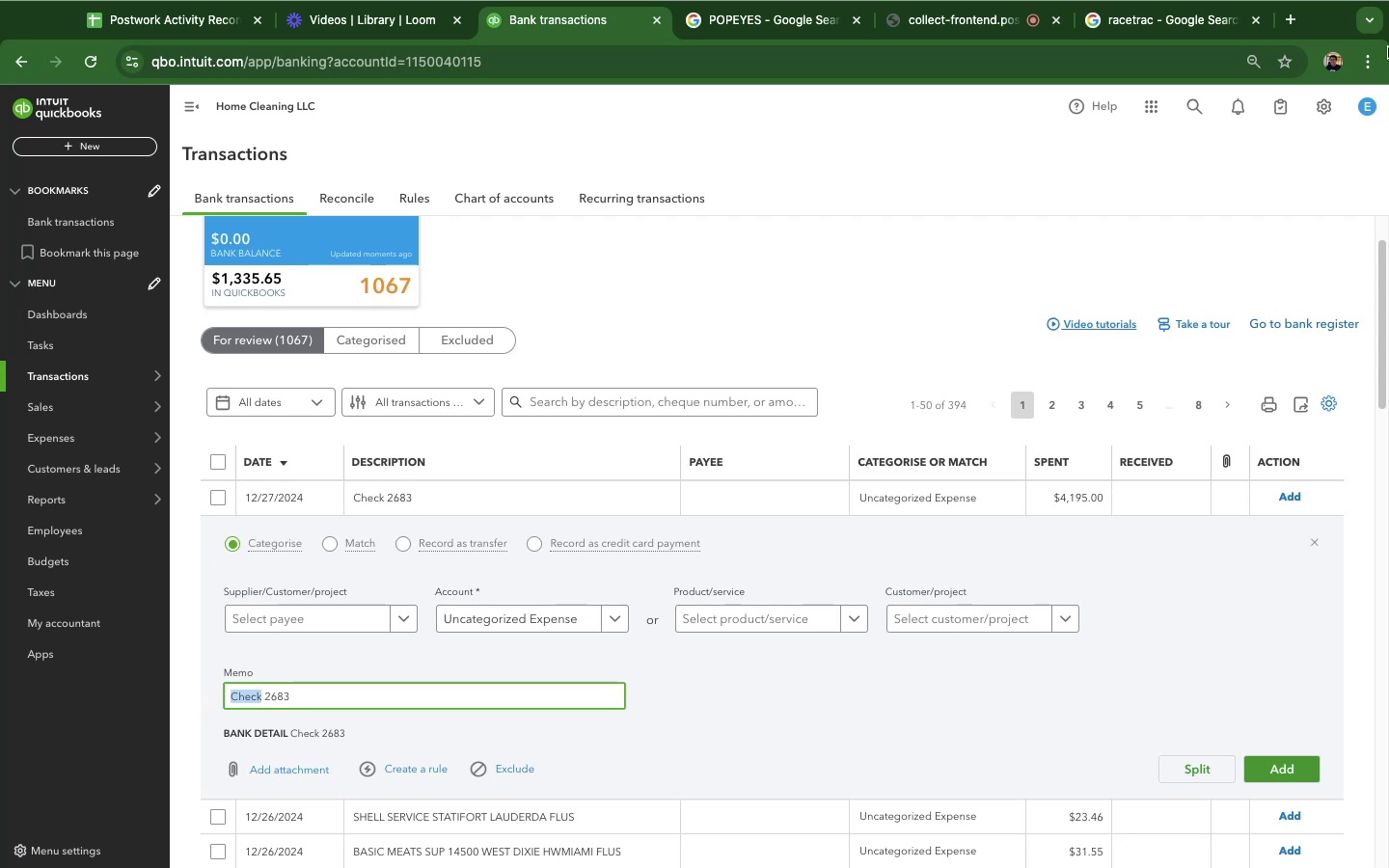 
key(Meta+V)
 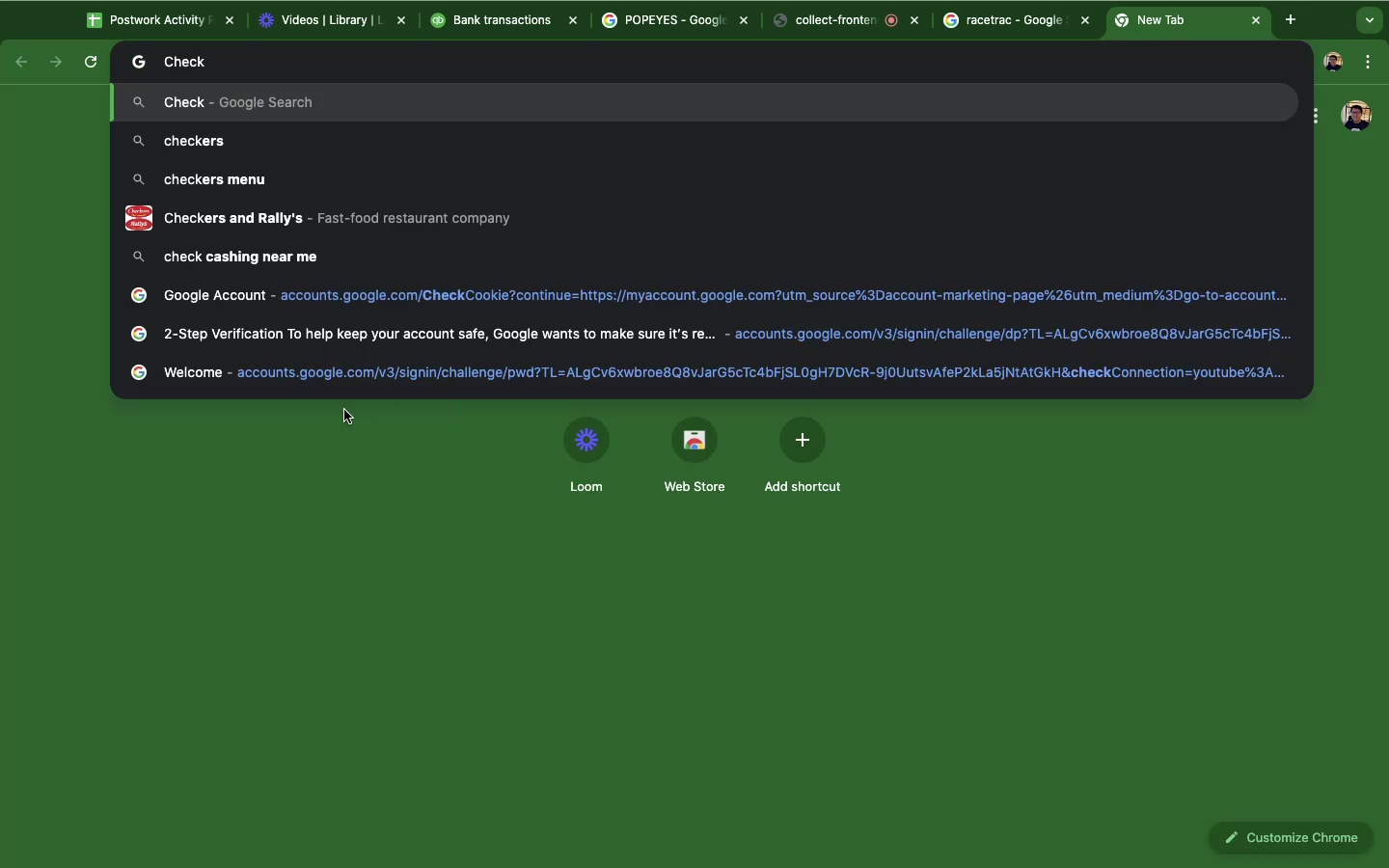 
hold_key(key=Enter, duration=0.31)
 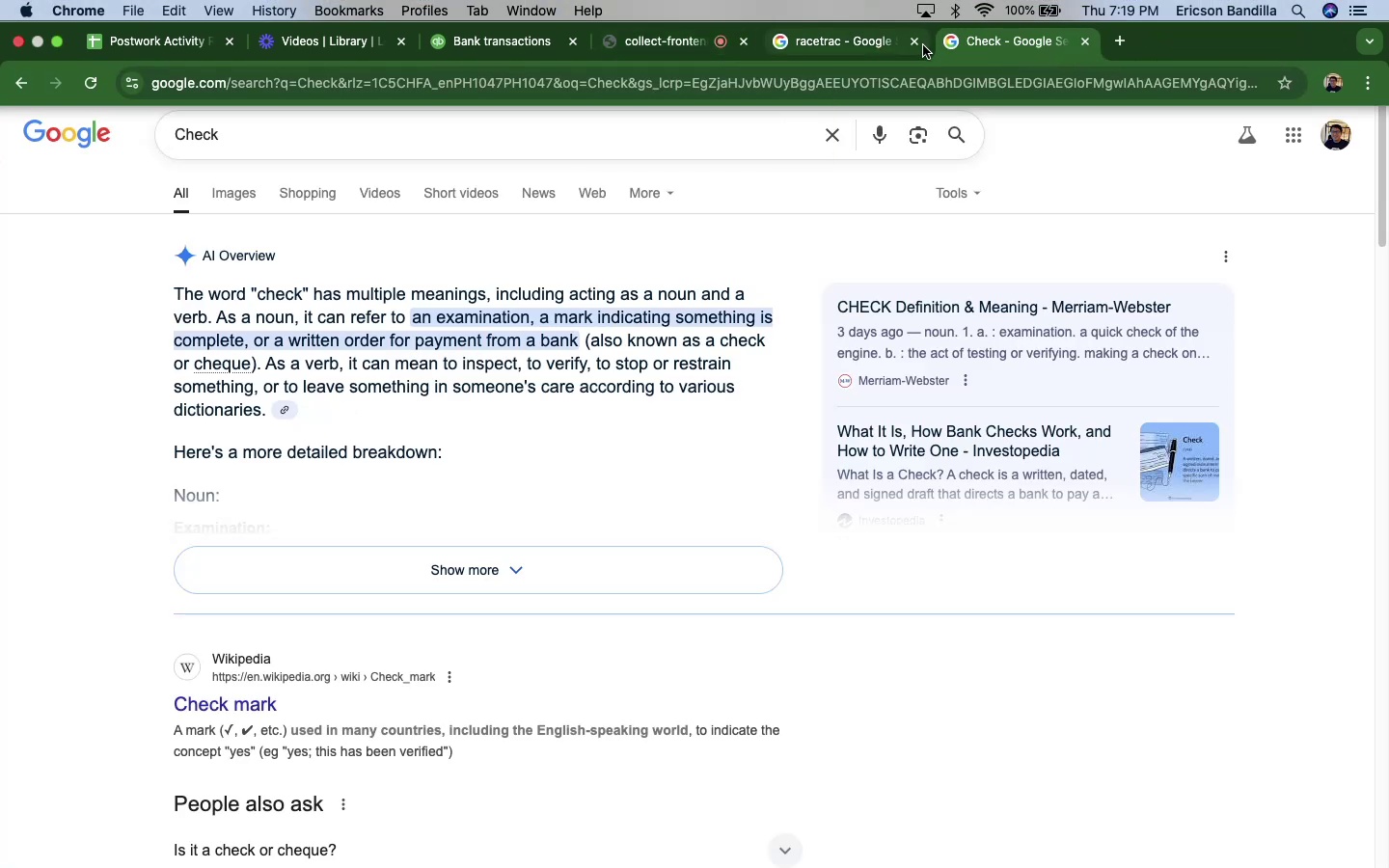 
wait(5.16)
 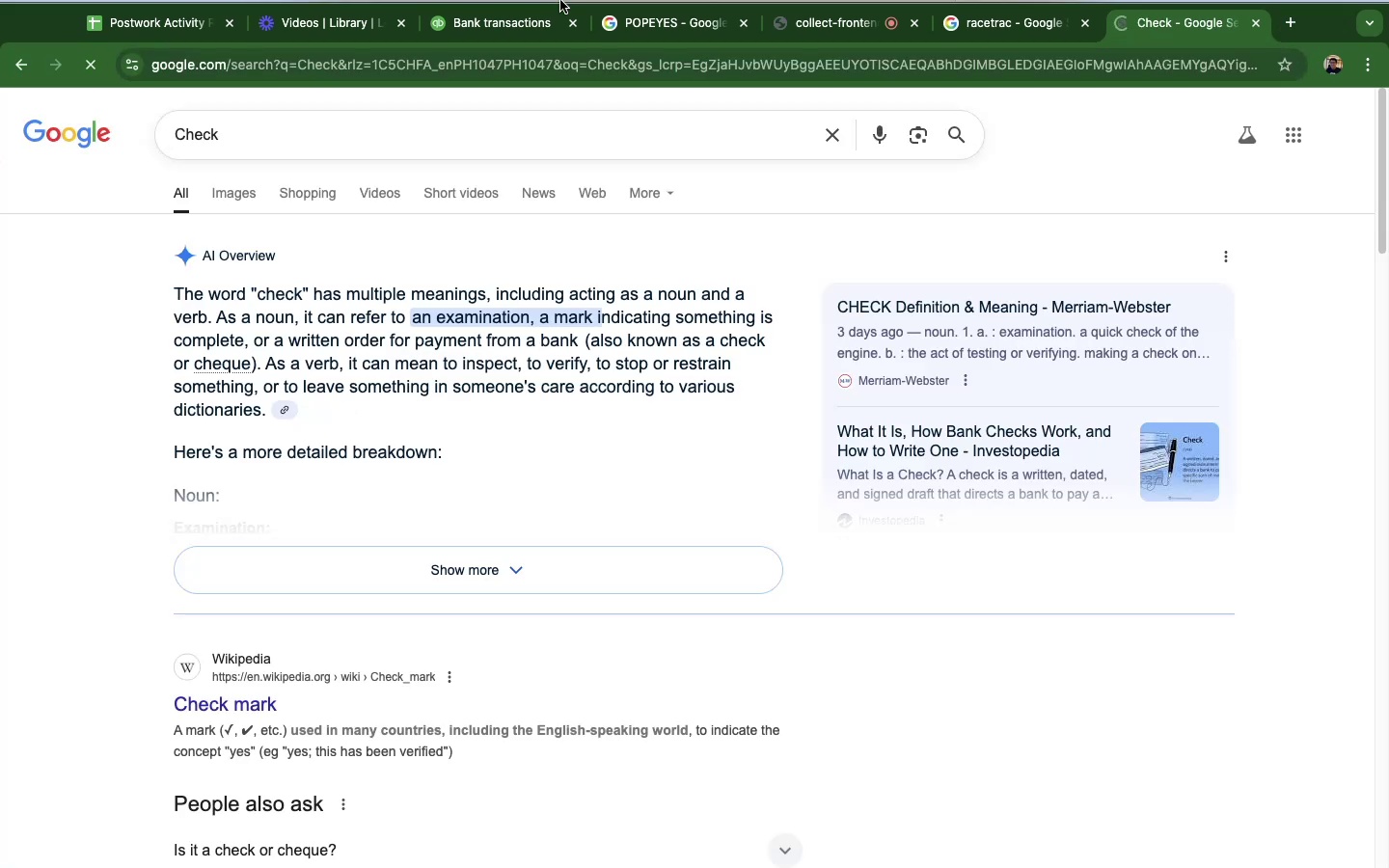 
left_click_drag(start_coordinate=[860, 45], to_coordinate=[719, 47])
 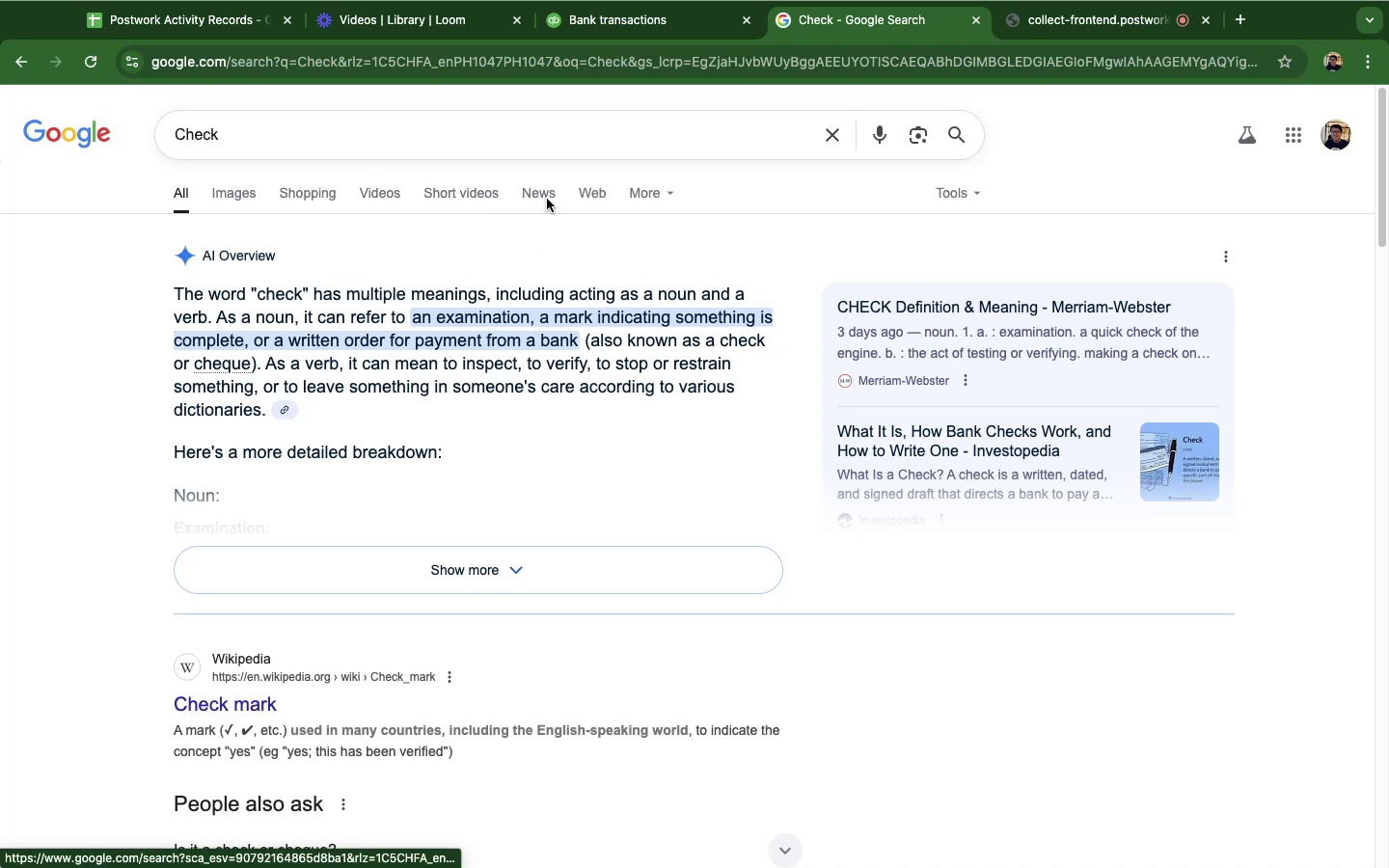 
wait(6.15)
 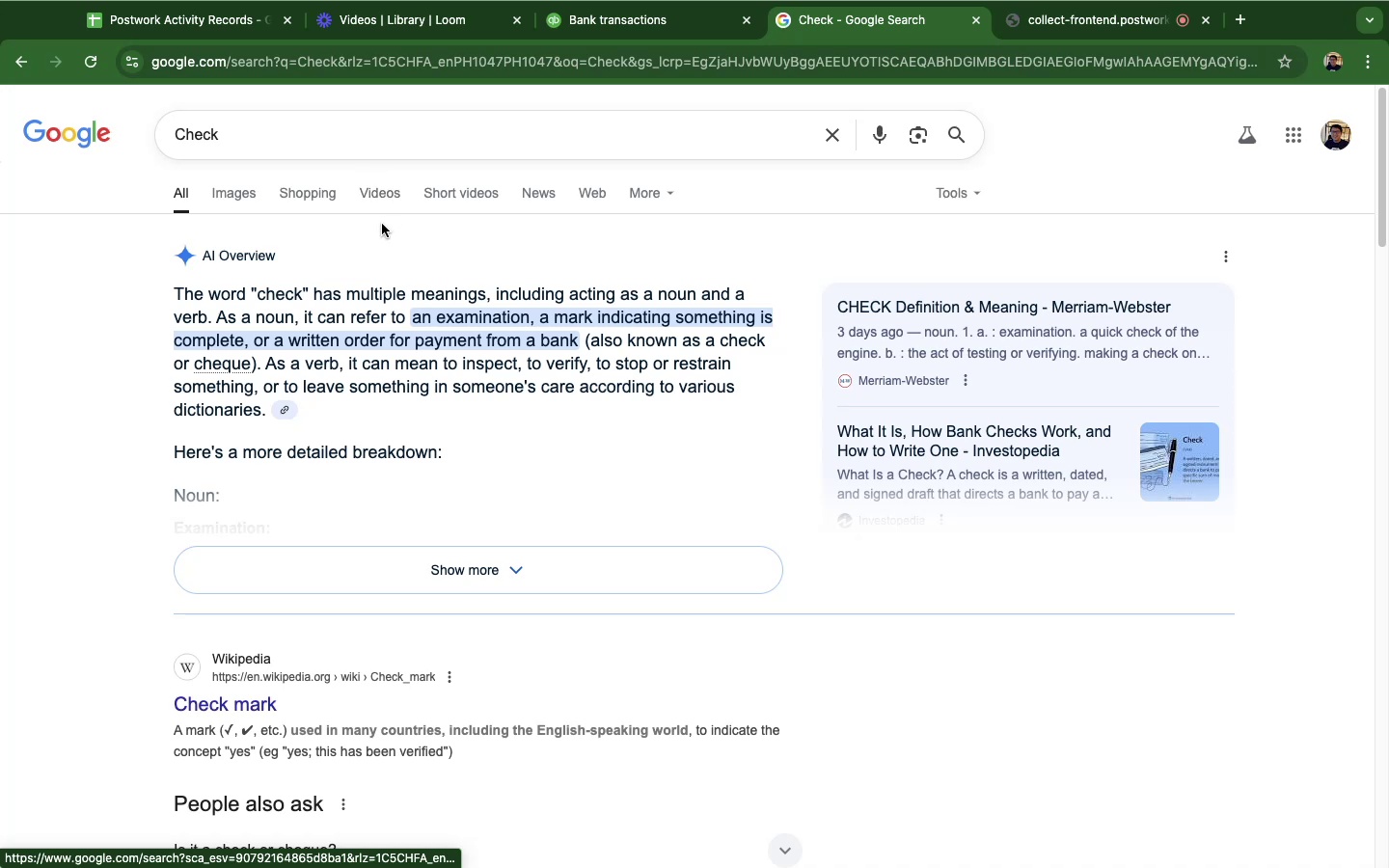 
left_click([422, 23])
 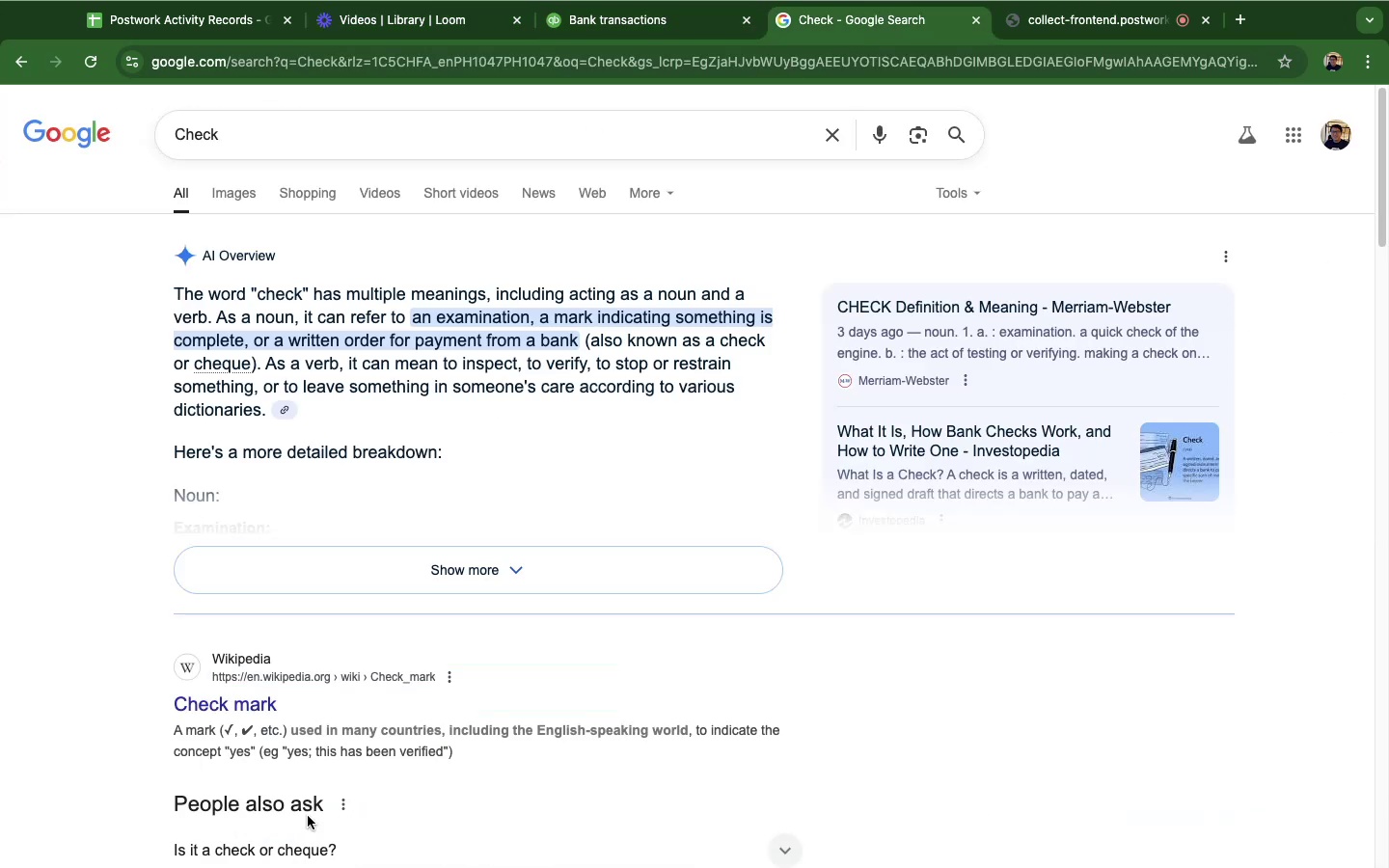 
wait(44.82)
 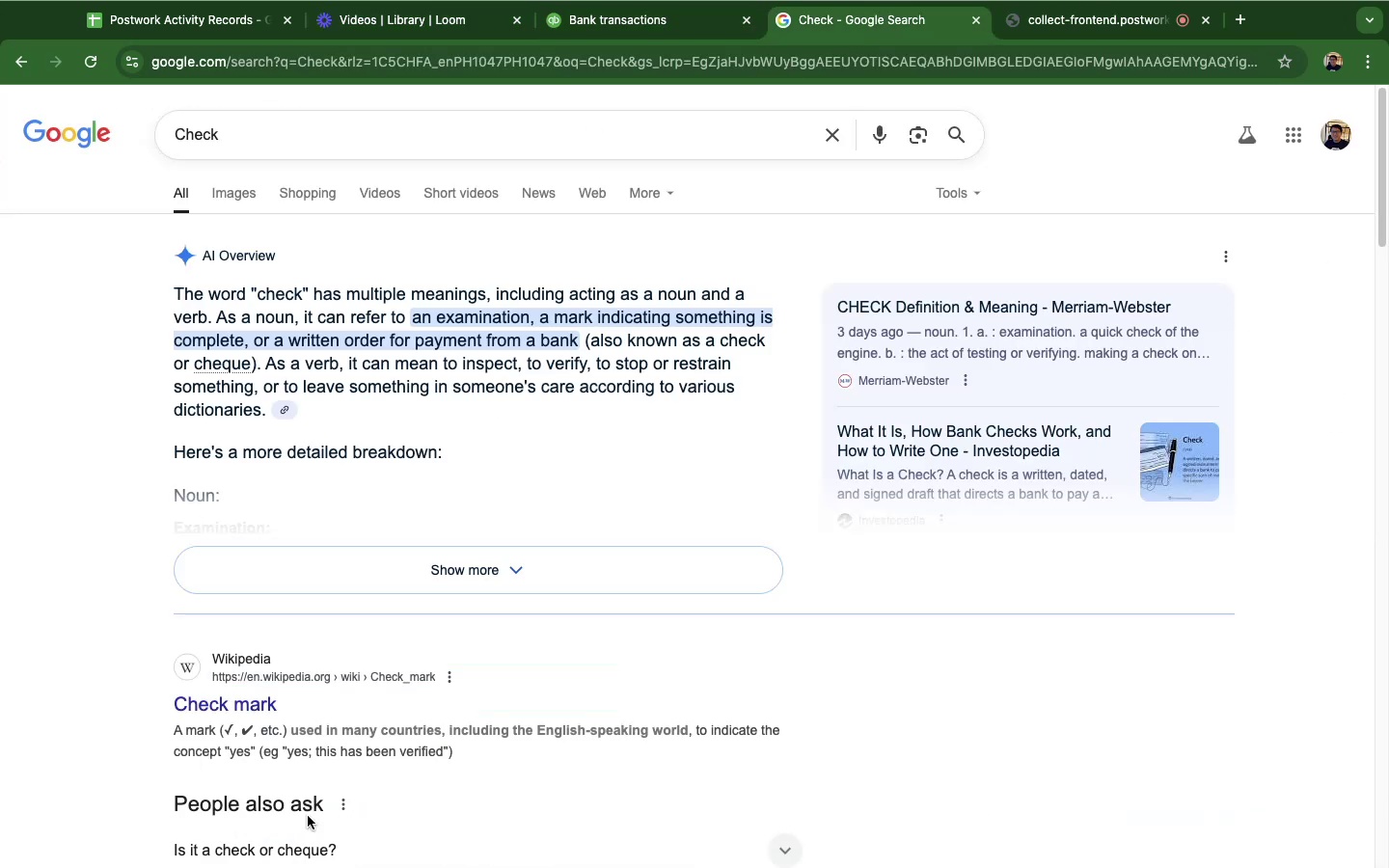 
mouse_move([572, 533])
 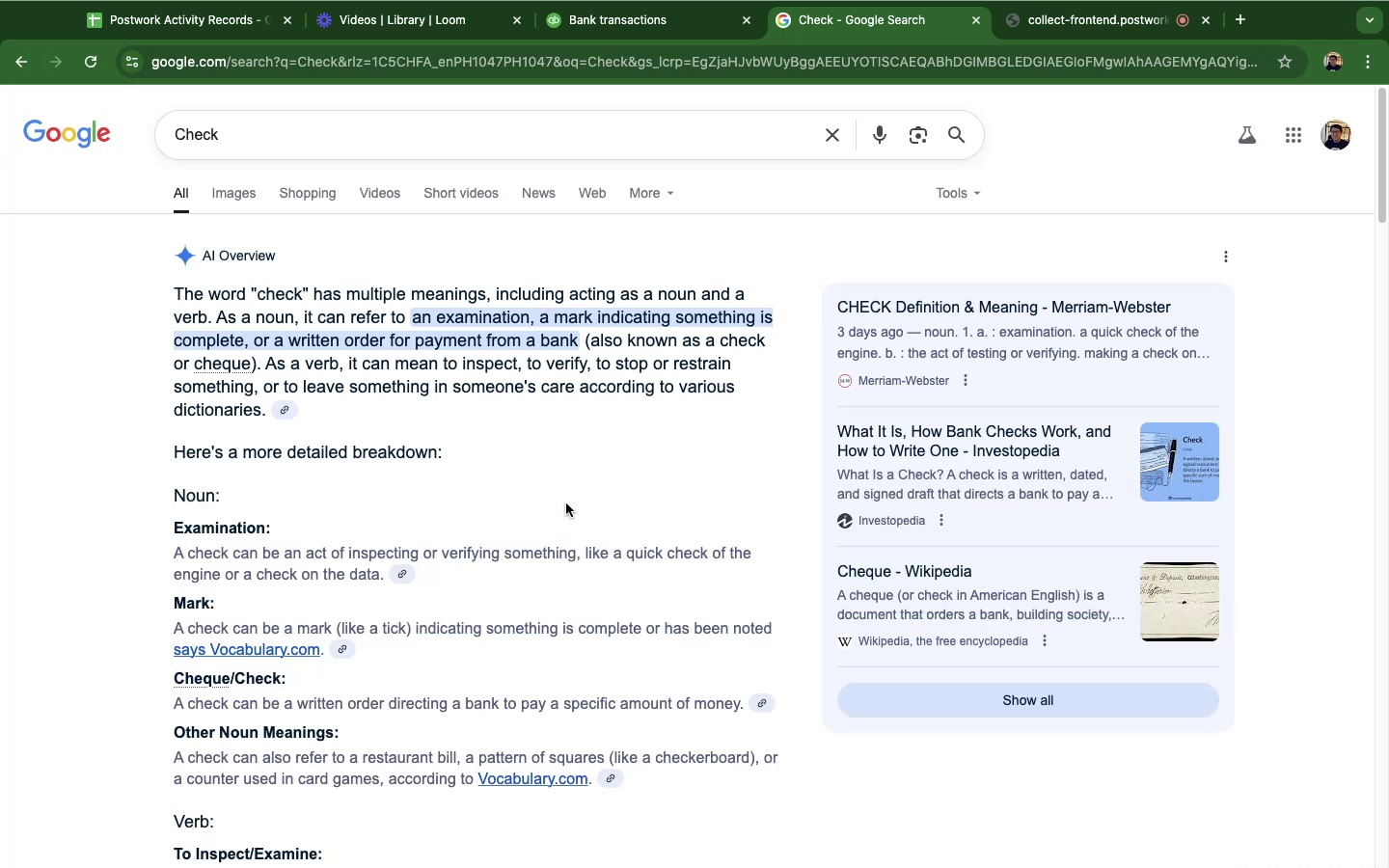 
scroll: coordinate [562, 500], scroll_direction: down, amount: 21.0
 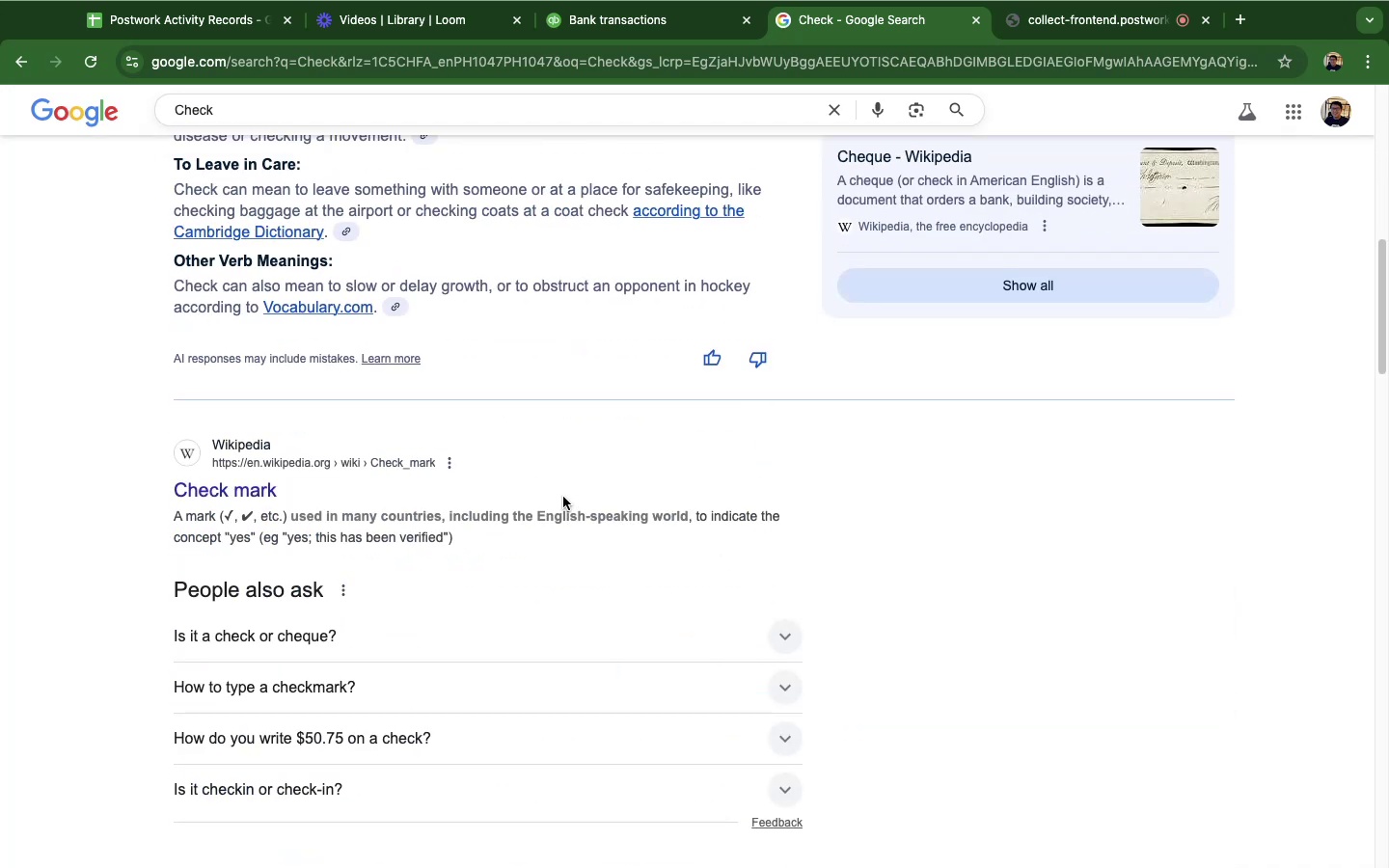 
scroll: coordinate [564, 486], scroll_direction: up, amount: 40.0
 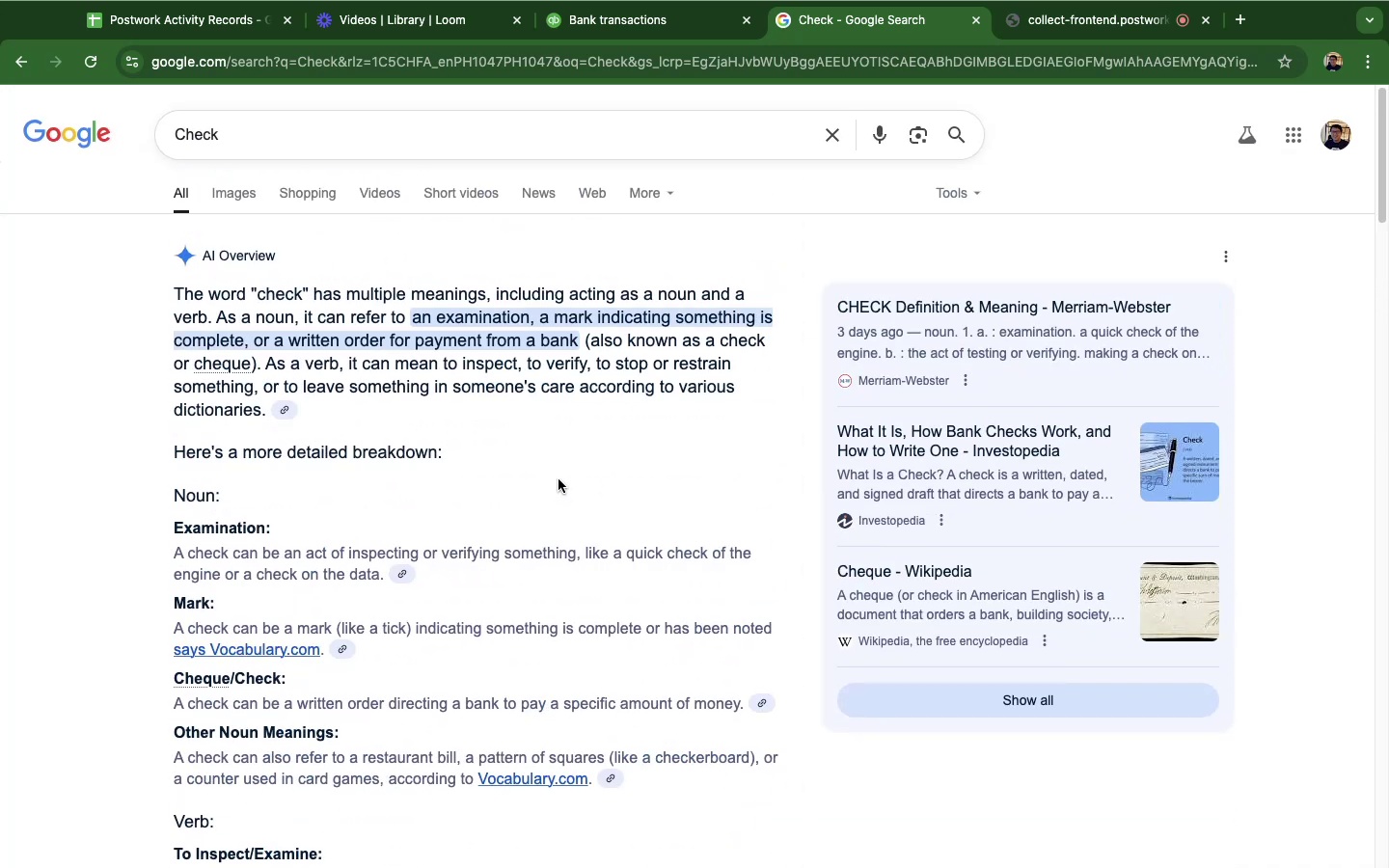 
scroll: coordinate [549, 468], scroll_direction: down, amount: 57.0
 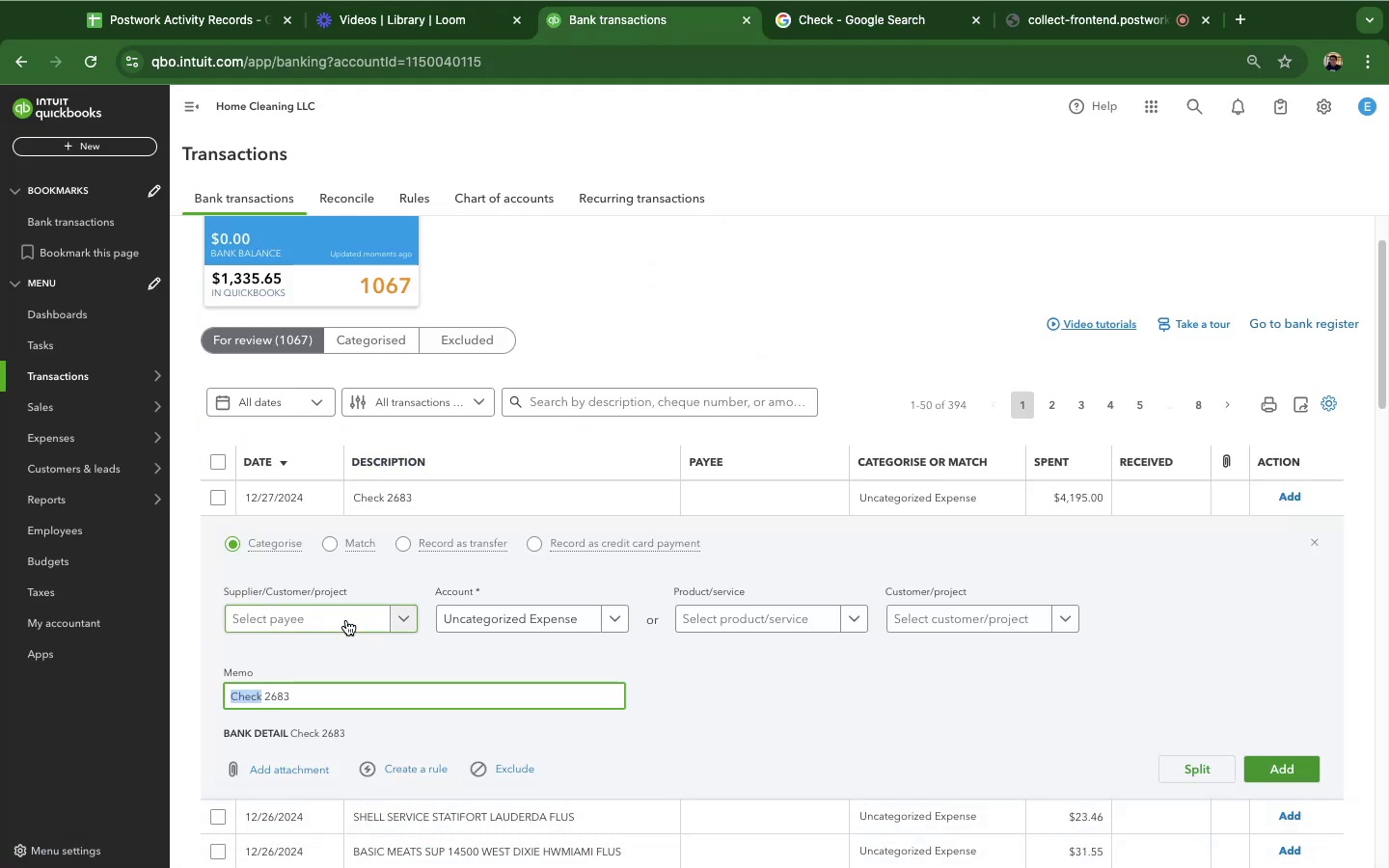 
wait(7.23)
 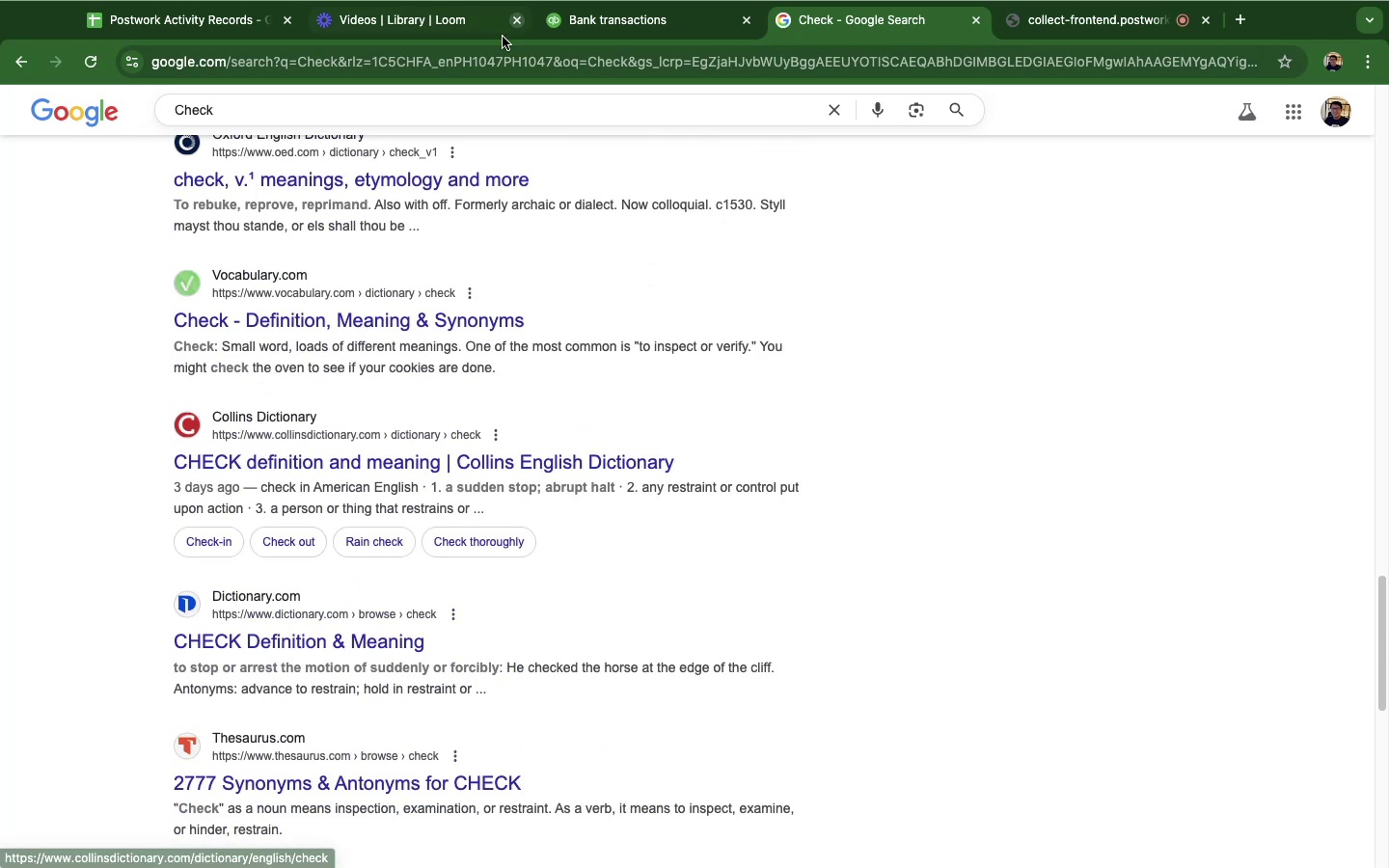 
key(Meta+CommandLeft)
 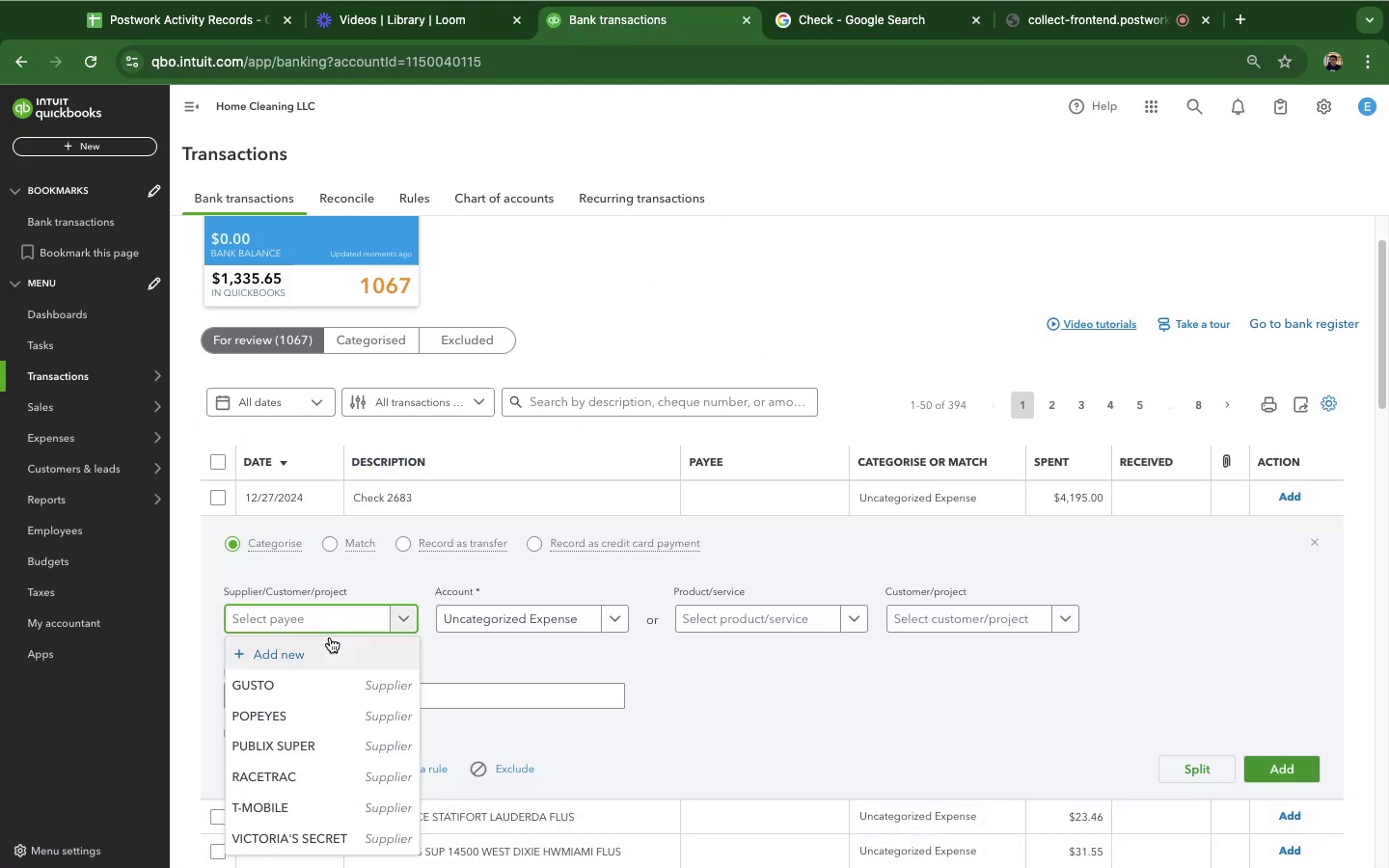 
key(Meta+V)
 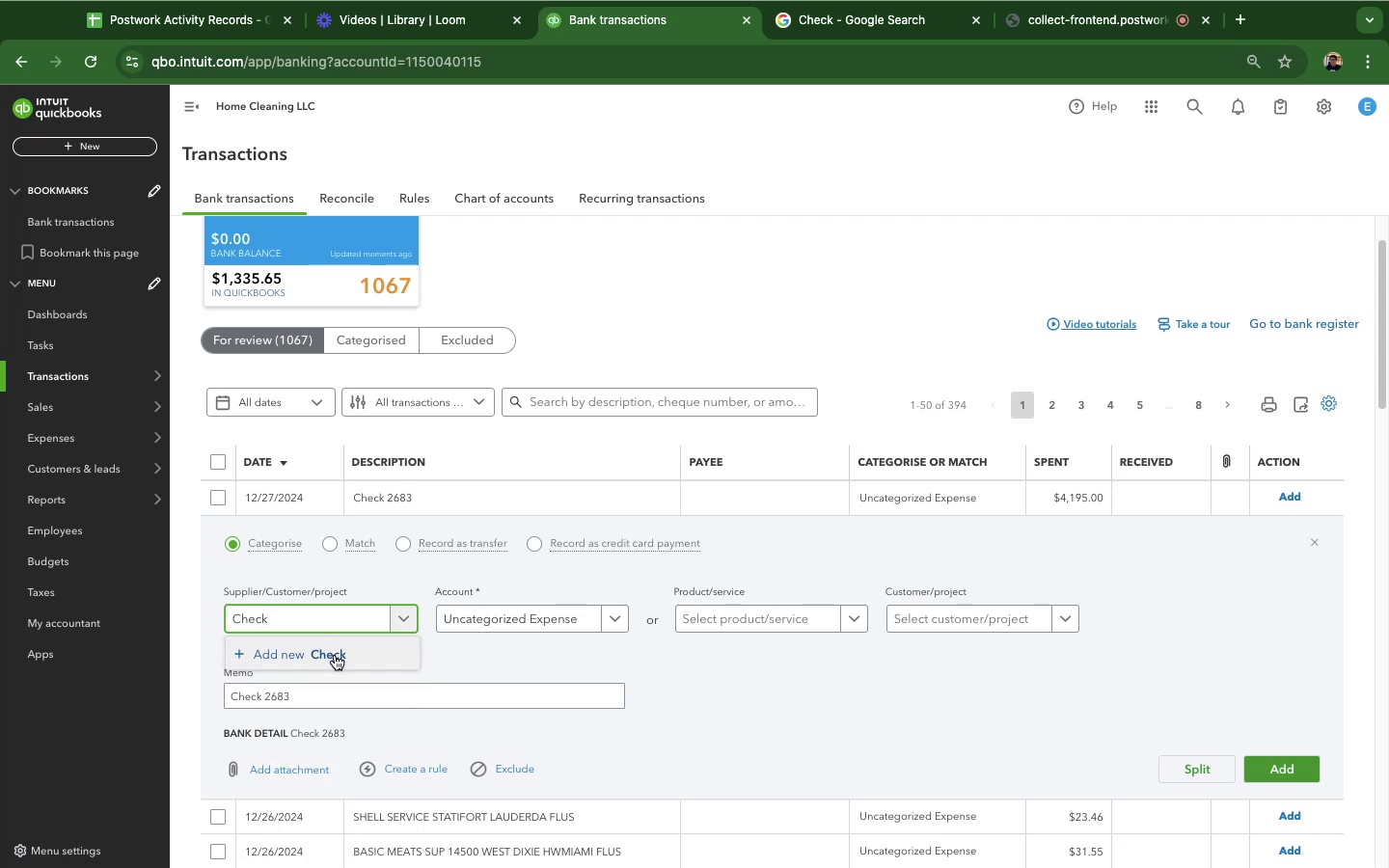 
left_click([335, 655])
 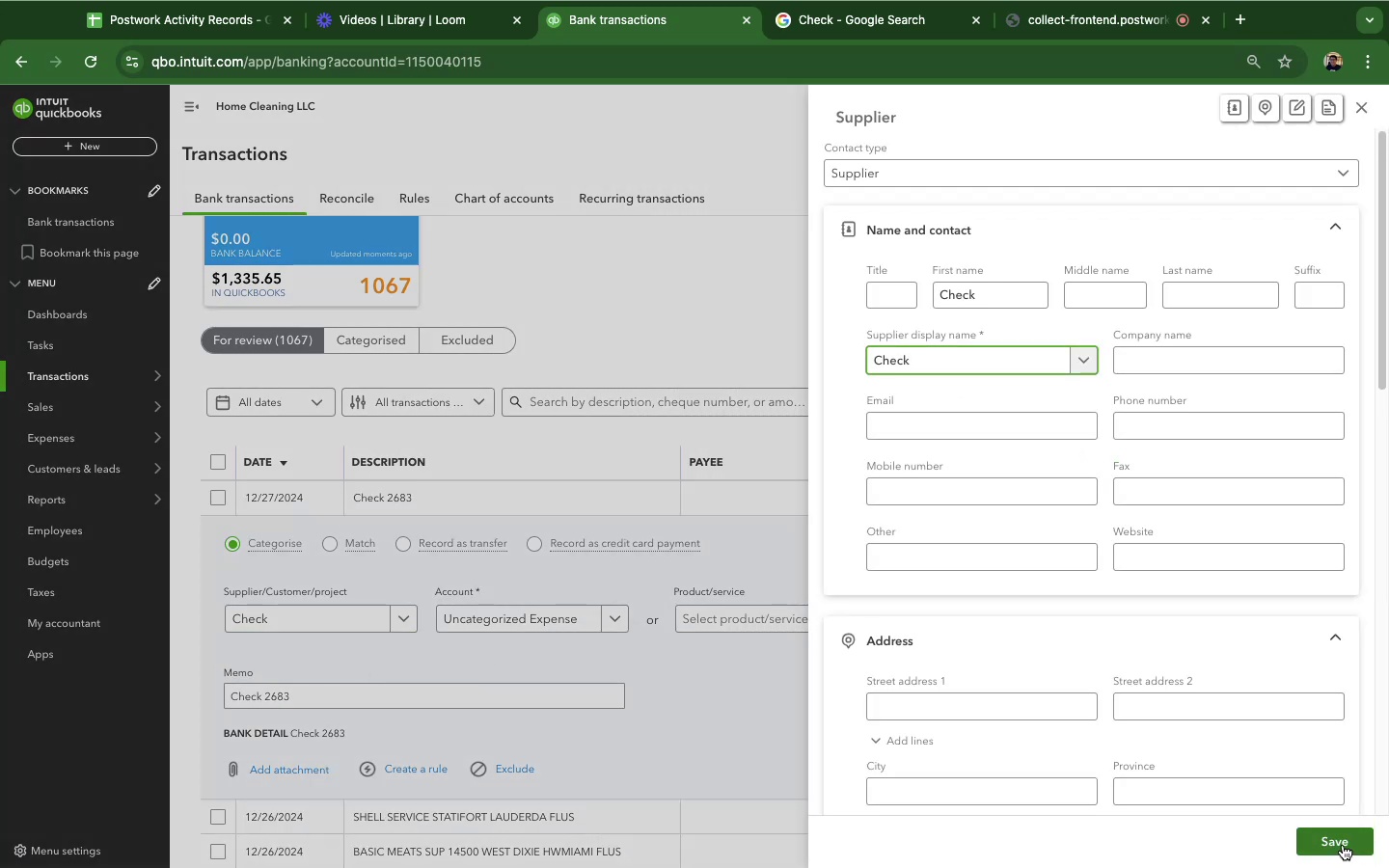 
left_click([1337, 839])
 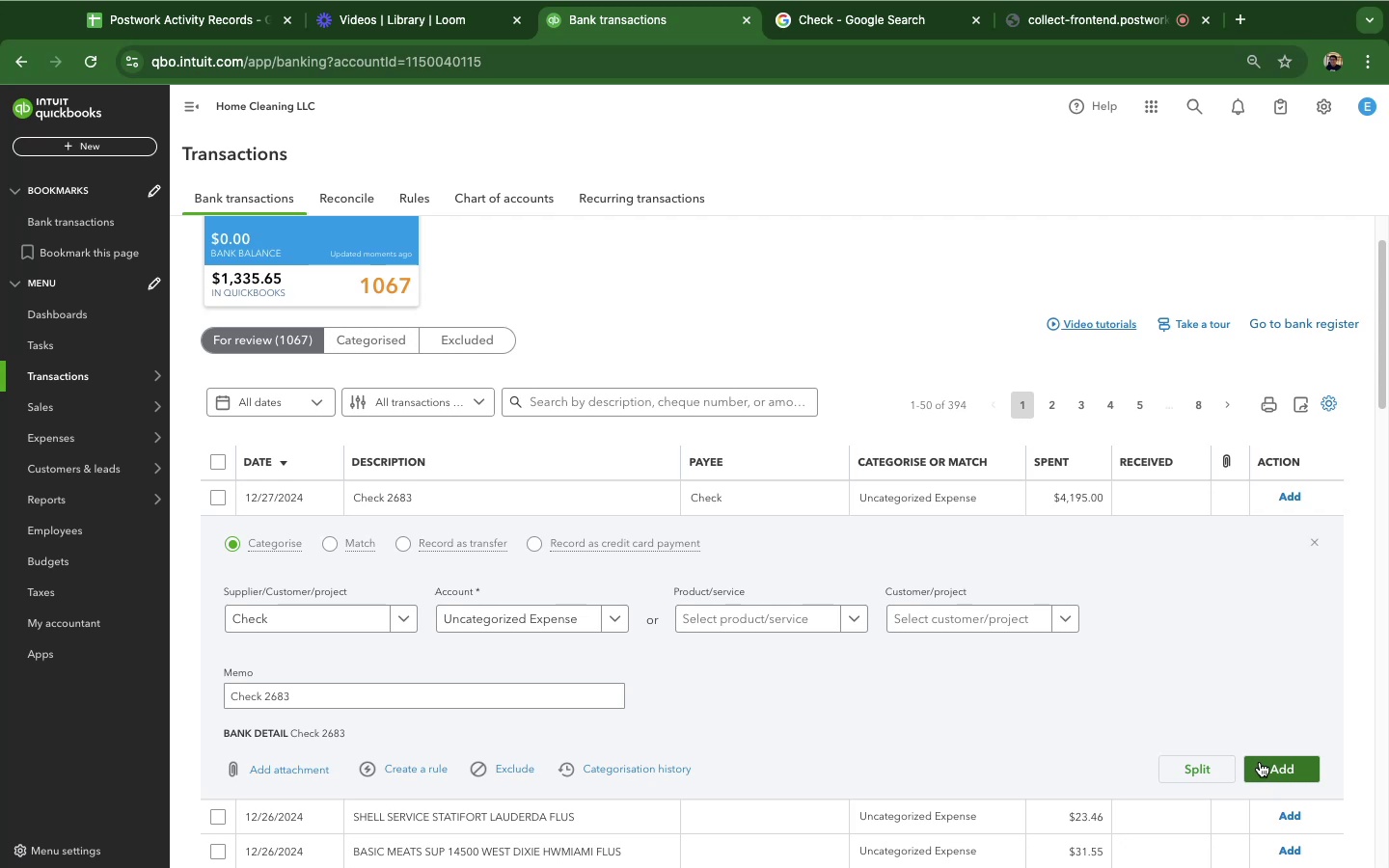 
wait(7.82)
 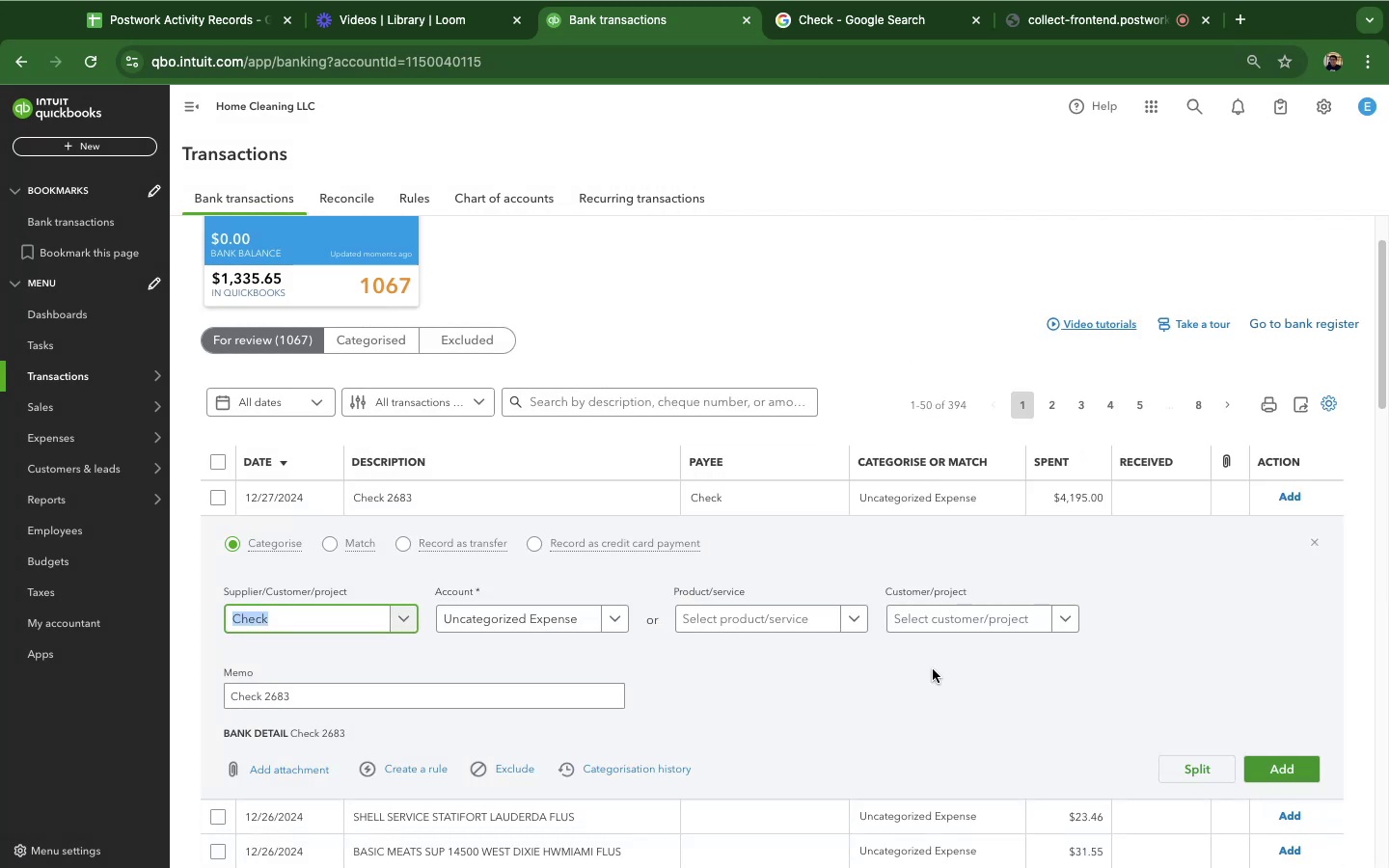 
left_click([1259, 760])
 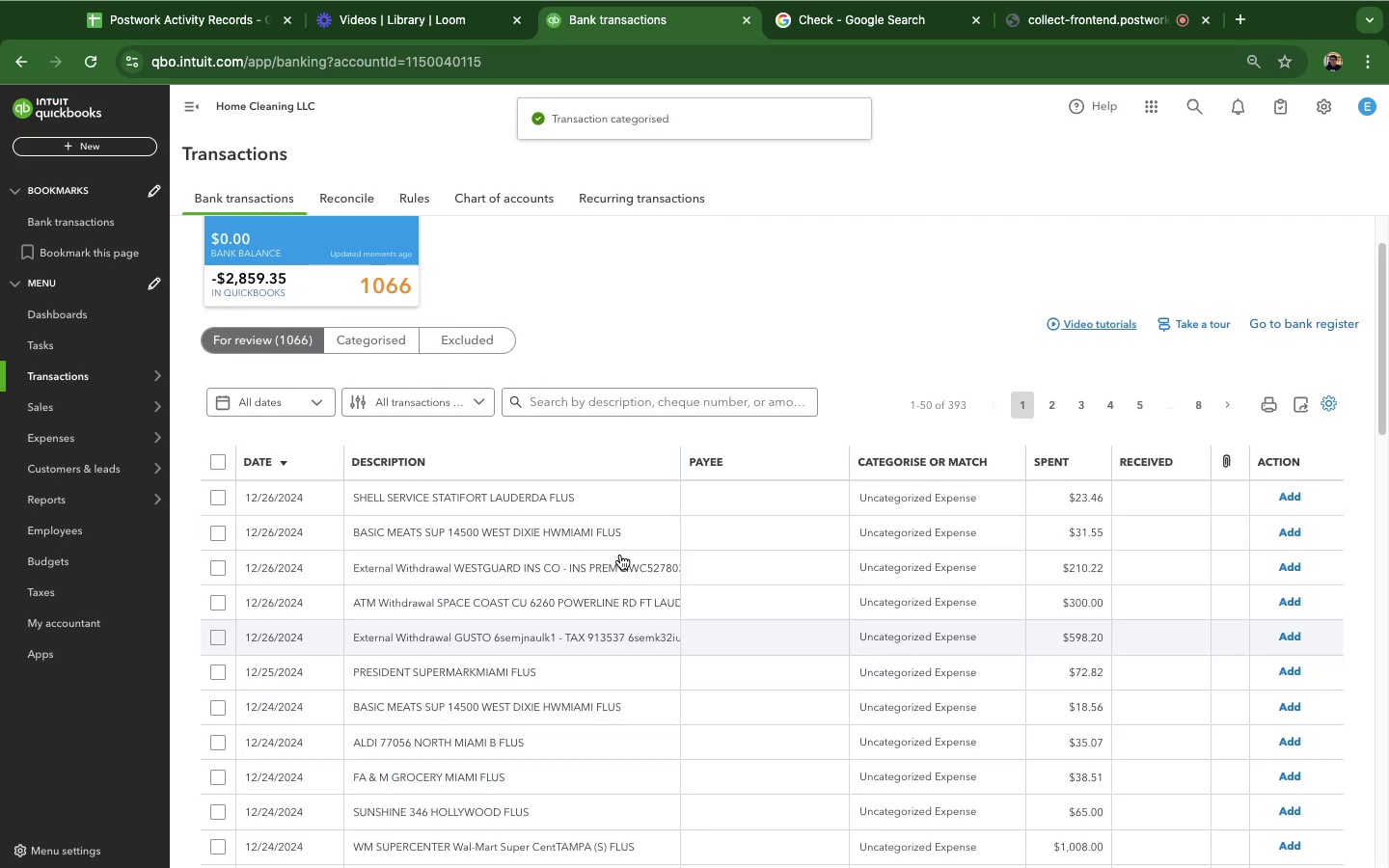 
left_click([570, 501])
 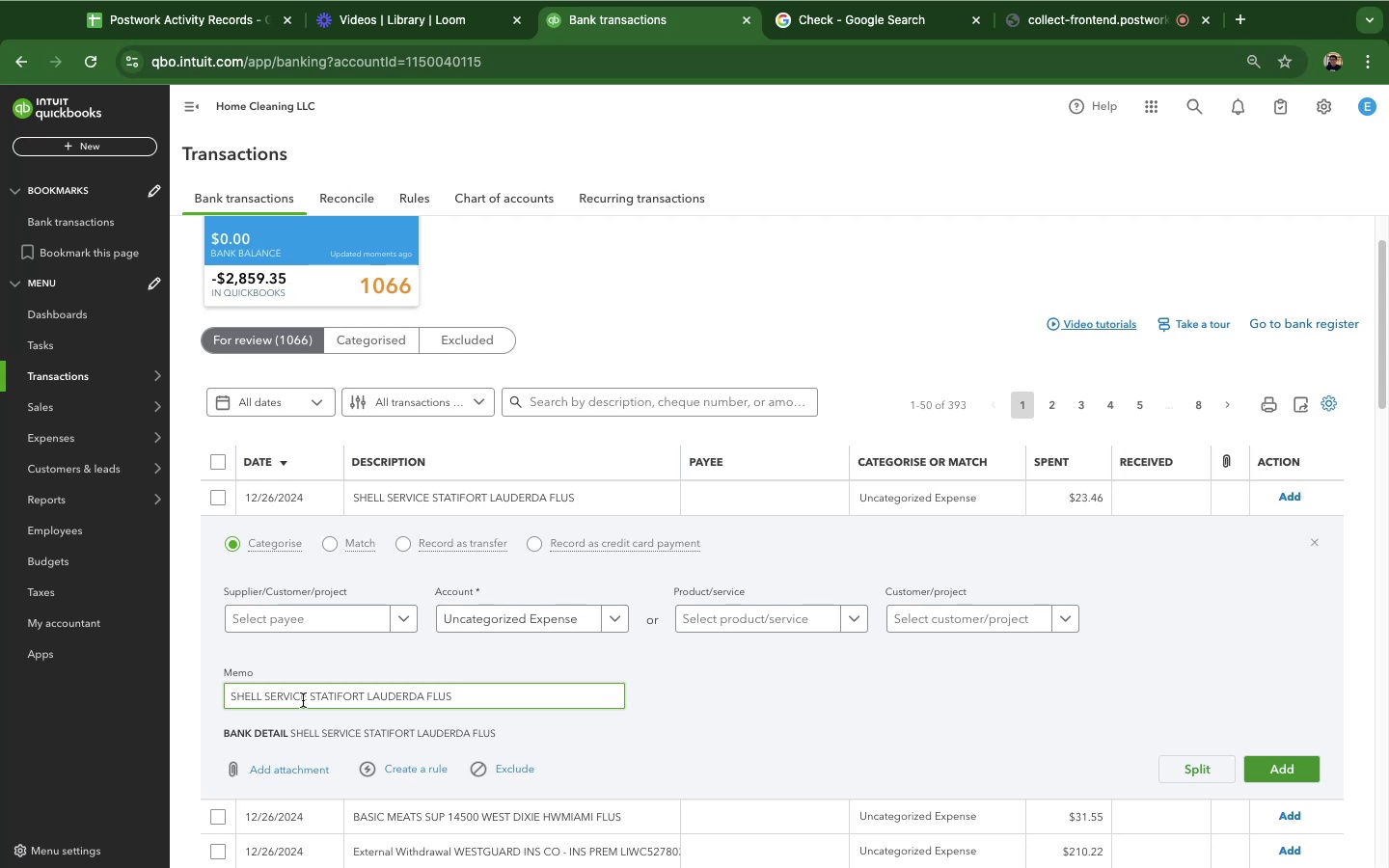 
left_click_drag(start_coordinate=[307, 701], to_coordinate=[217, 696])
 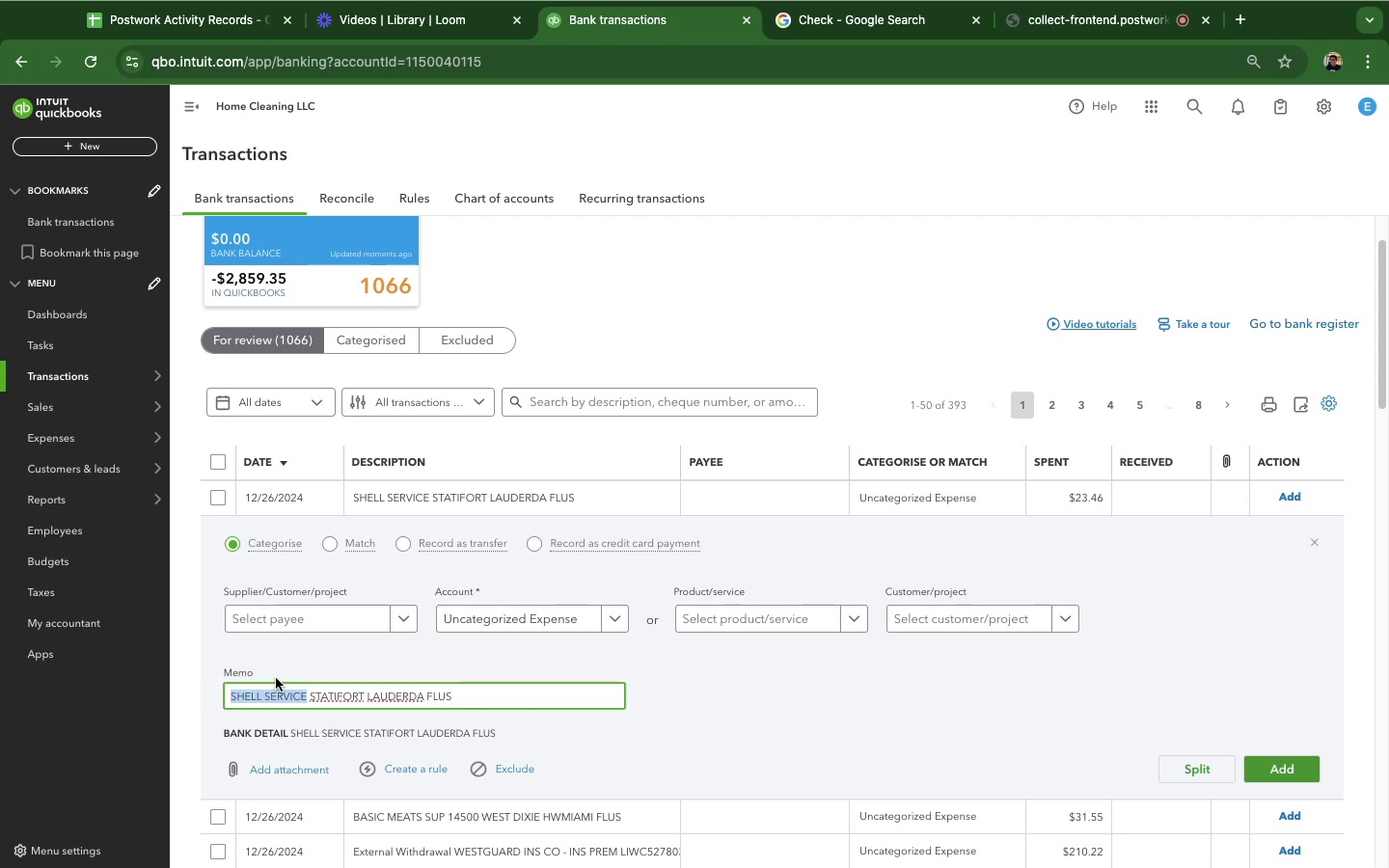 
key(Meta+C)
 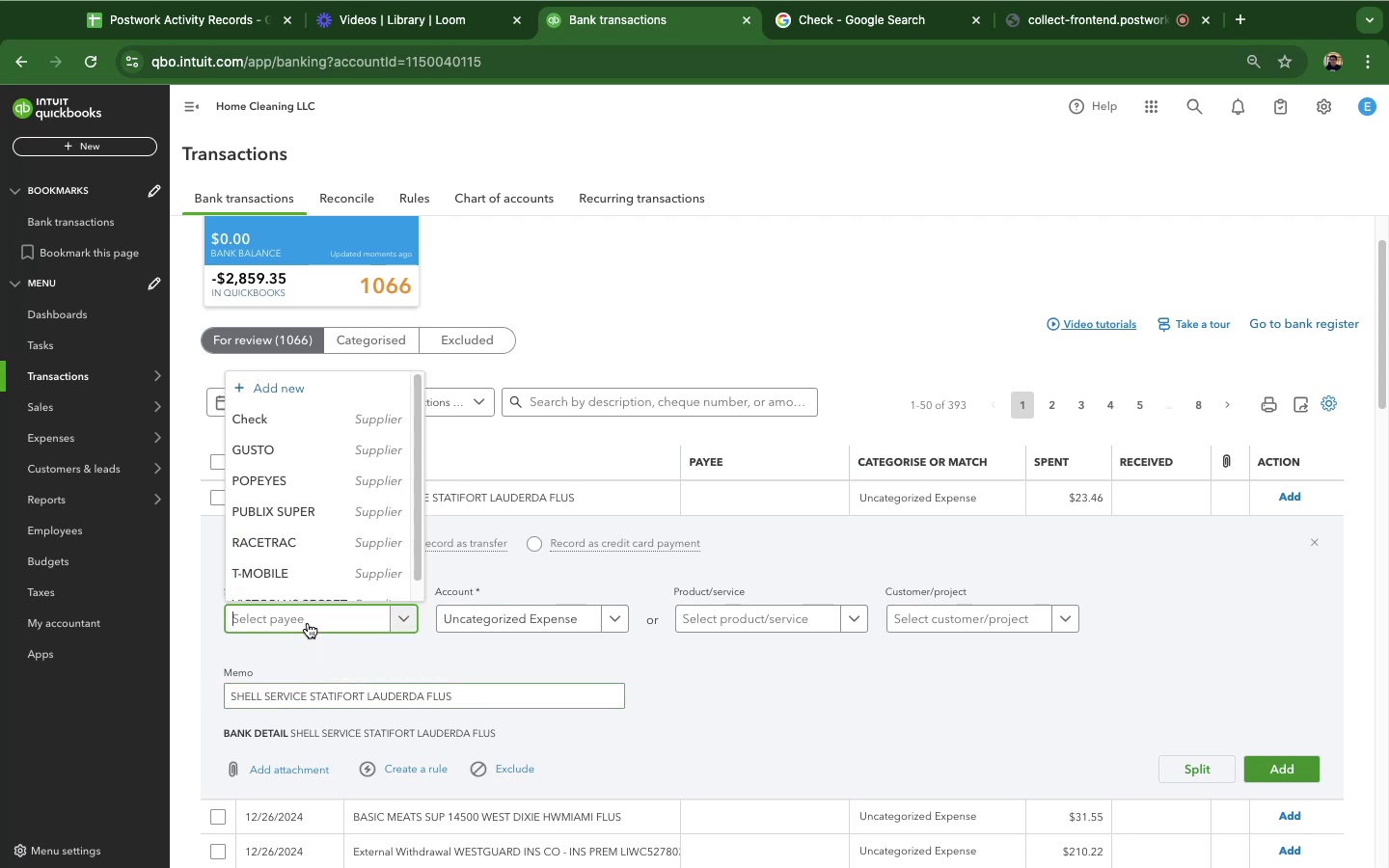 
key(Meta+V)
 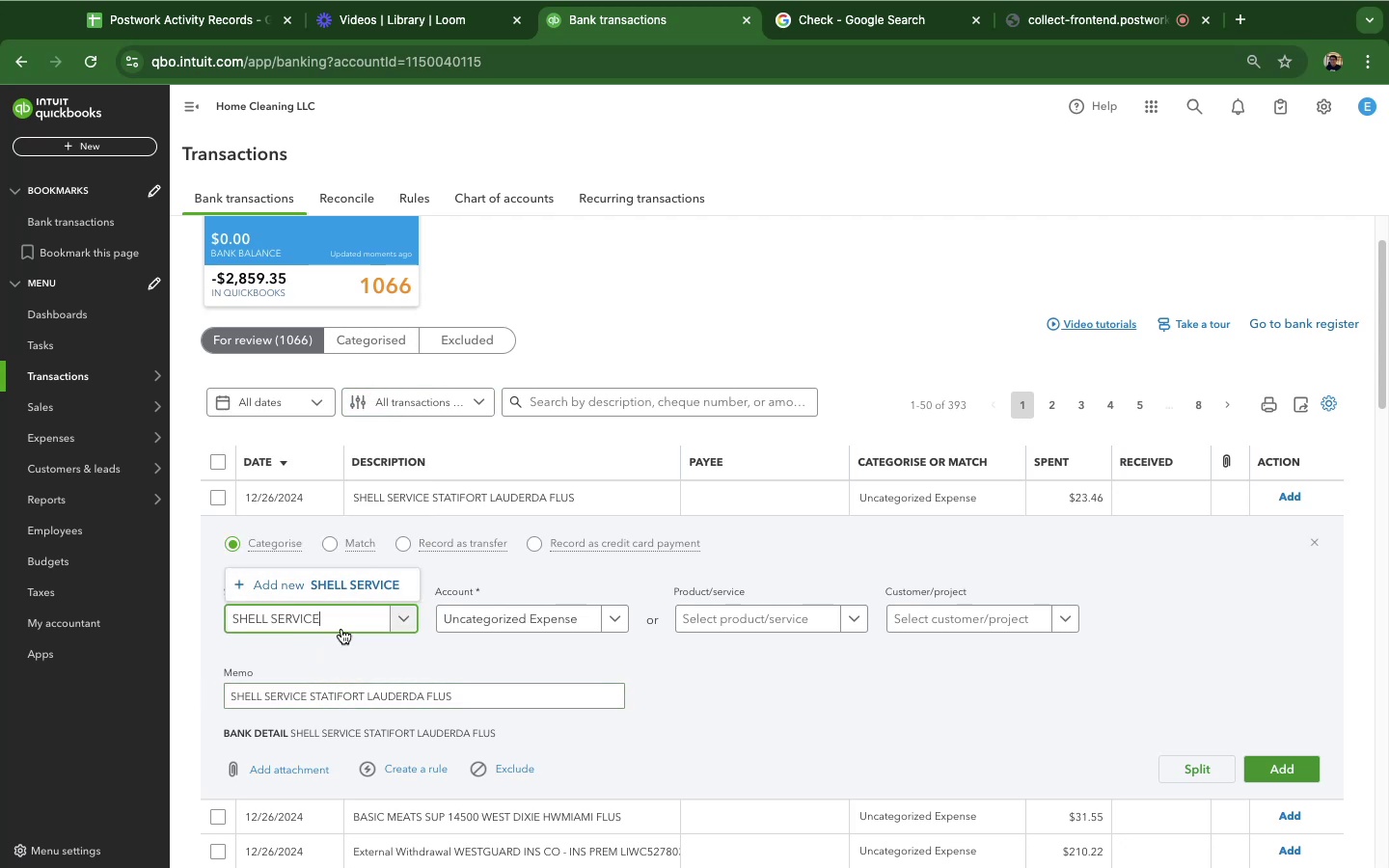 
left_click([354, 588])
 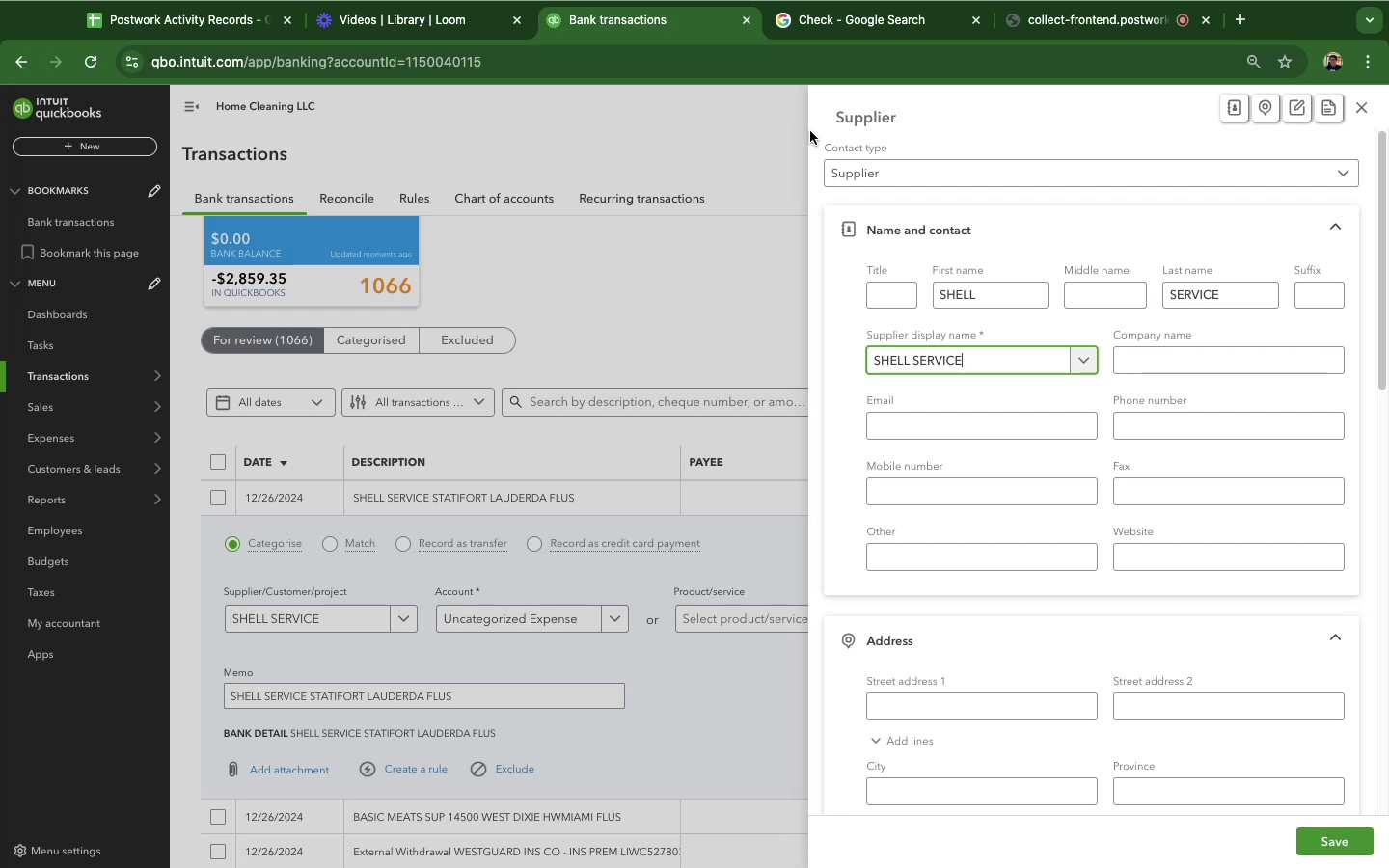 
wait(32.44)
 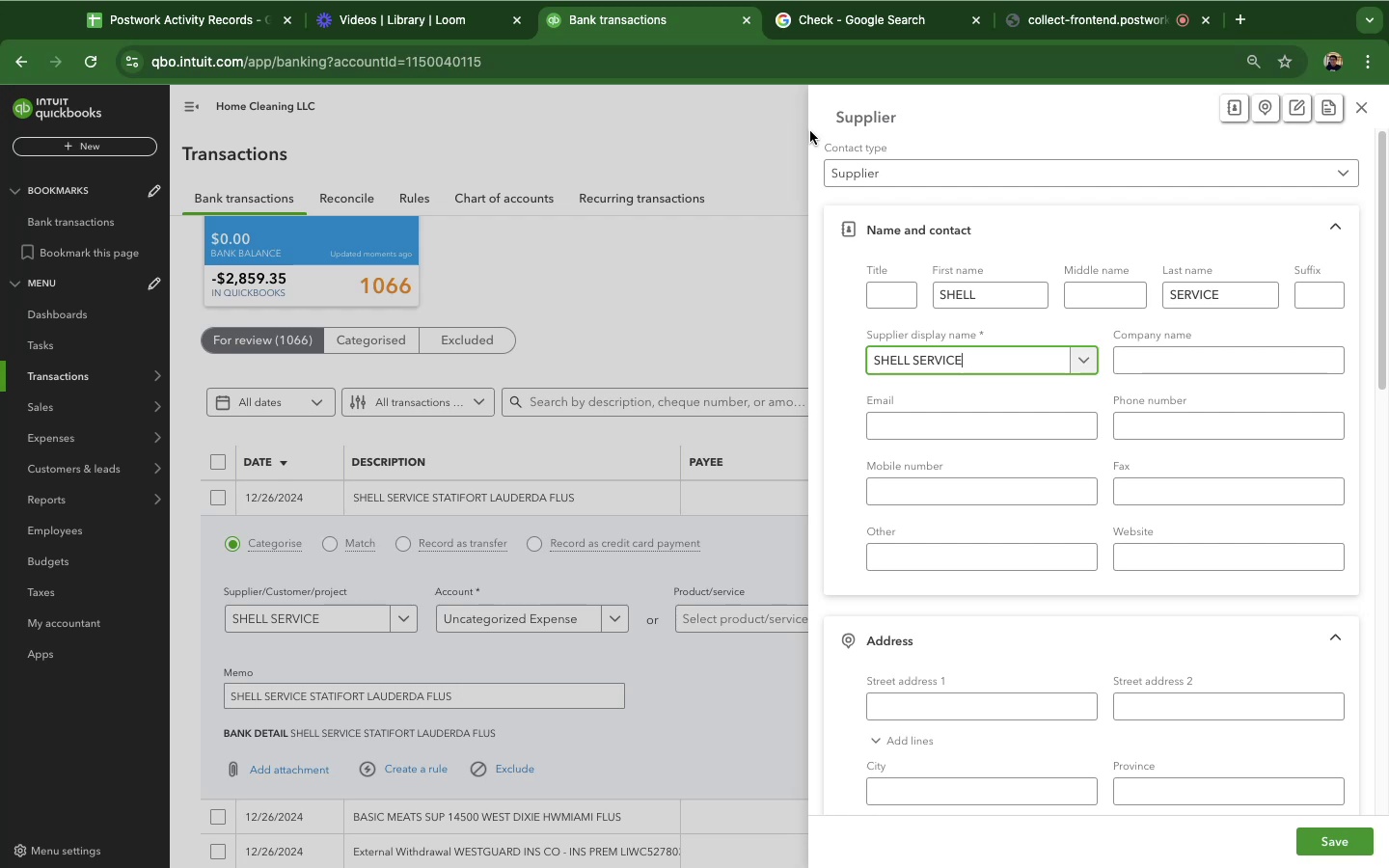 
left_click([1326, 839])
 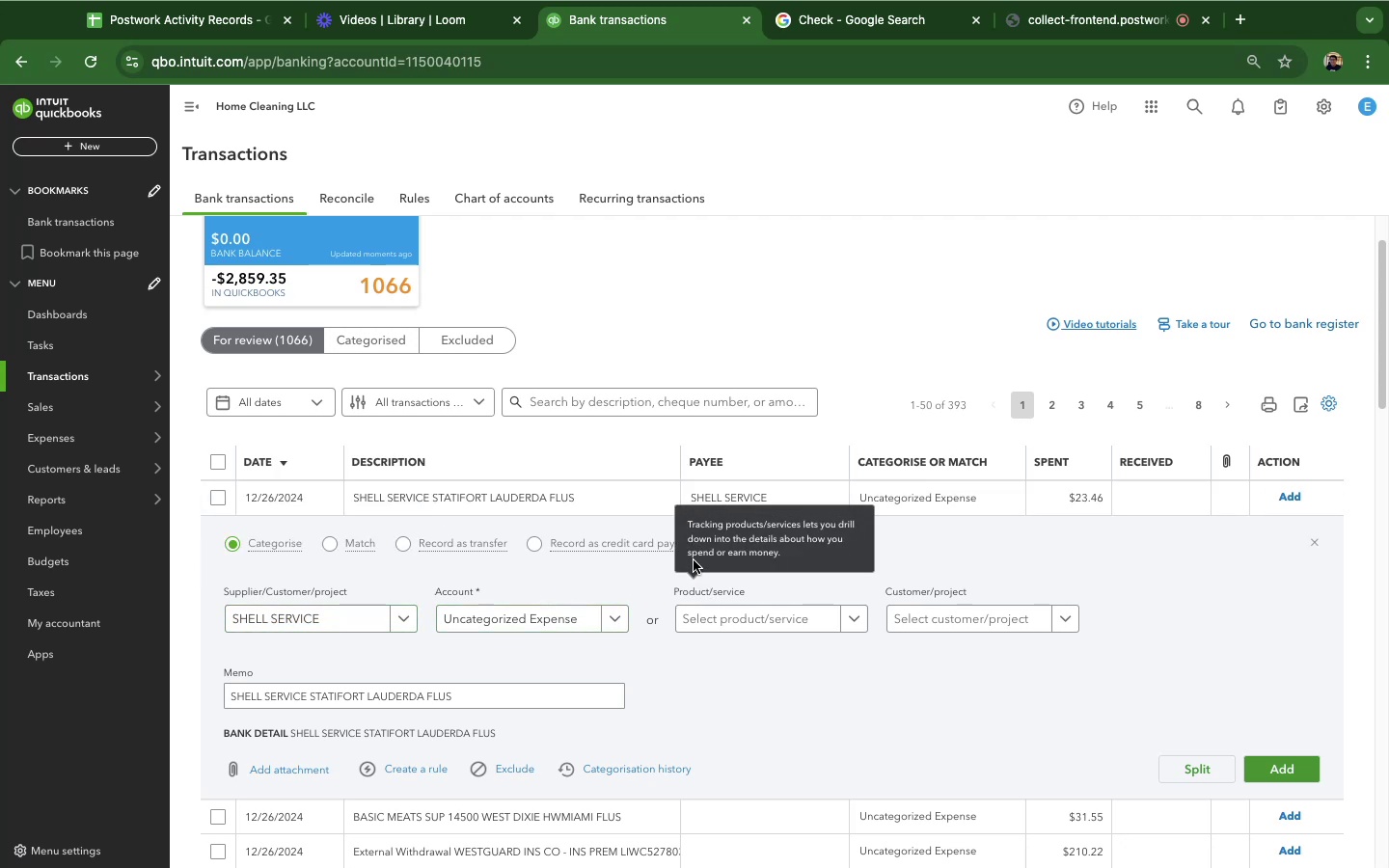 
wait(42.6)
 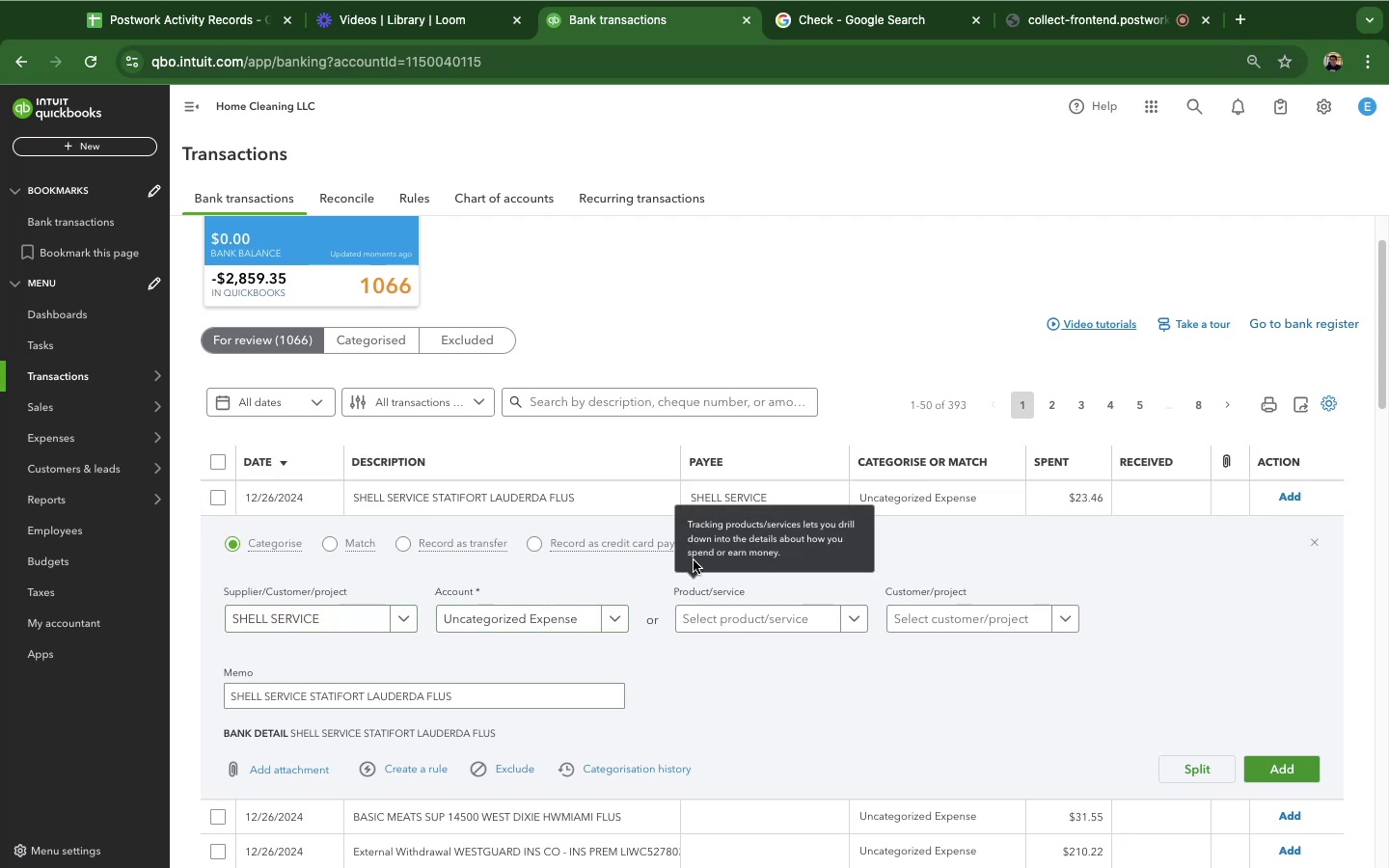 
scroll: coordinate [512, 457], scroll_direction: down, amount: 21.0
 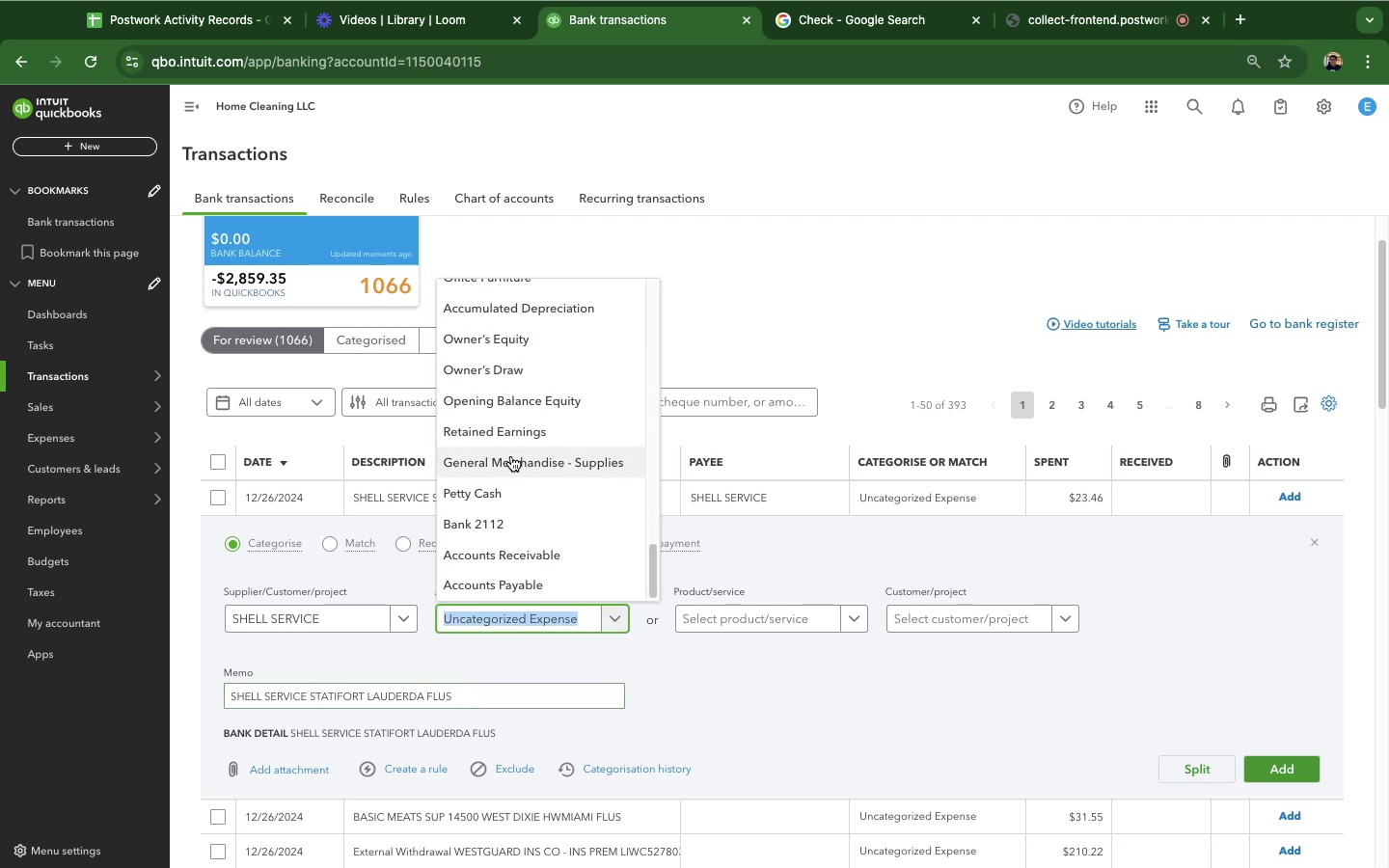 
scroll: coordinate [509, 455], scroll_direction: up, amount: 21.0
 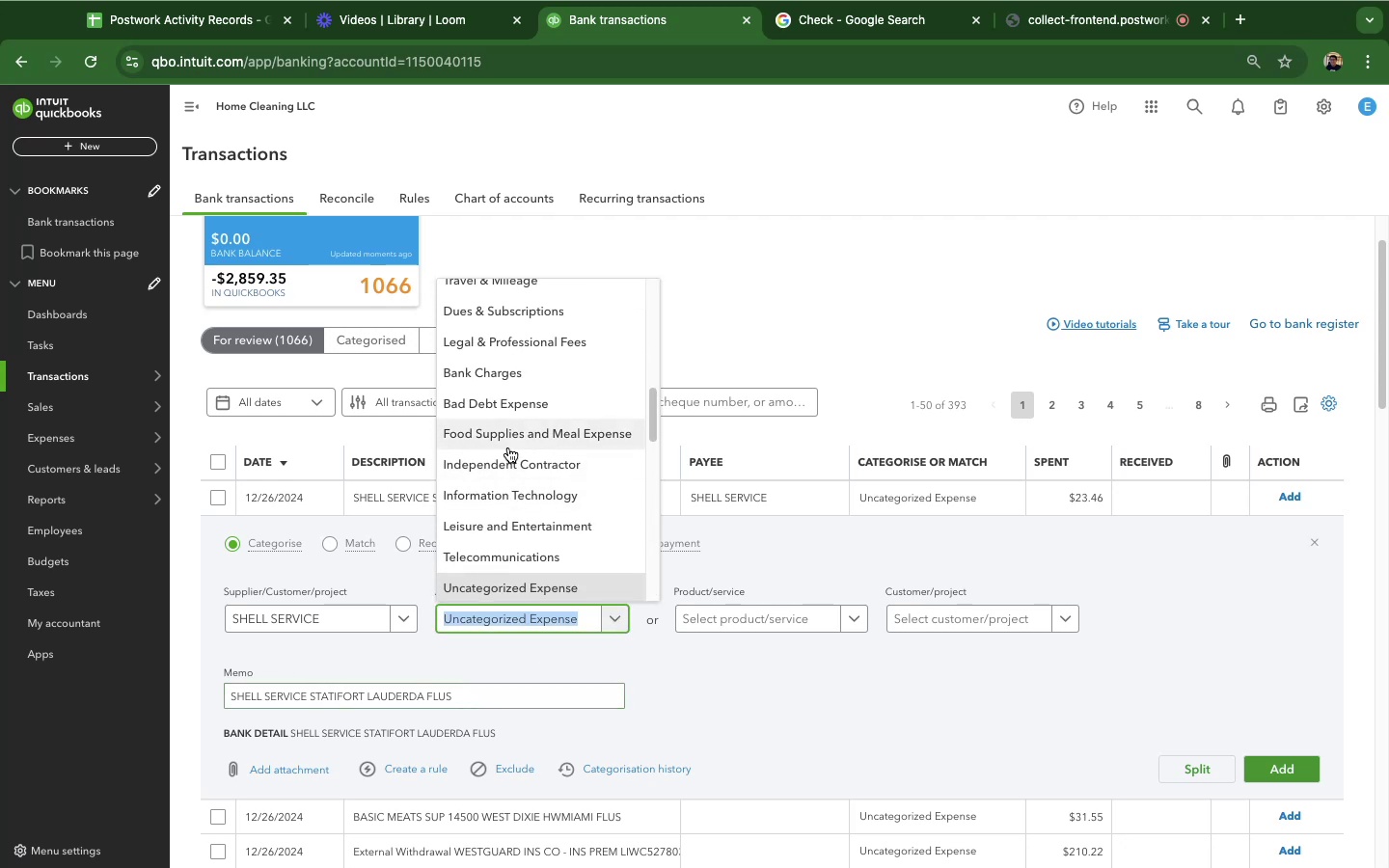 
scroll: coordinate [540, 540], scroll_direction: down, amount: 12.0
 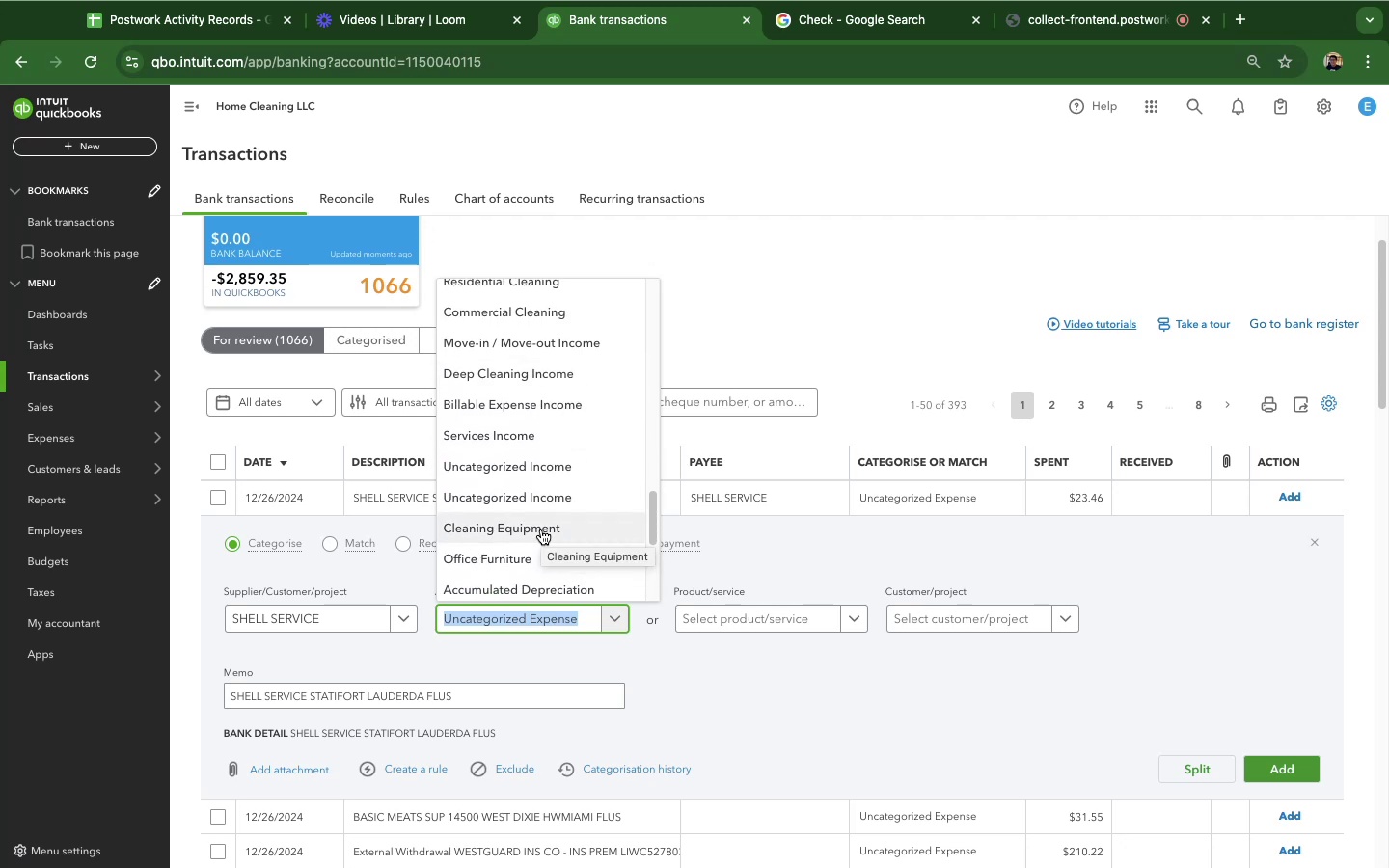 
scroll: coordinate [543, 523], scroll_direction: up, amount: 10.0
 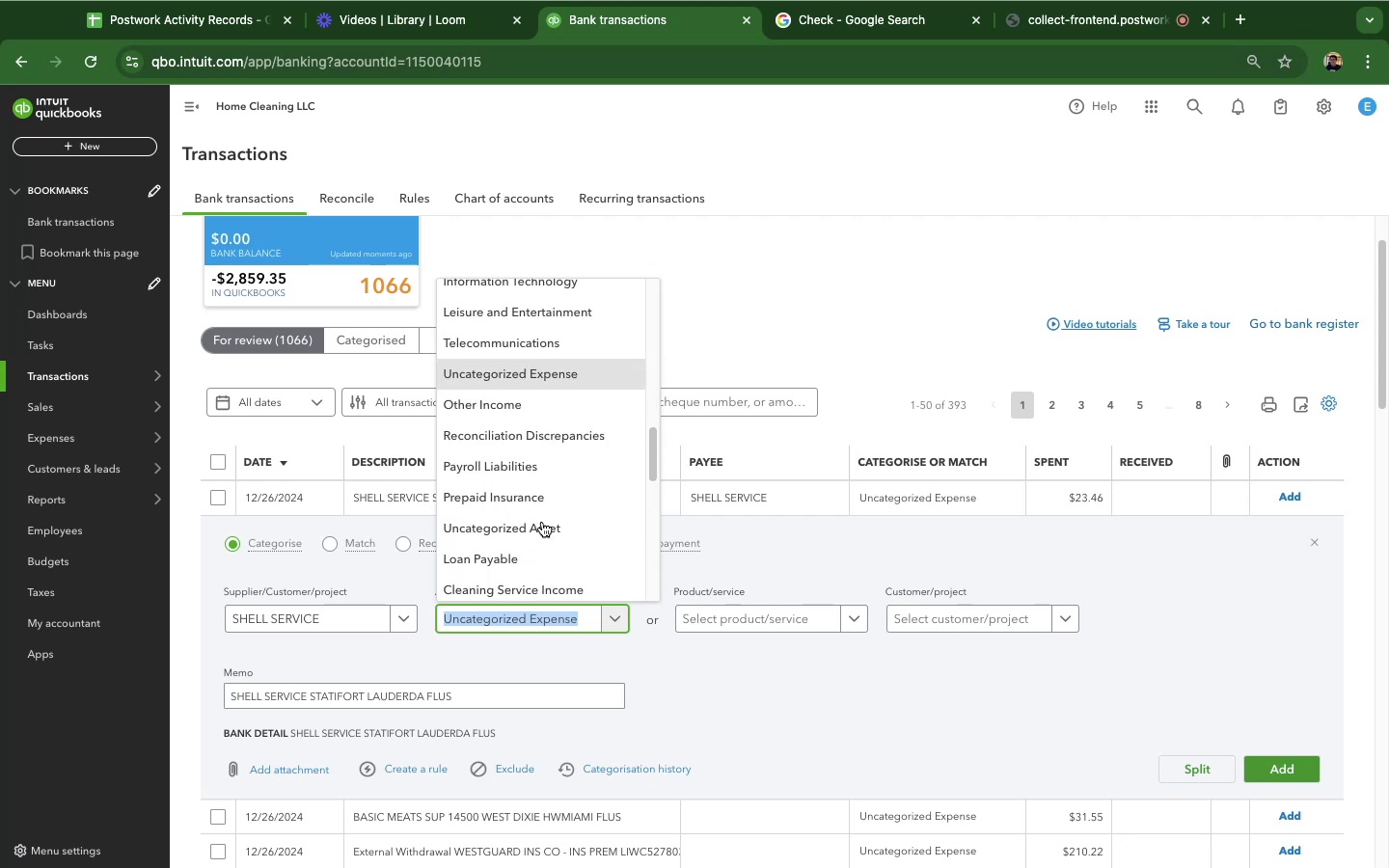 
scroll: coordinate [540, 516], scroll_direction: down, amount: 14.0
 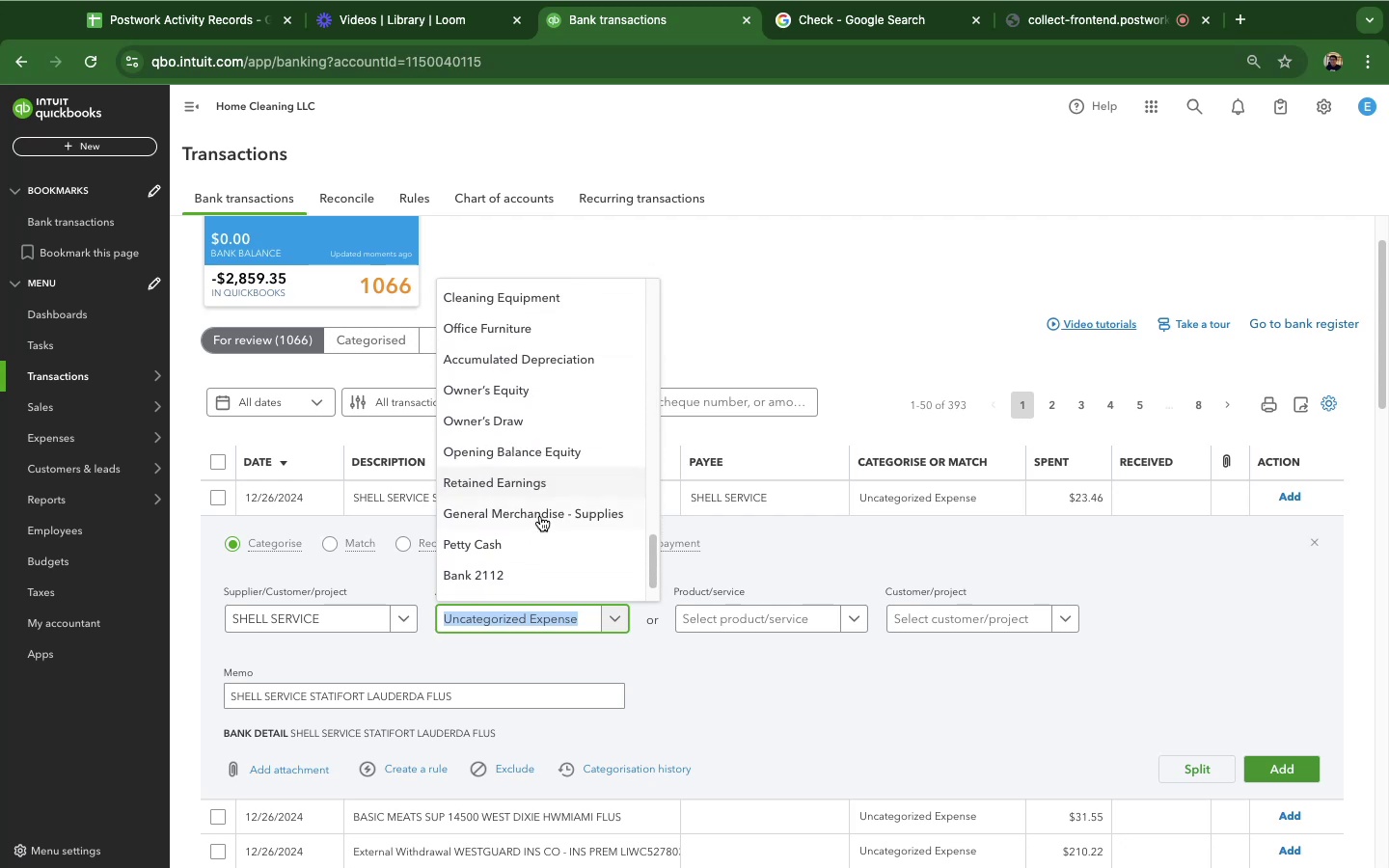 
scroll: coordinate [535, 509], scroll_direction: up, amount: 46.0
 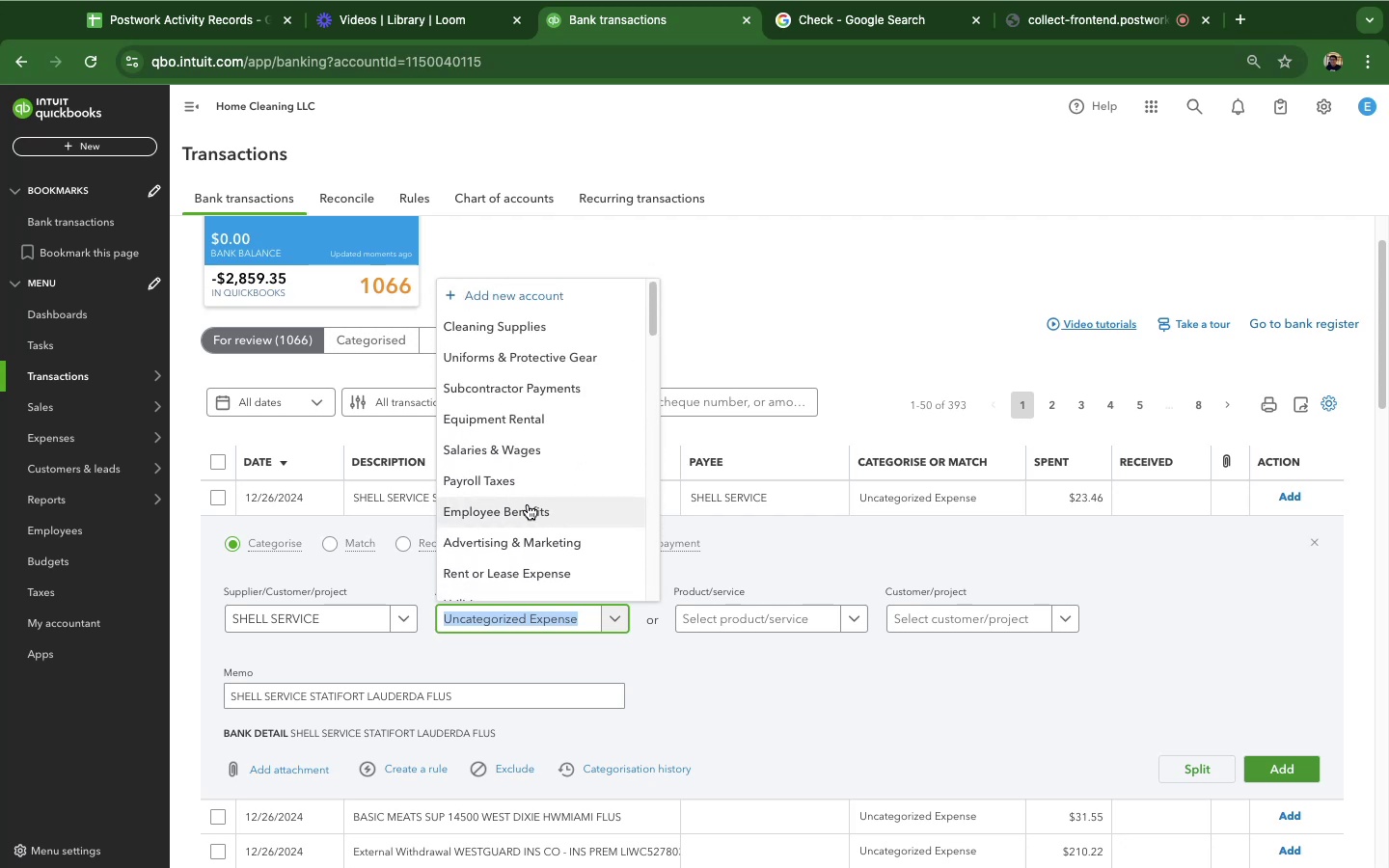 
scroll: coordinate [528, 504], scroll_direction: down, amount: 9.0
 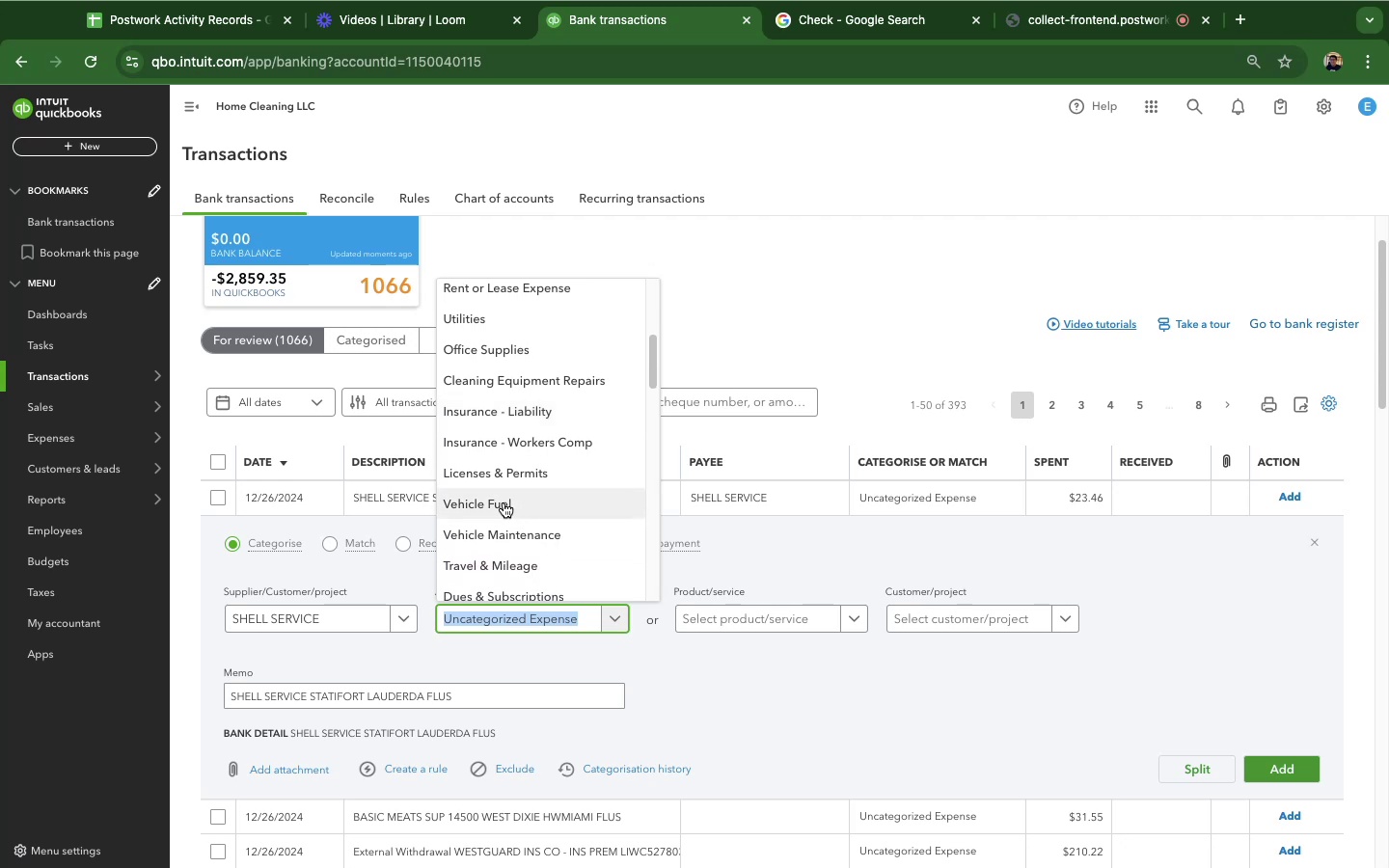 
left_click([503, 502])
 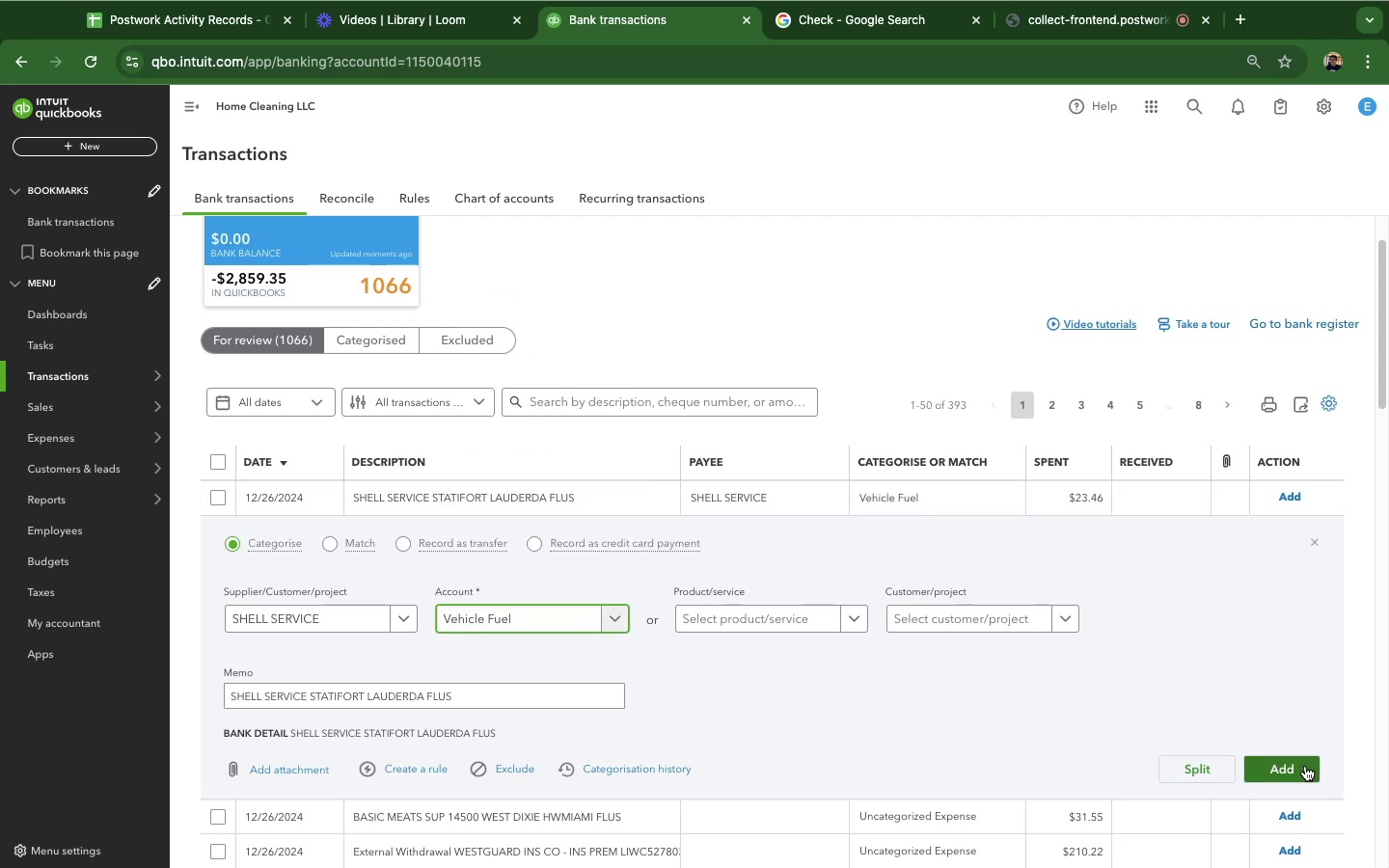 
left_click_drag(start_coordinate=[1298, 757], to_coordinate=[1289, 776])
 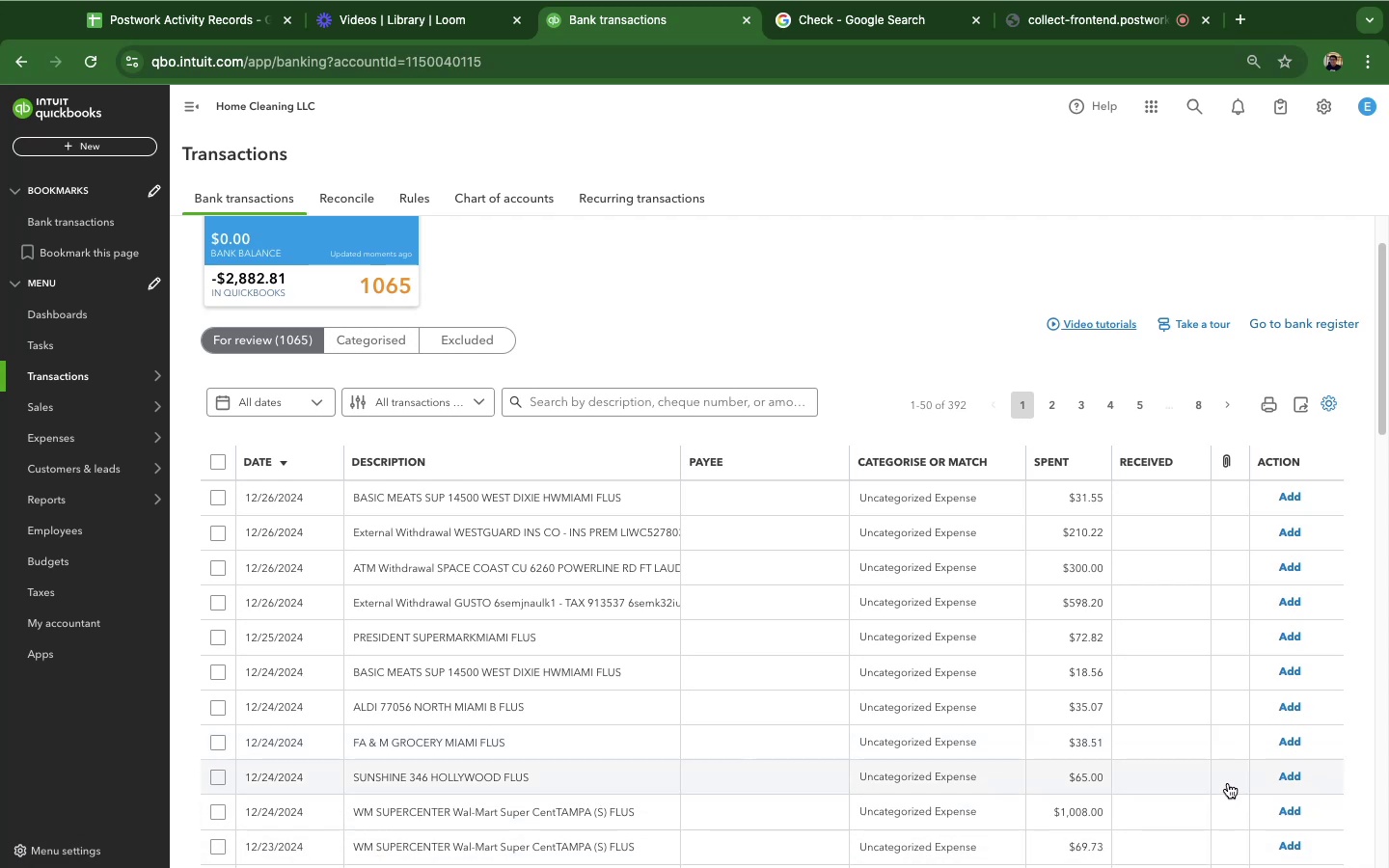 
wait(25.45)
 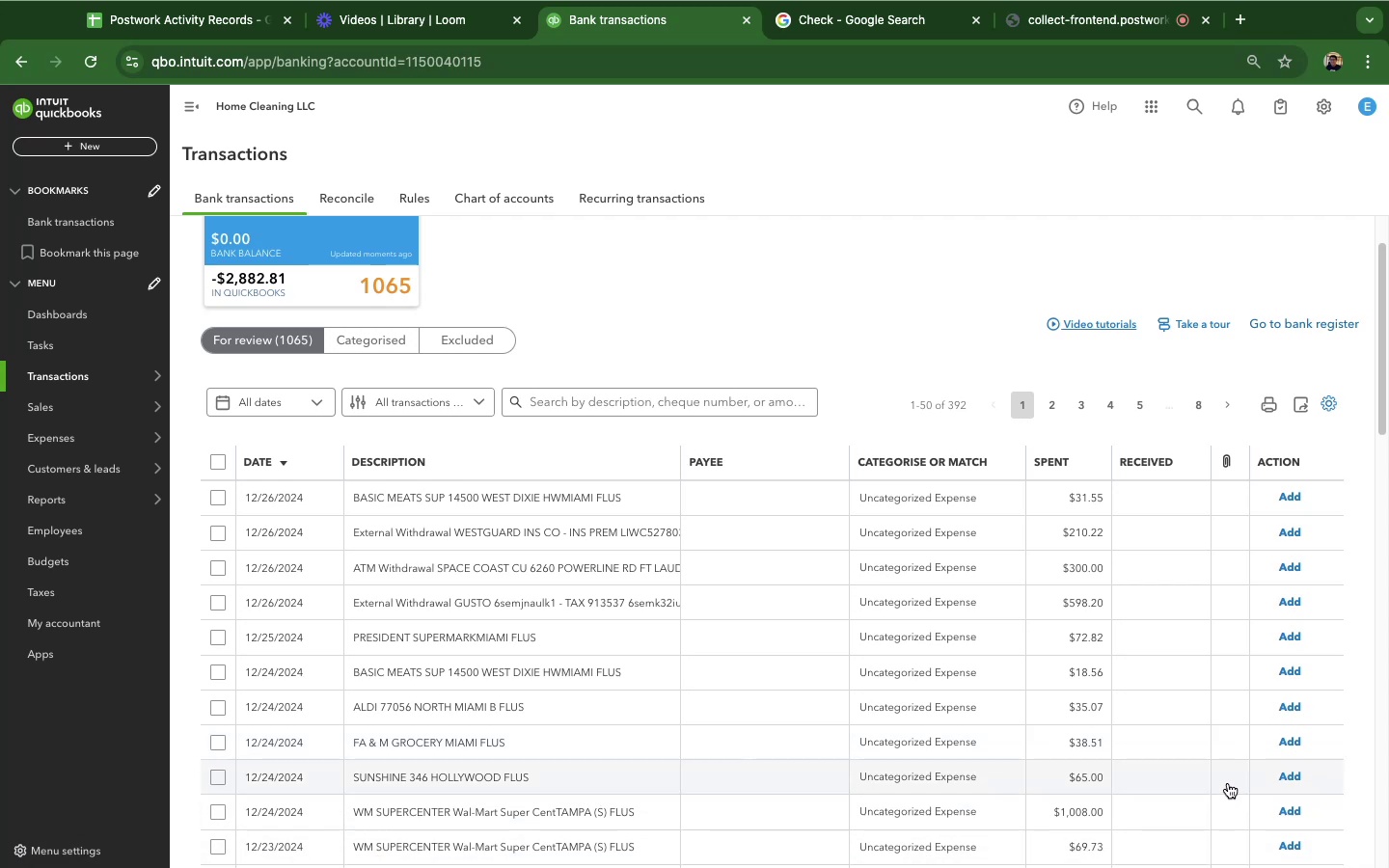 
left_click([464, 498])
 